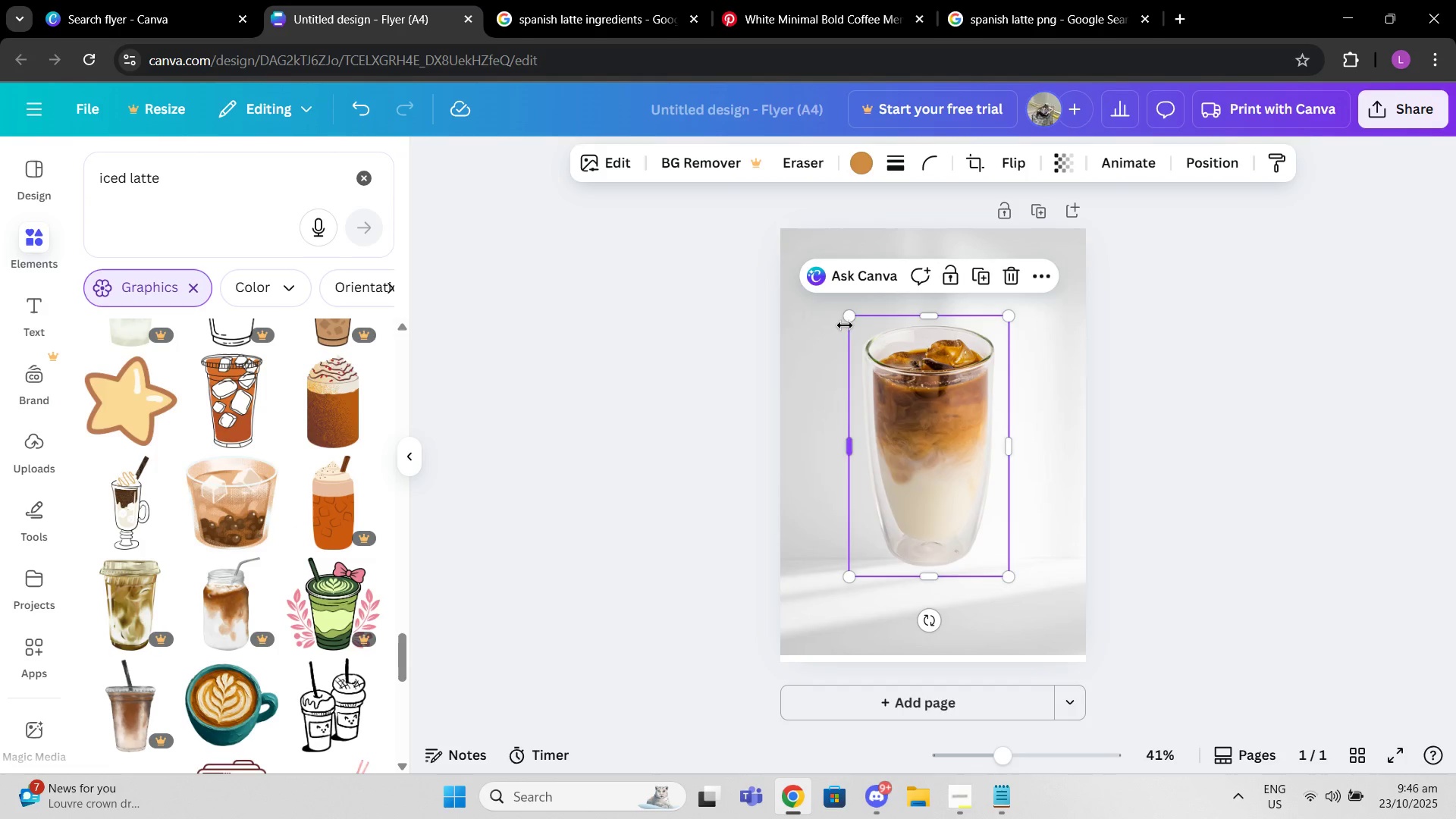 
left_click_drag(start_coordinate=[845, 317], to_coordinate=[894, 389])
 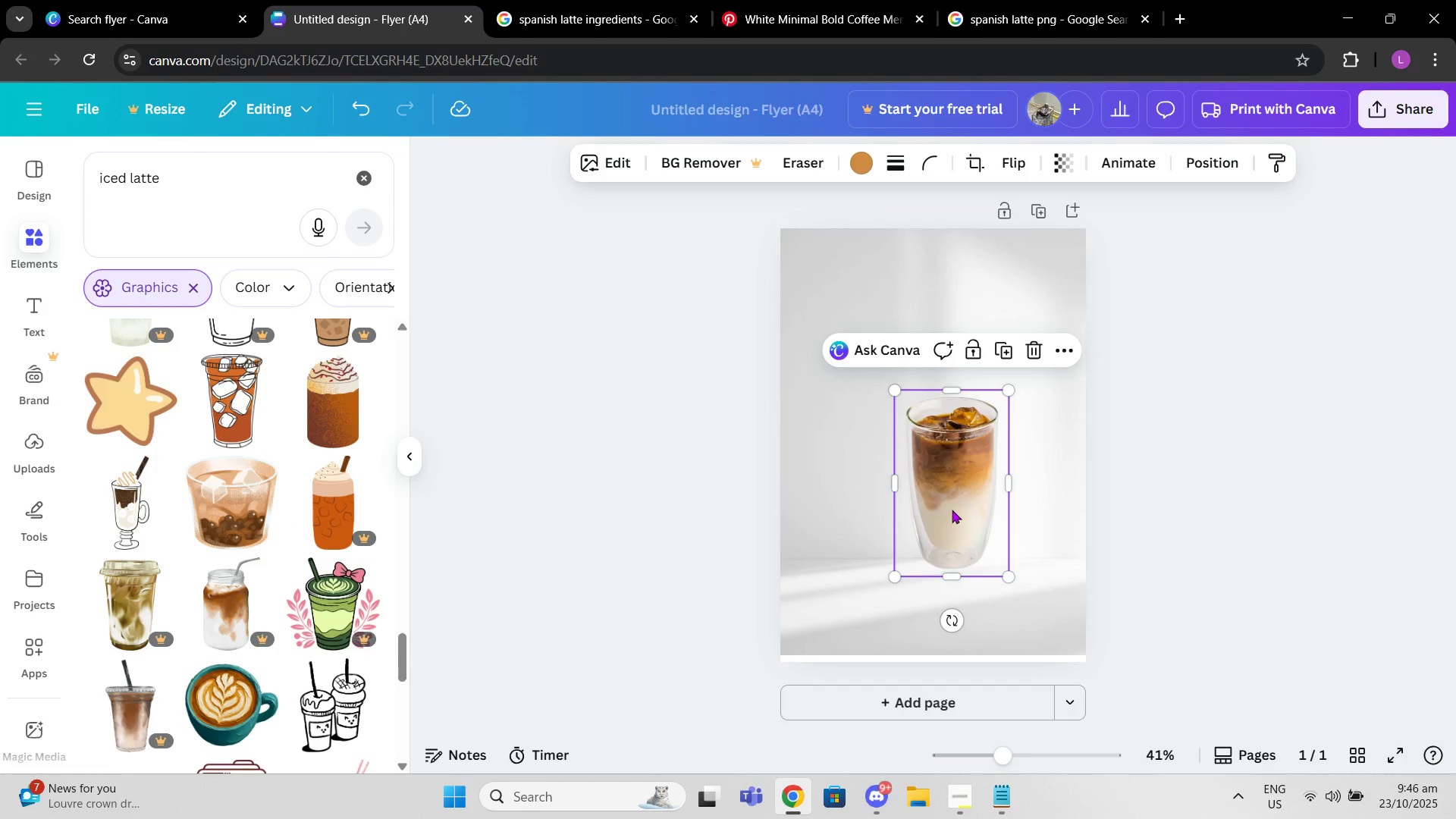 
left_click_drag(start_coordinate=[952, 510], to_coordinate=[927, 488])
 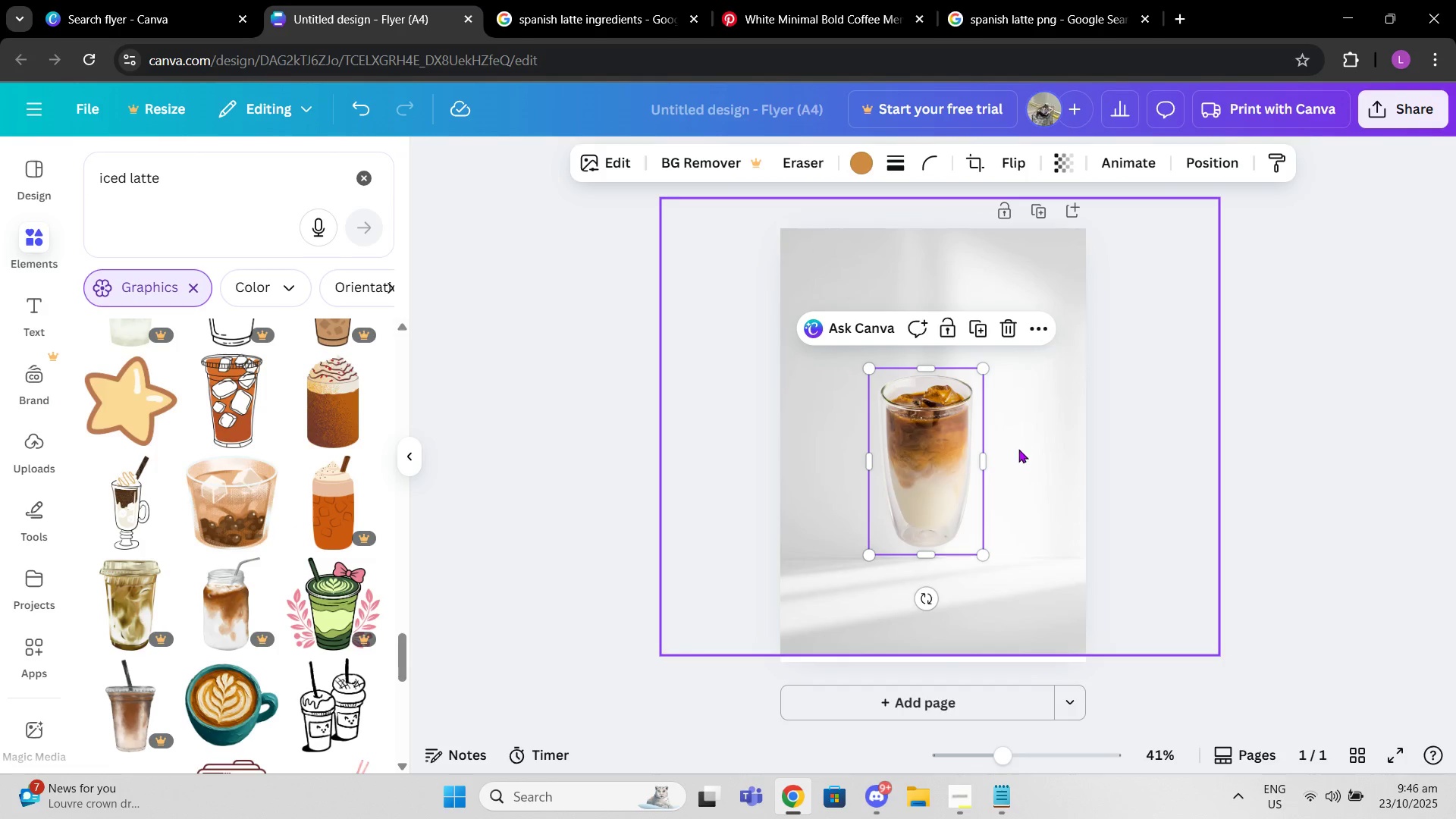 
left_click([1018, 449])
 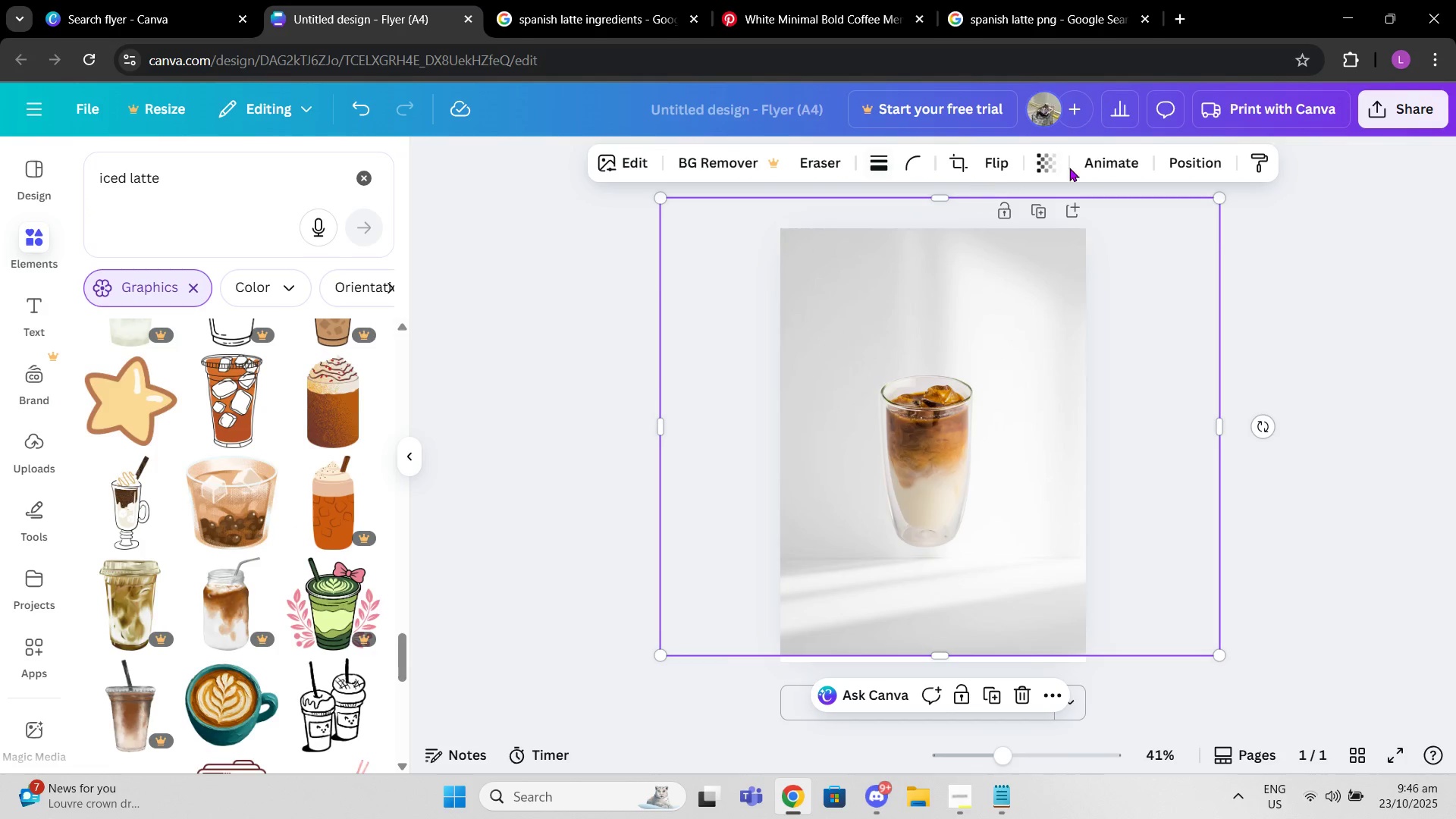 
left_click([1055, 152])
 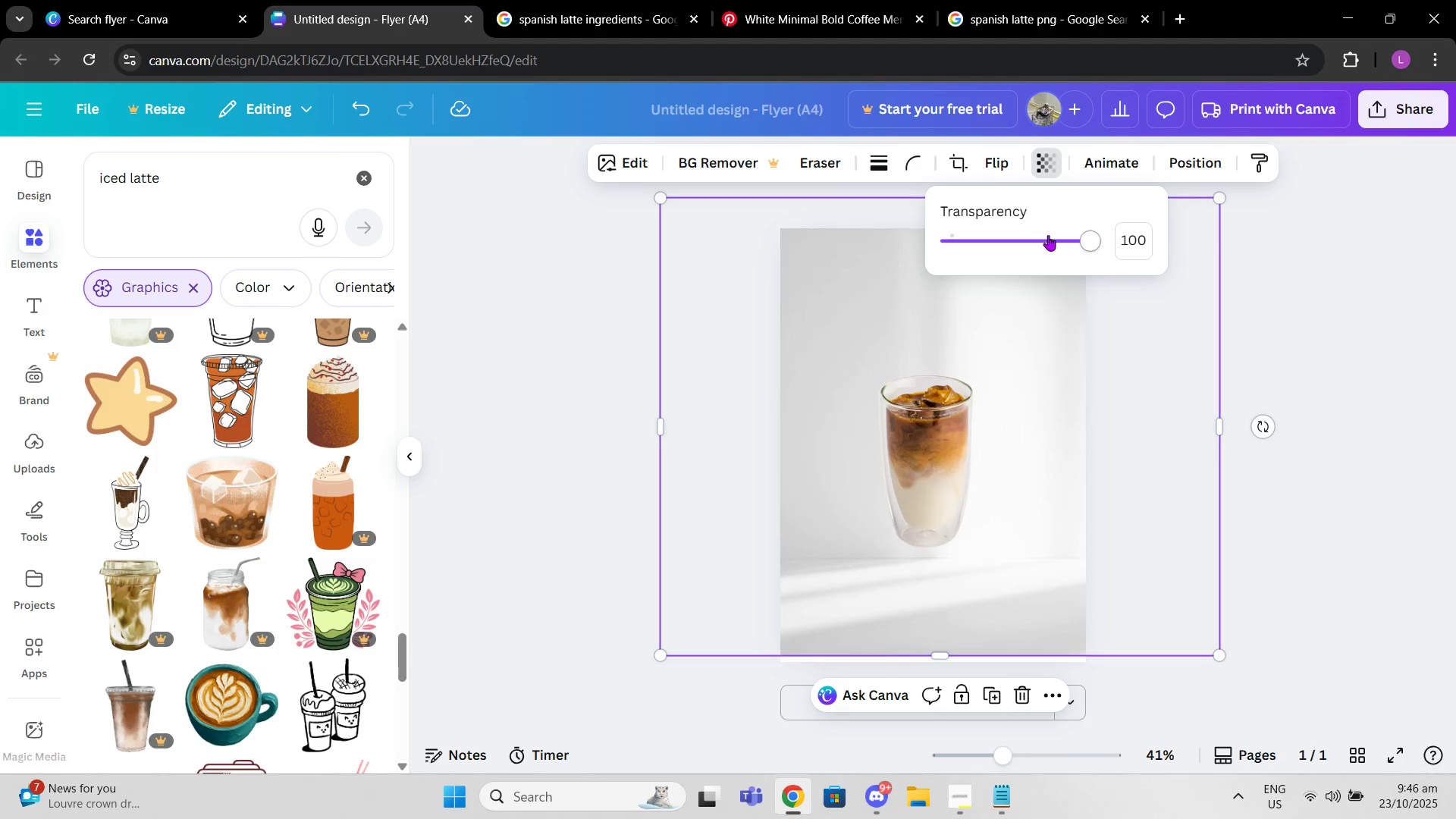 
left_click_drag(start_coordinate=[1048, 235], to_coordinate=[1026, 232])
 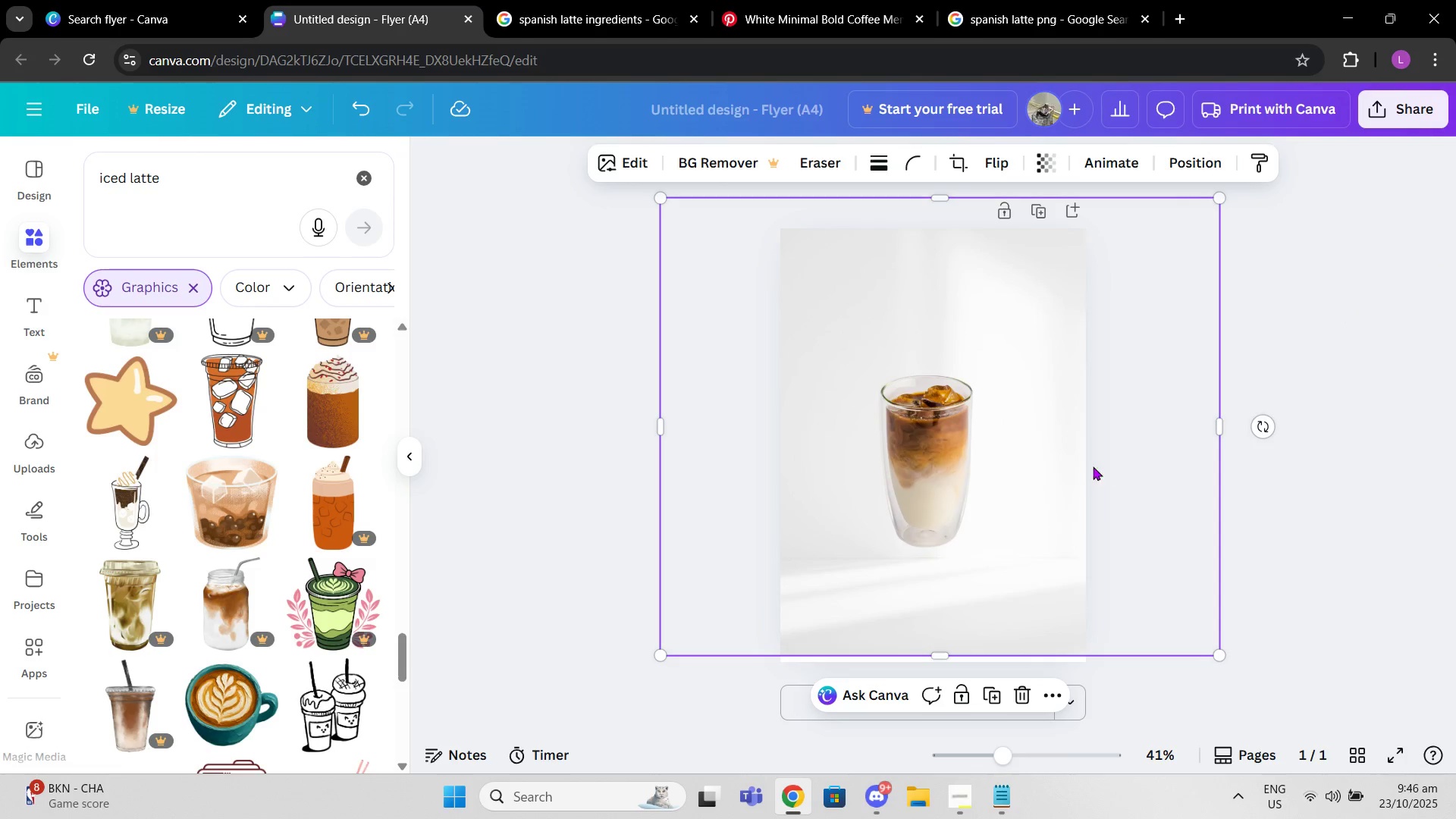 
left_click_drag(start_coordinate=[1022, 473], to_coordinate=[1030, 472])
 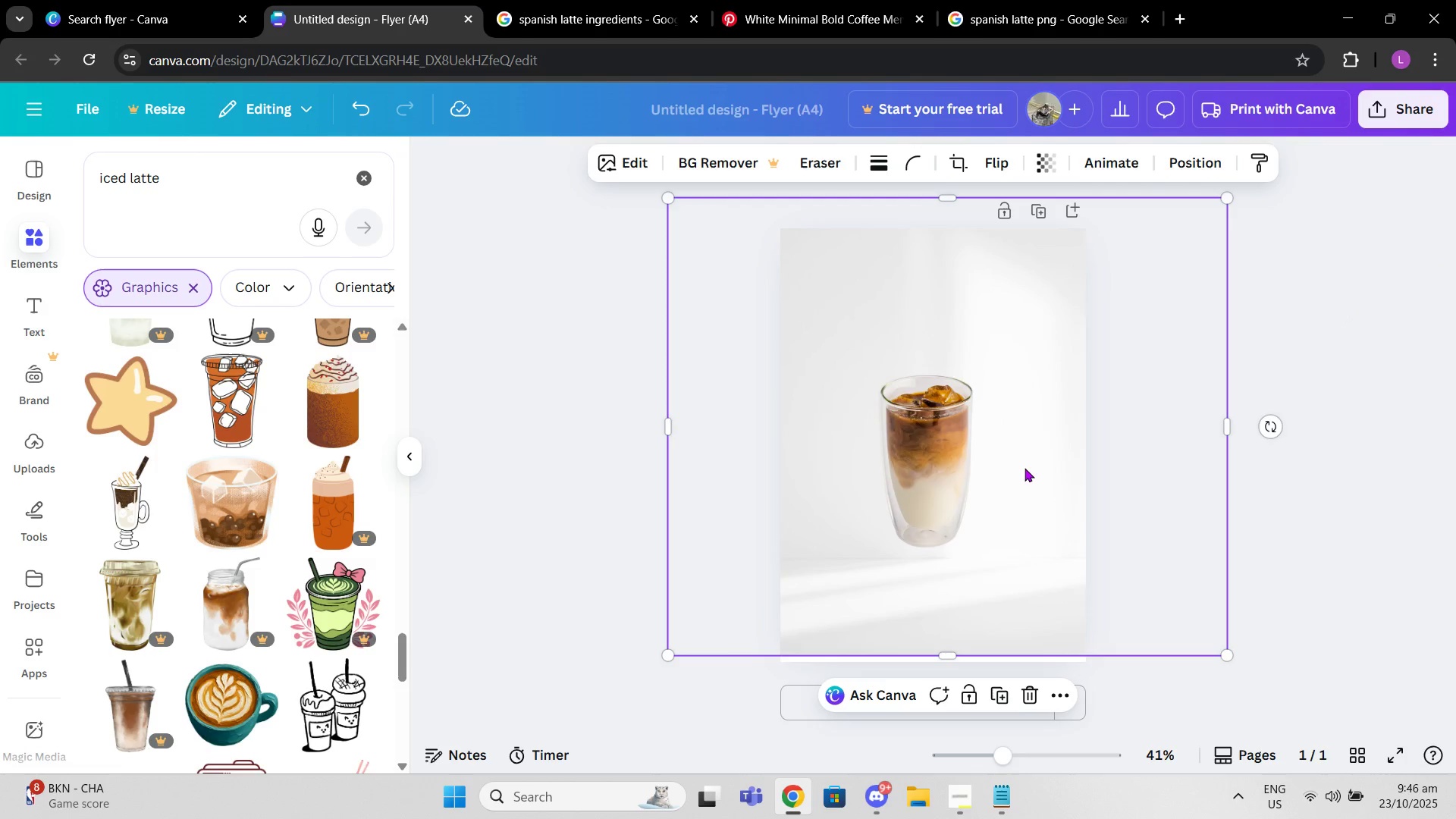 
left_click([1025, 468])
 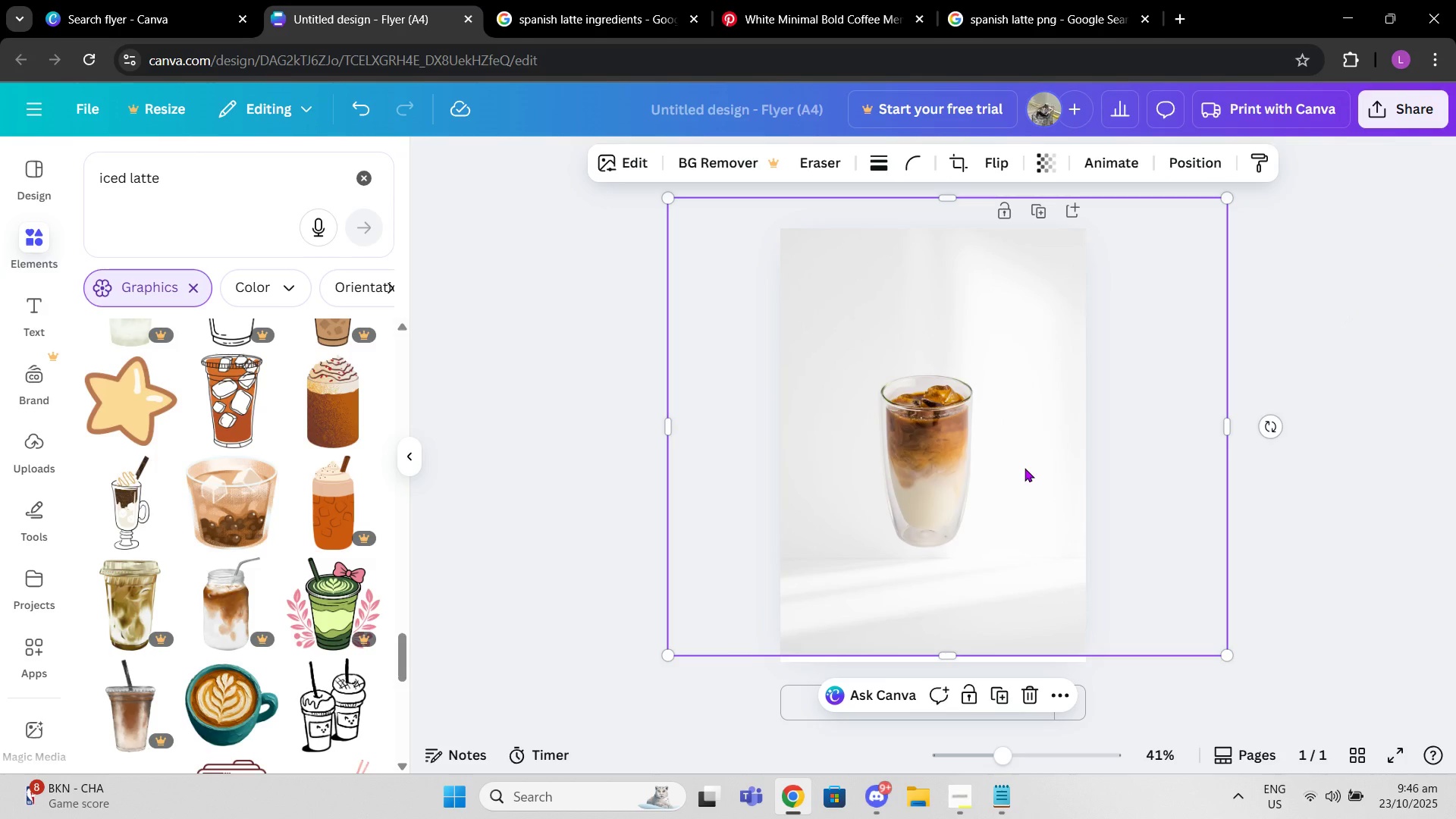 
left_click_drag(start_coordinate=[1025, 468], to_coordinate=[1106, 475])
 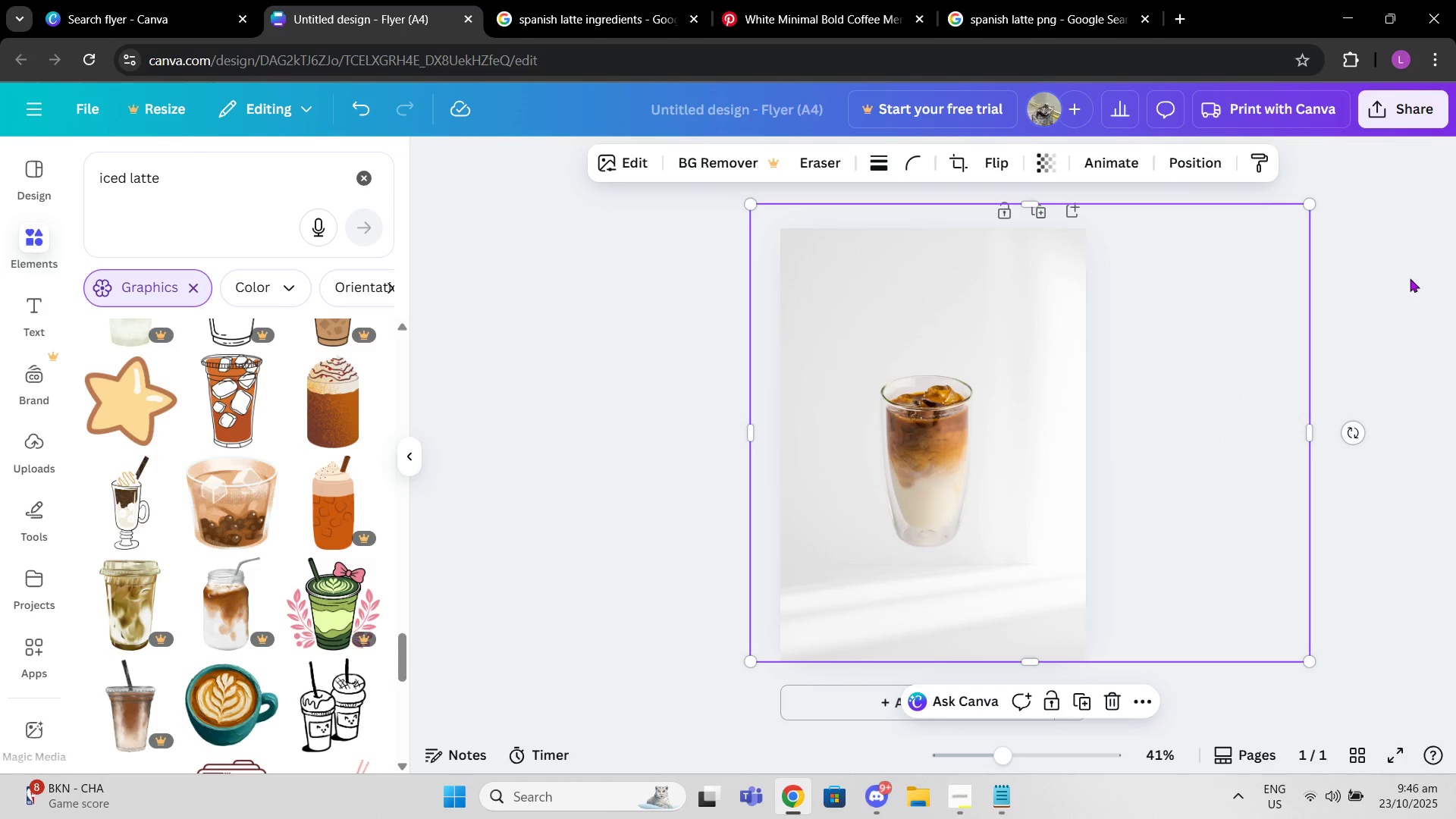 
left_click([1410, 277])
 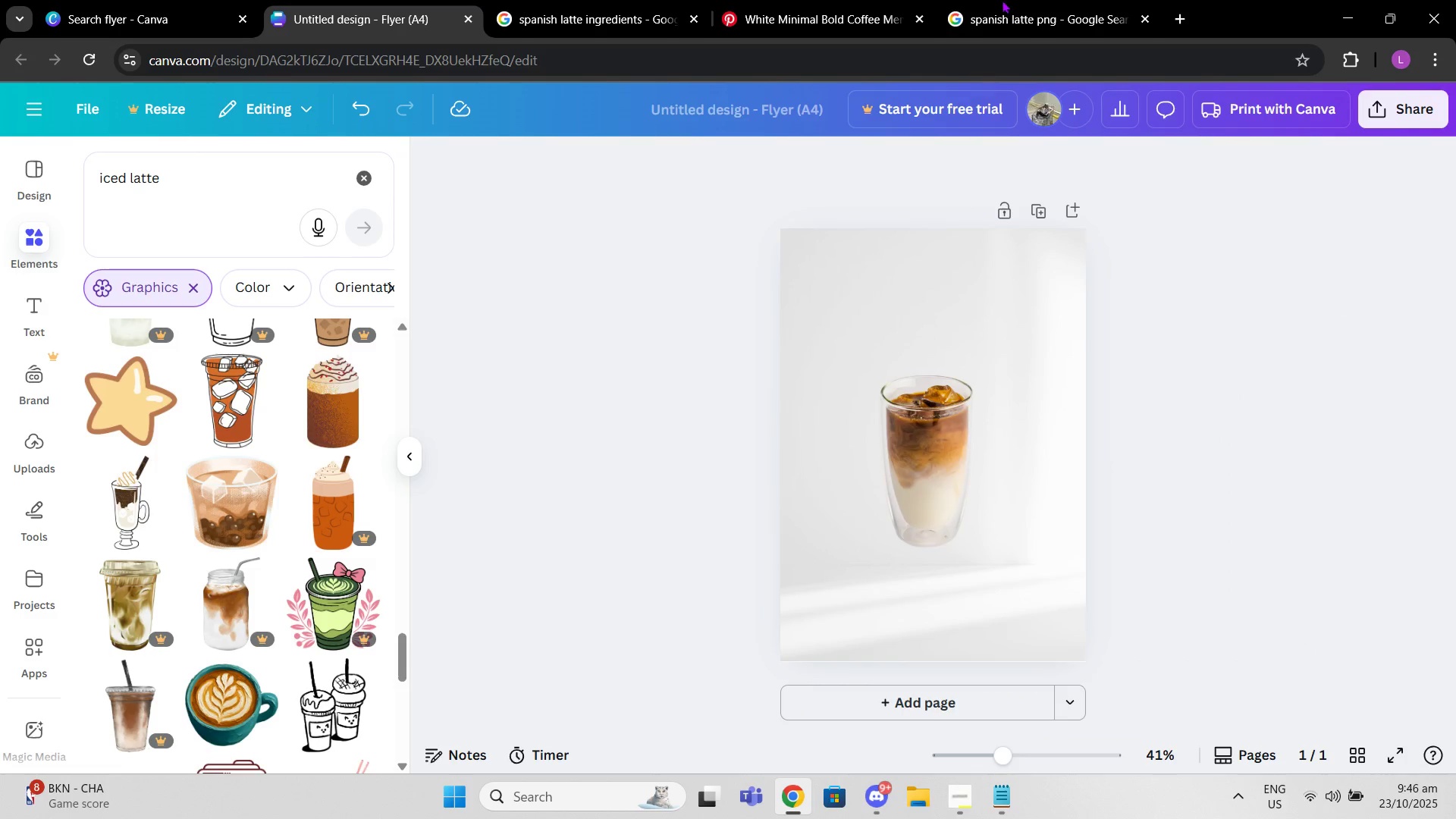 
left_click([1016, 0])
 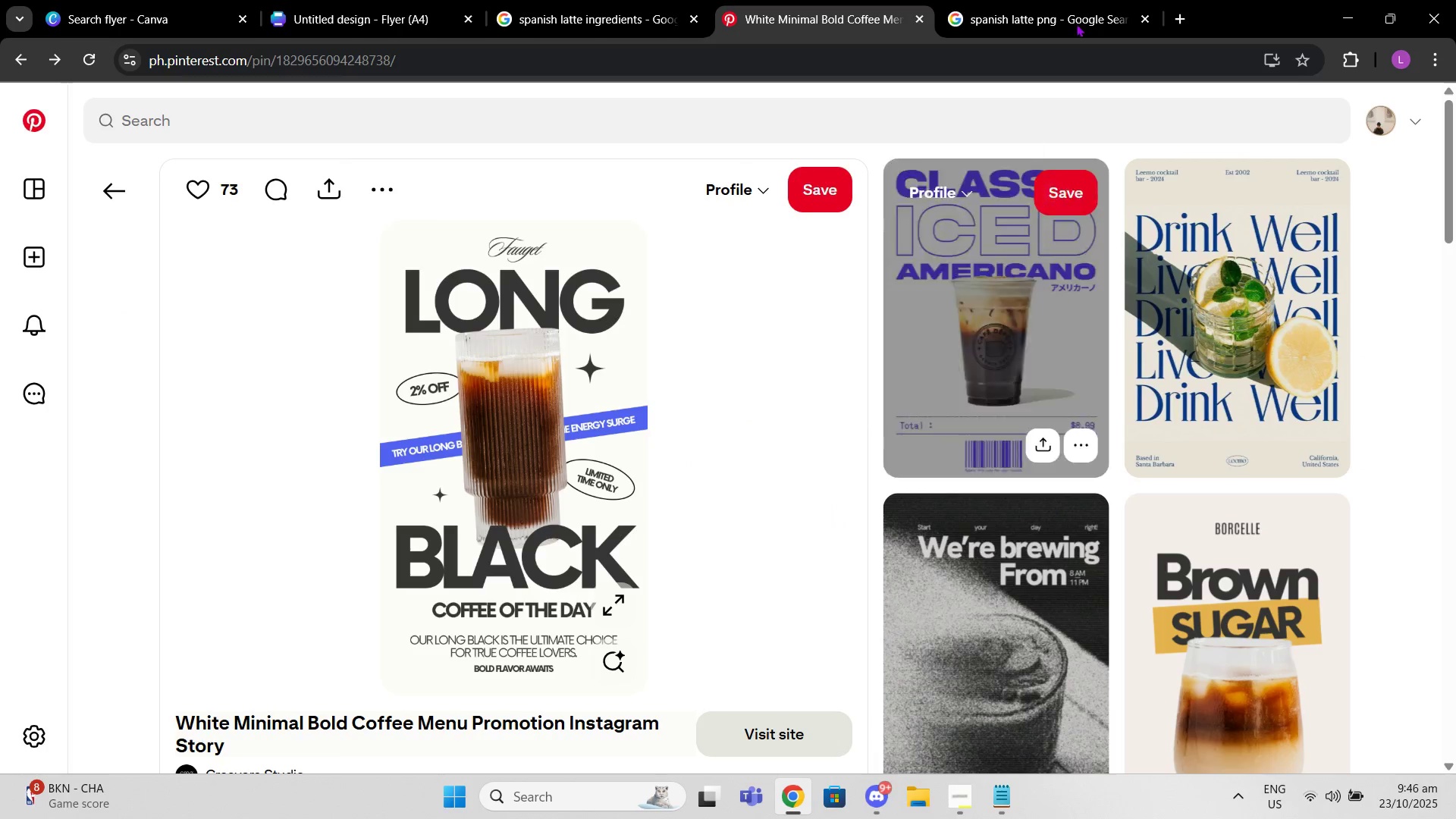 
left_click([1094, 0])
 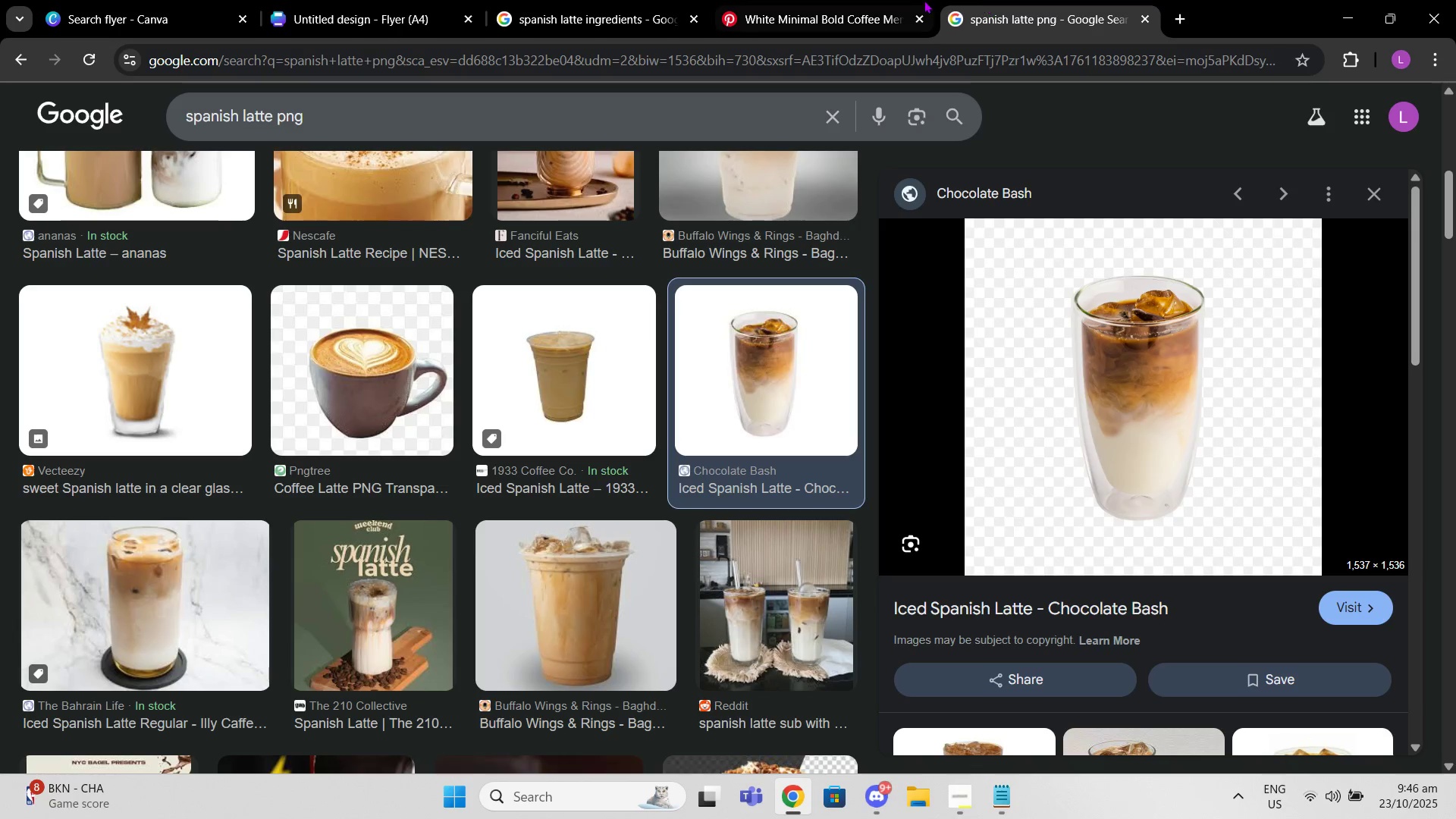 
left_click_drag(start_coordinate=[912, 0], to_coordinate=[908, 0])
 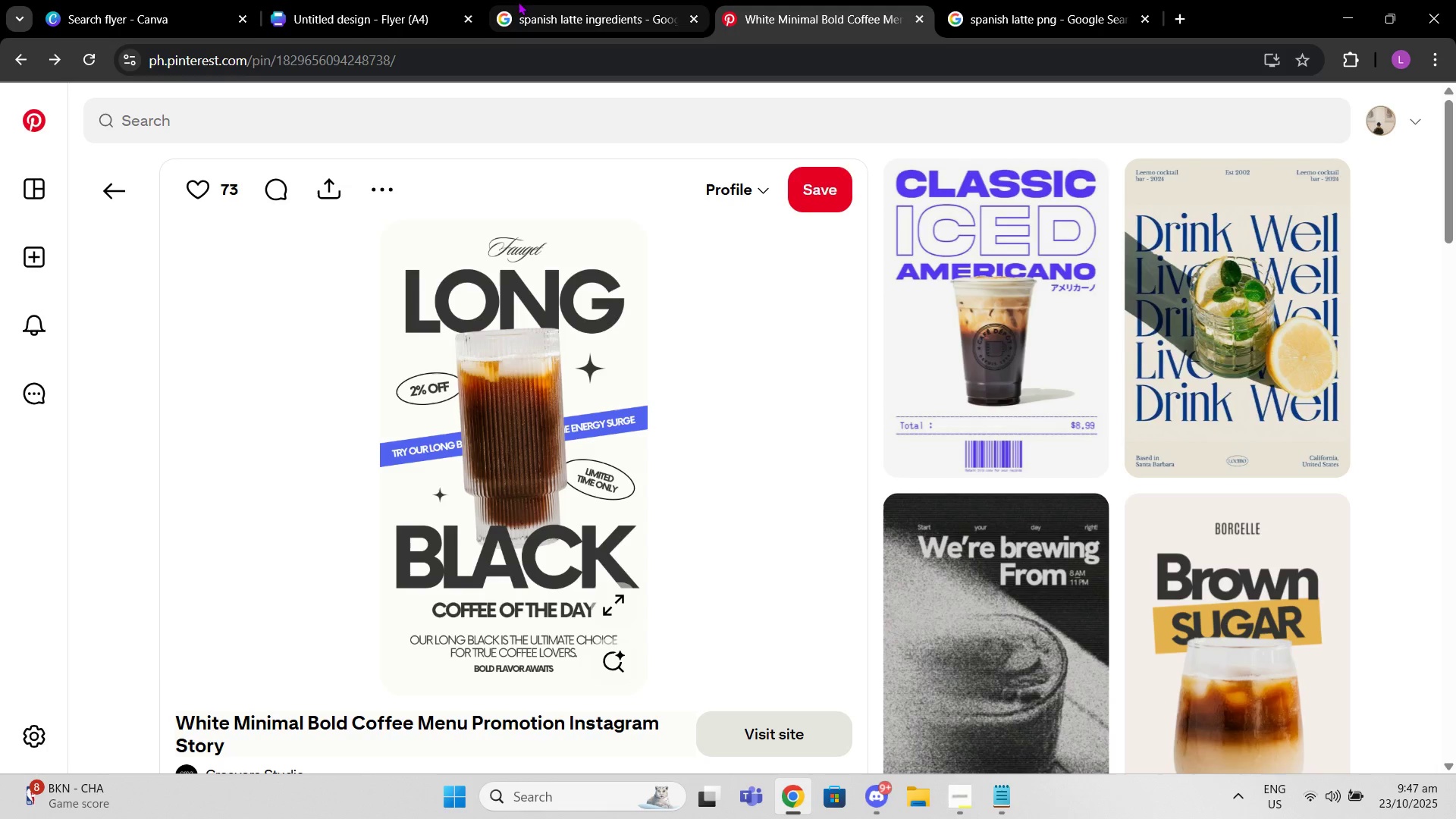 
left_click([547, 0])
 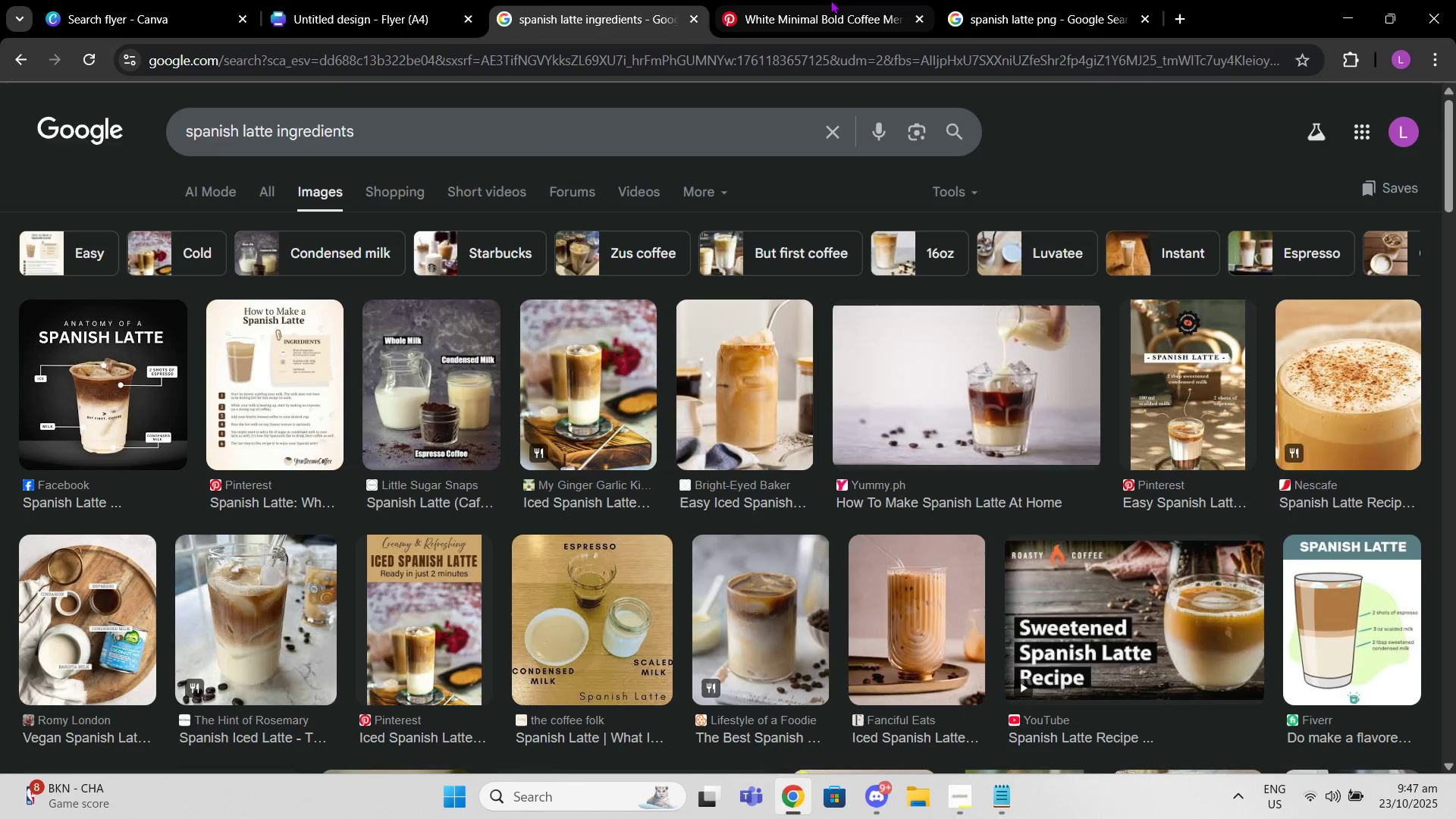 
left_click([774, 0])
 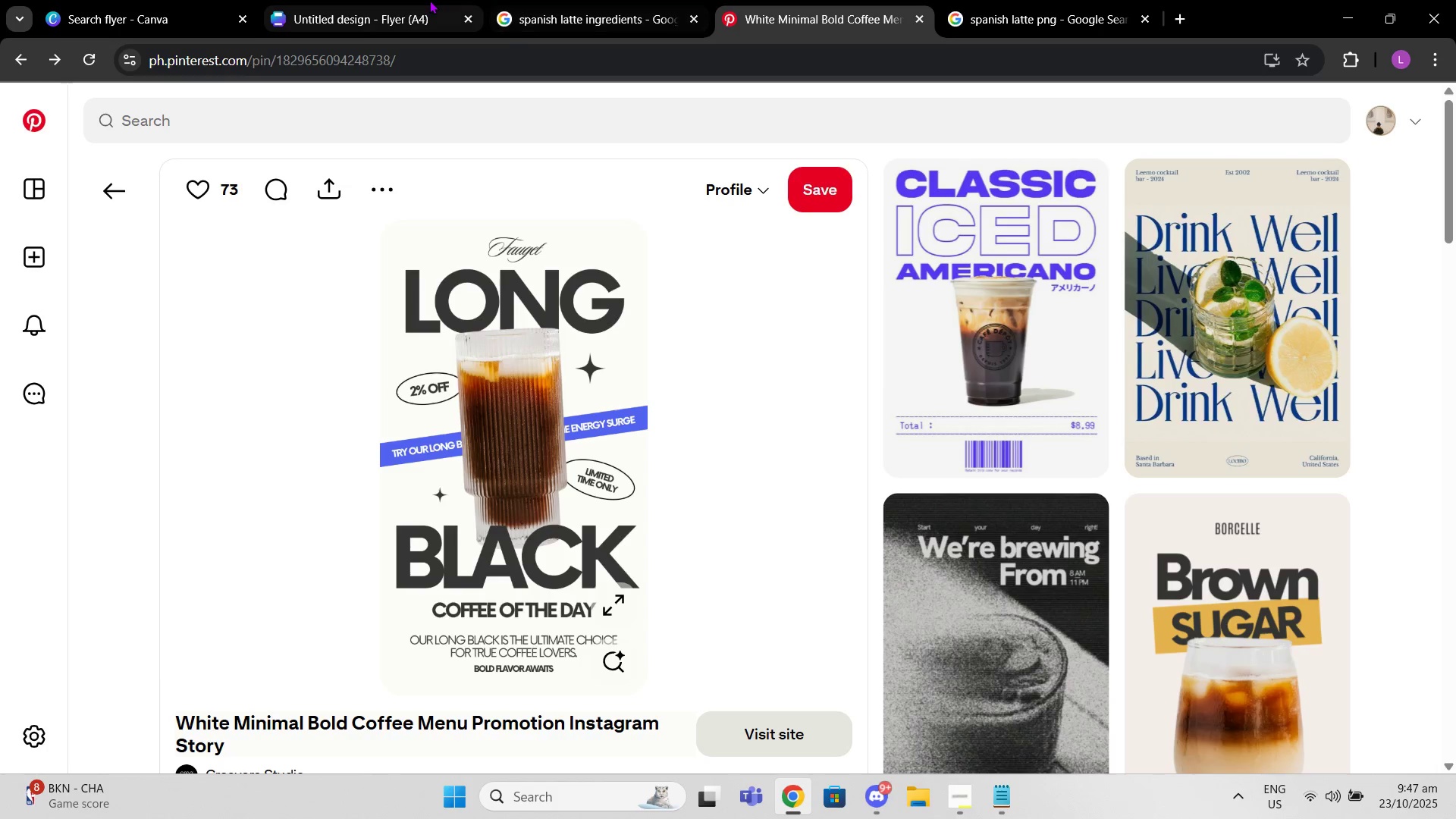 
left_click([429, 0])
 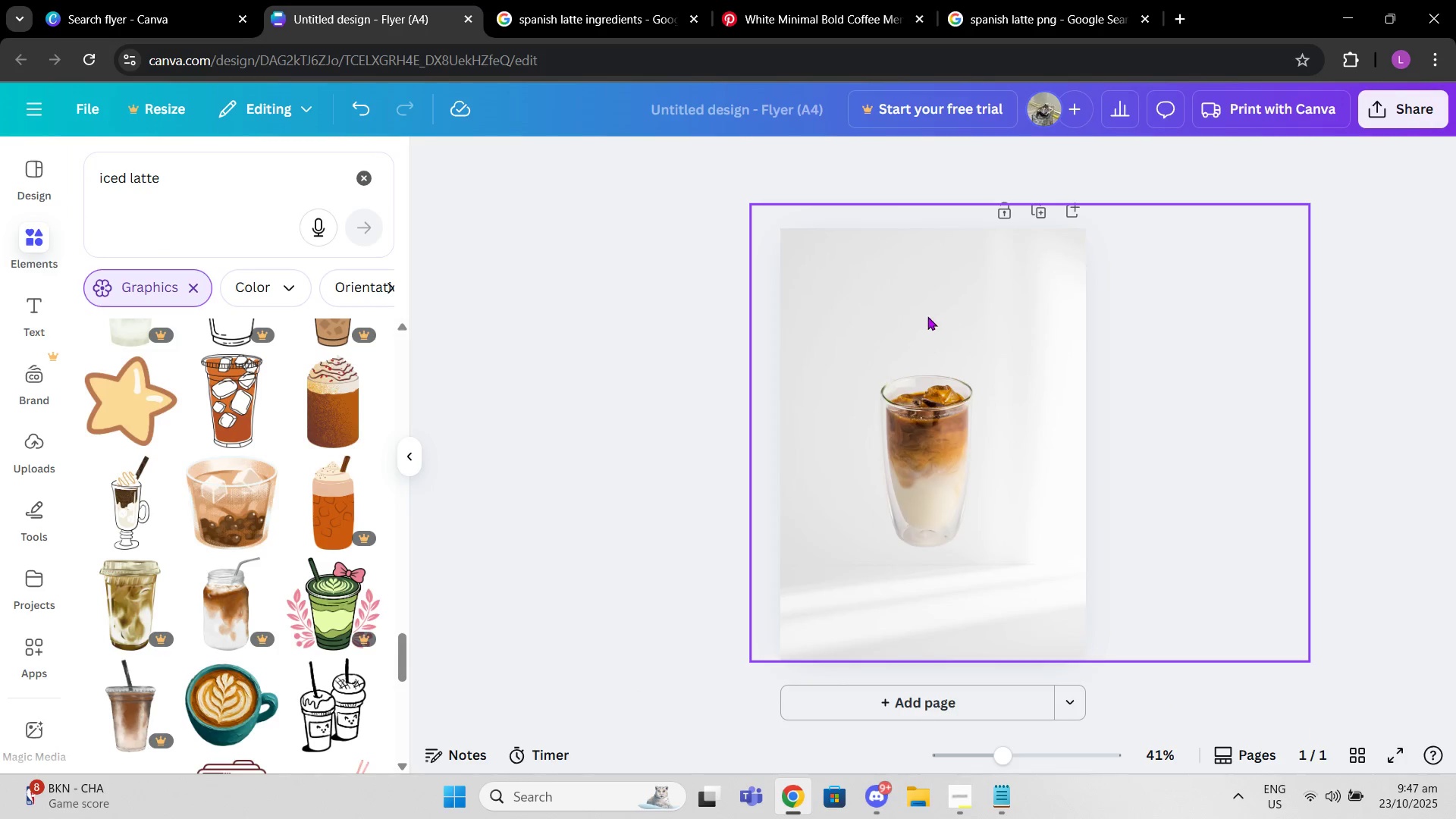 
left_click([410, 450])
 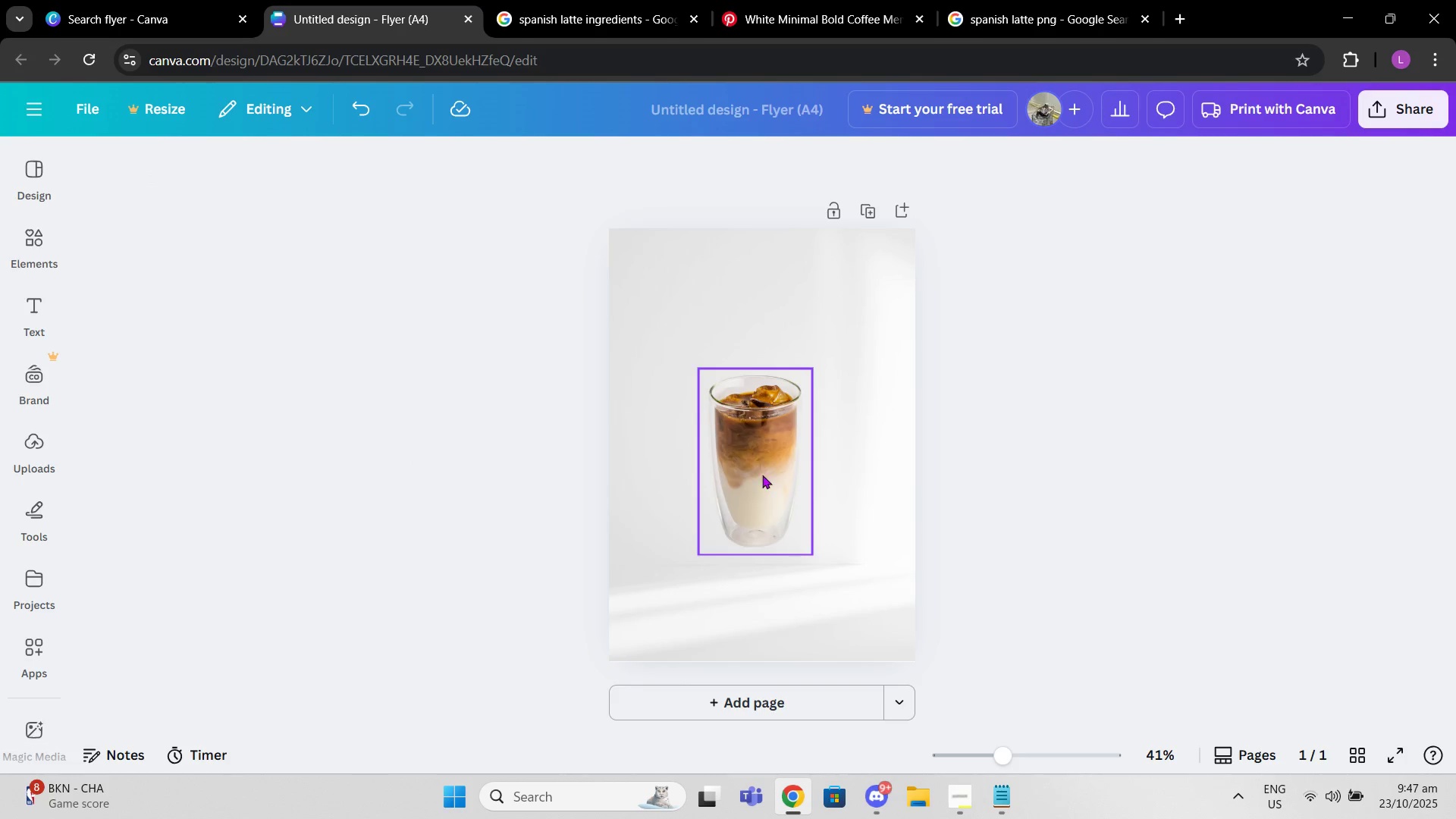 
left_click([766, 477])
 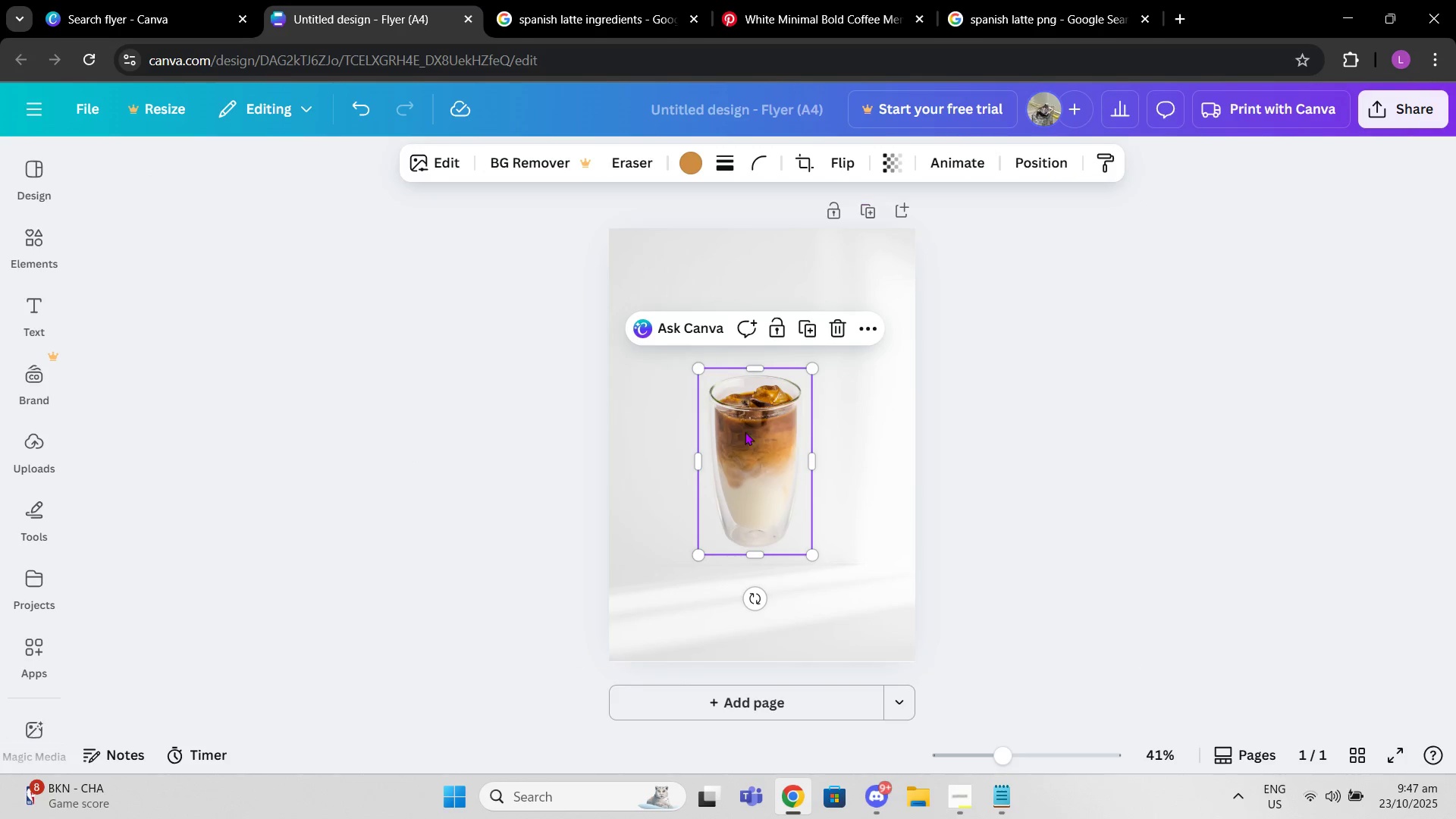 
left_click_drag(start_coordinate=[757, 456], to_coordinate=[758, 438])
 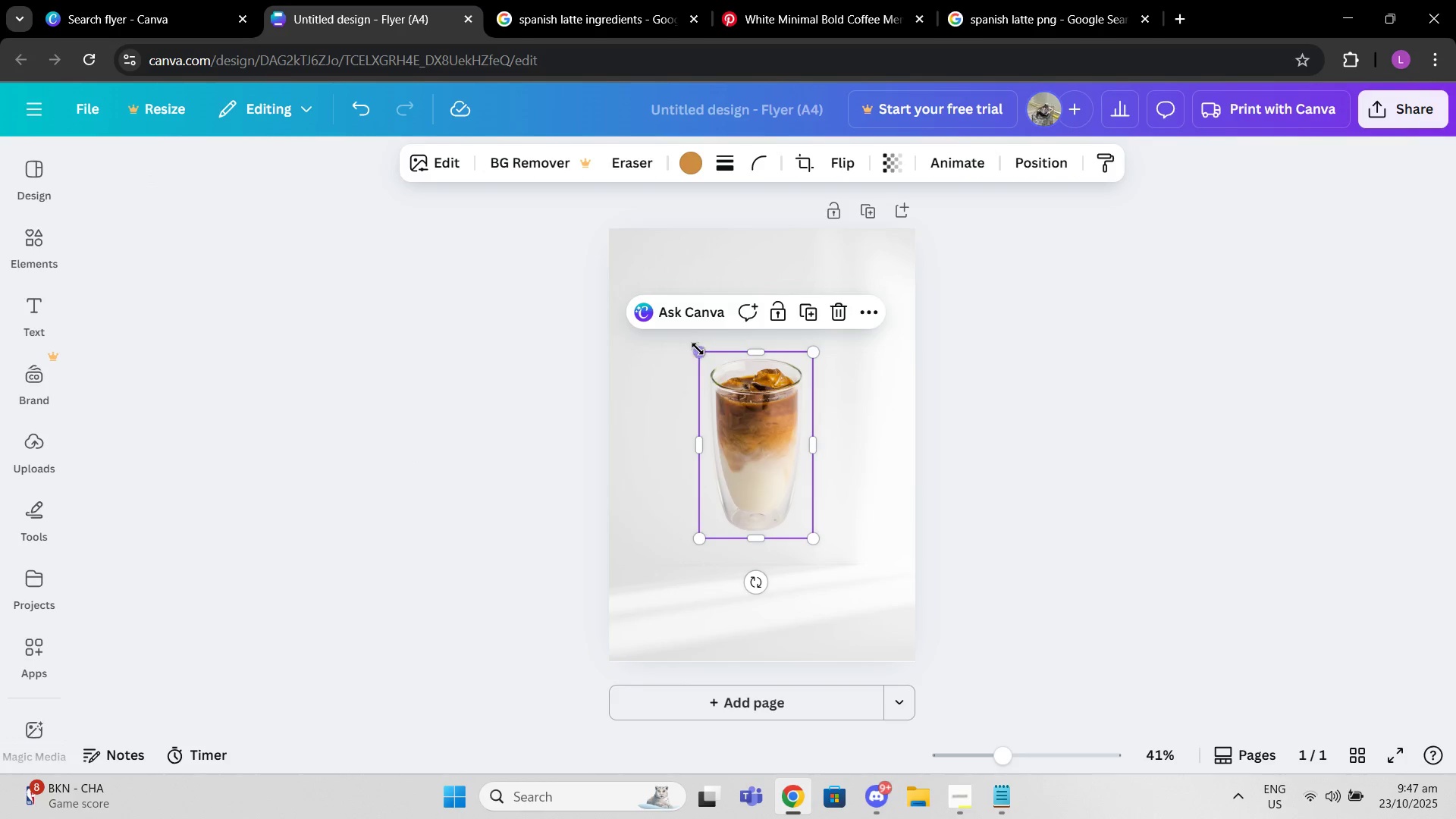 
left_click_drag(start_coordinate=[698, 349], to_coordinate=[659, 318])
 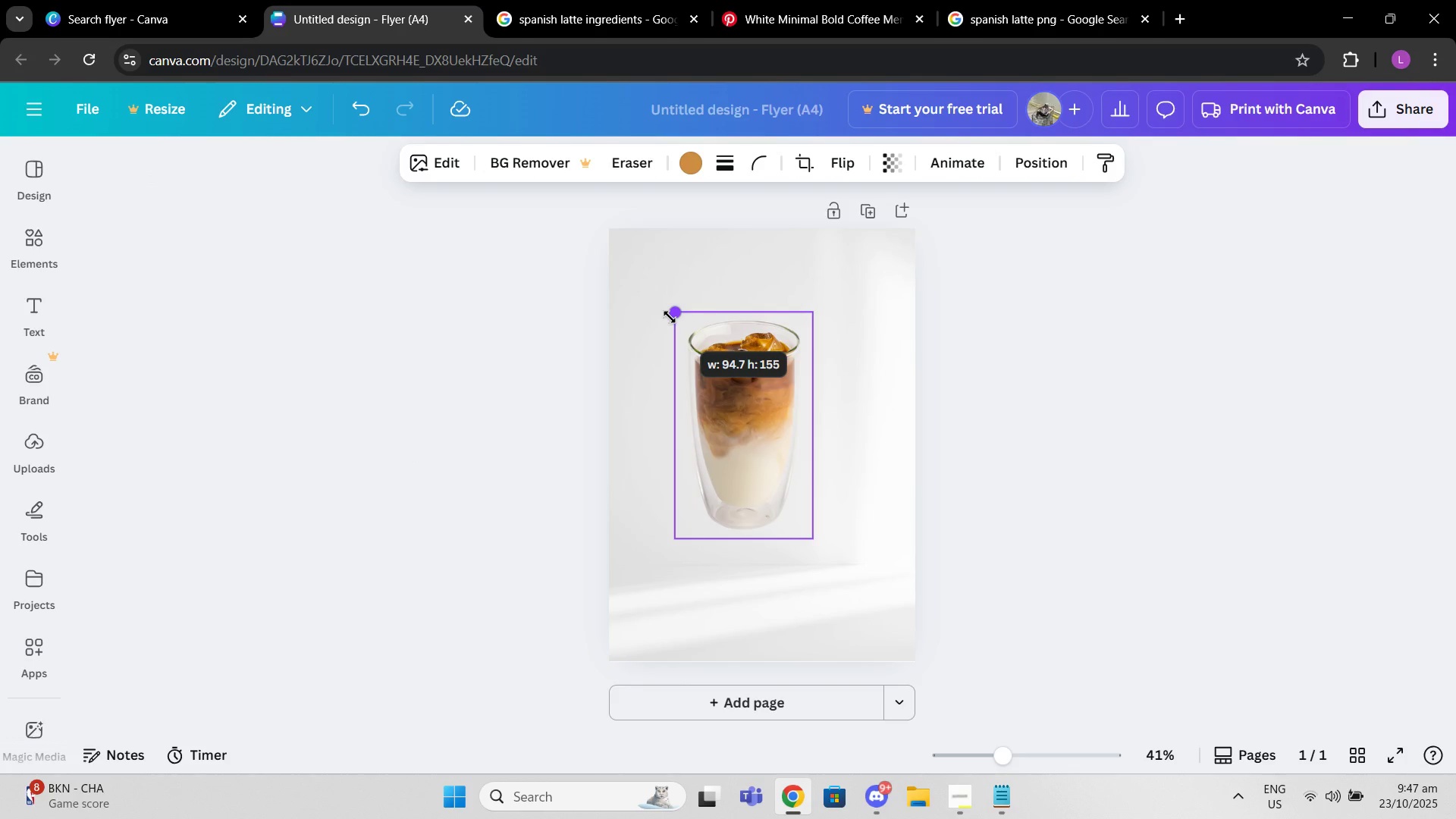 
left_click_drag(start_coordinate=[720, 362], to_coordinate=[729, 393])
 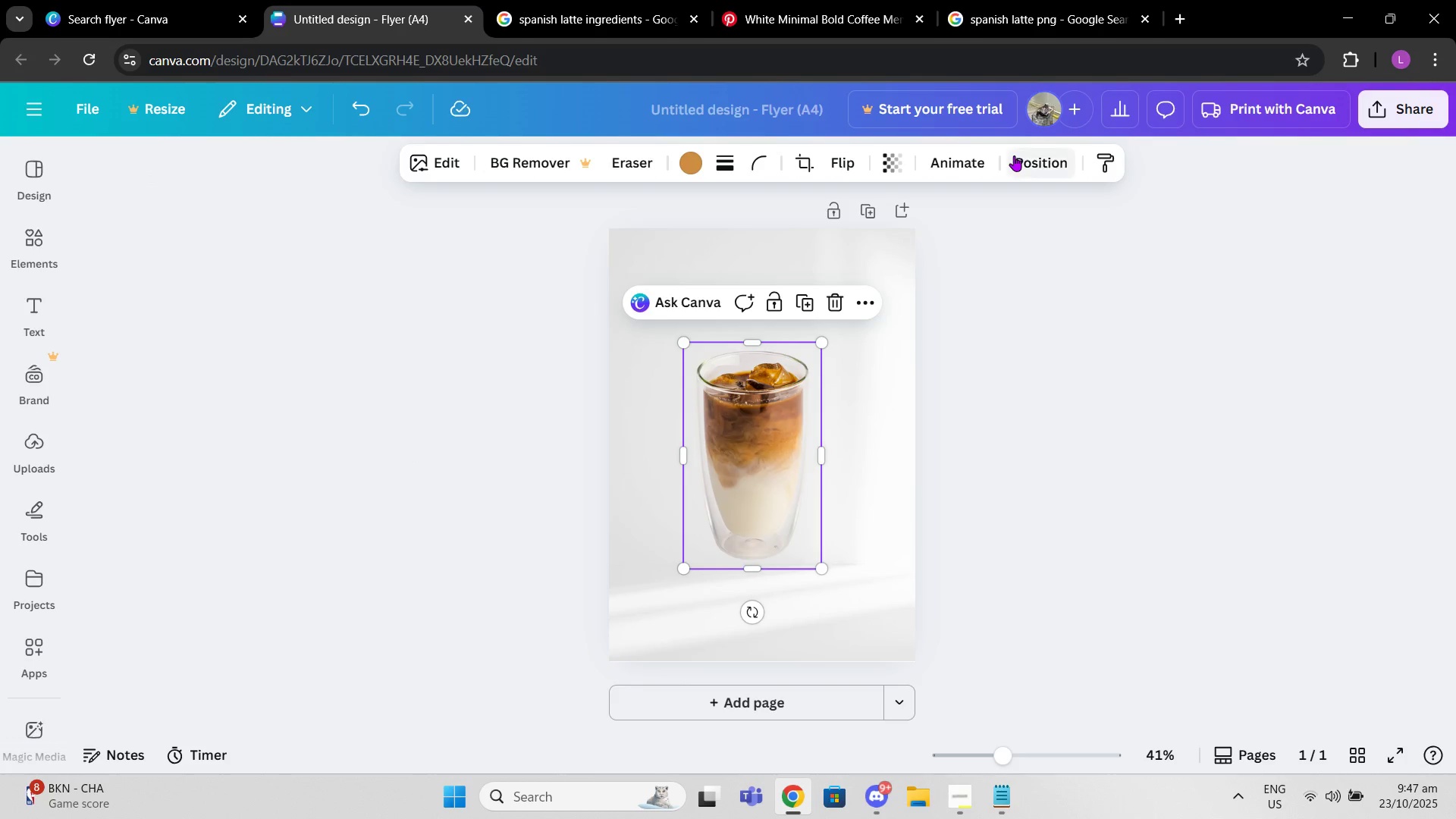 
left_click([1014, 155])
 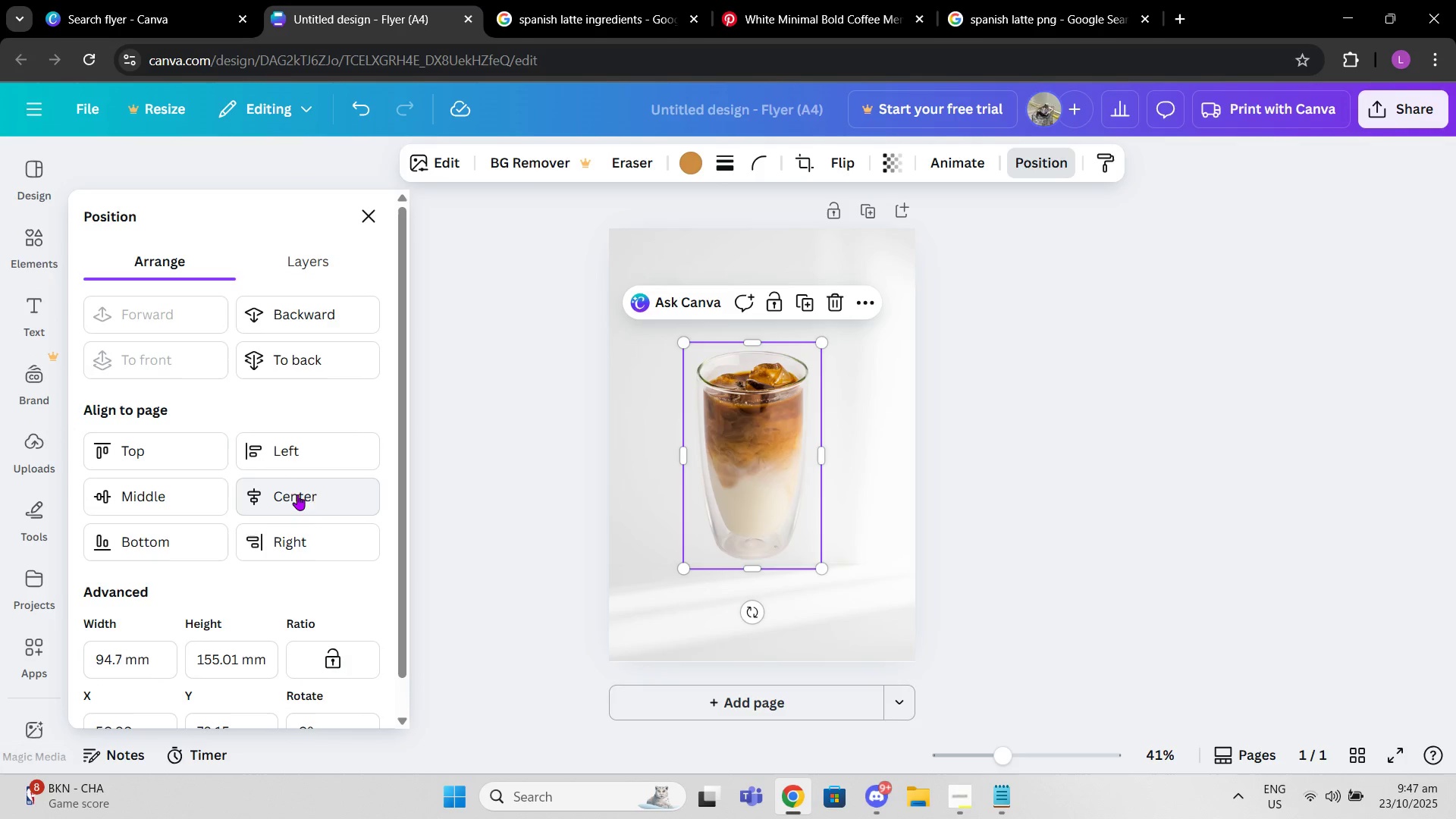 
double_click([459, 390])
 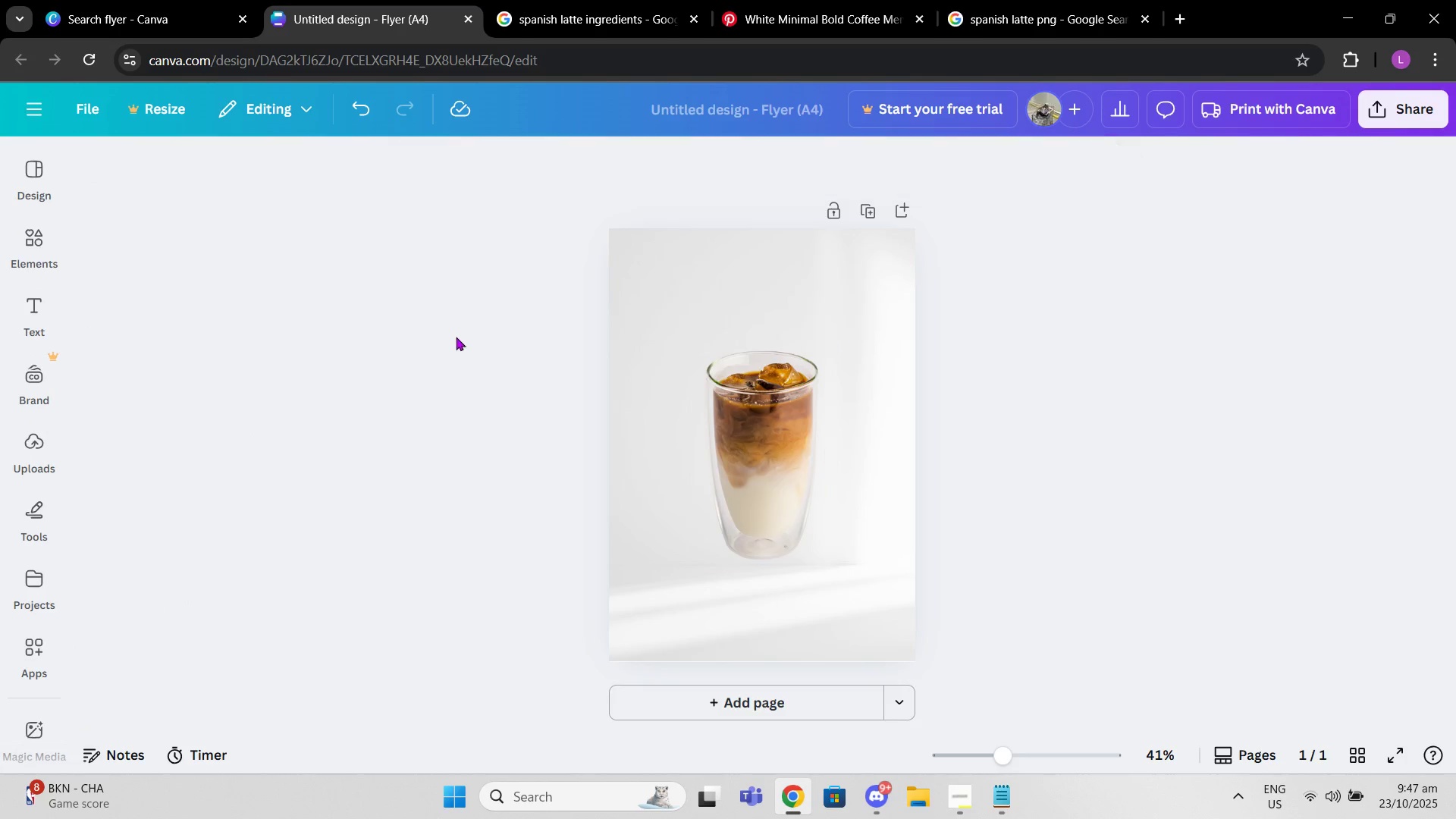 
triple_click([457, 337])
 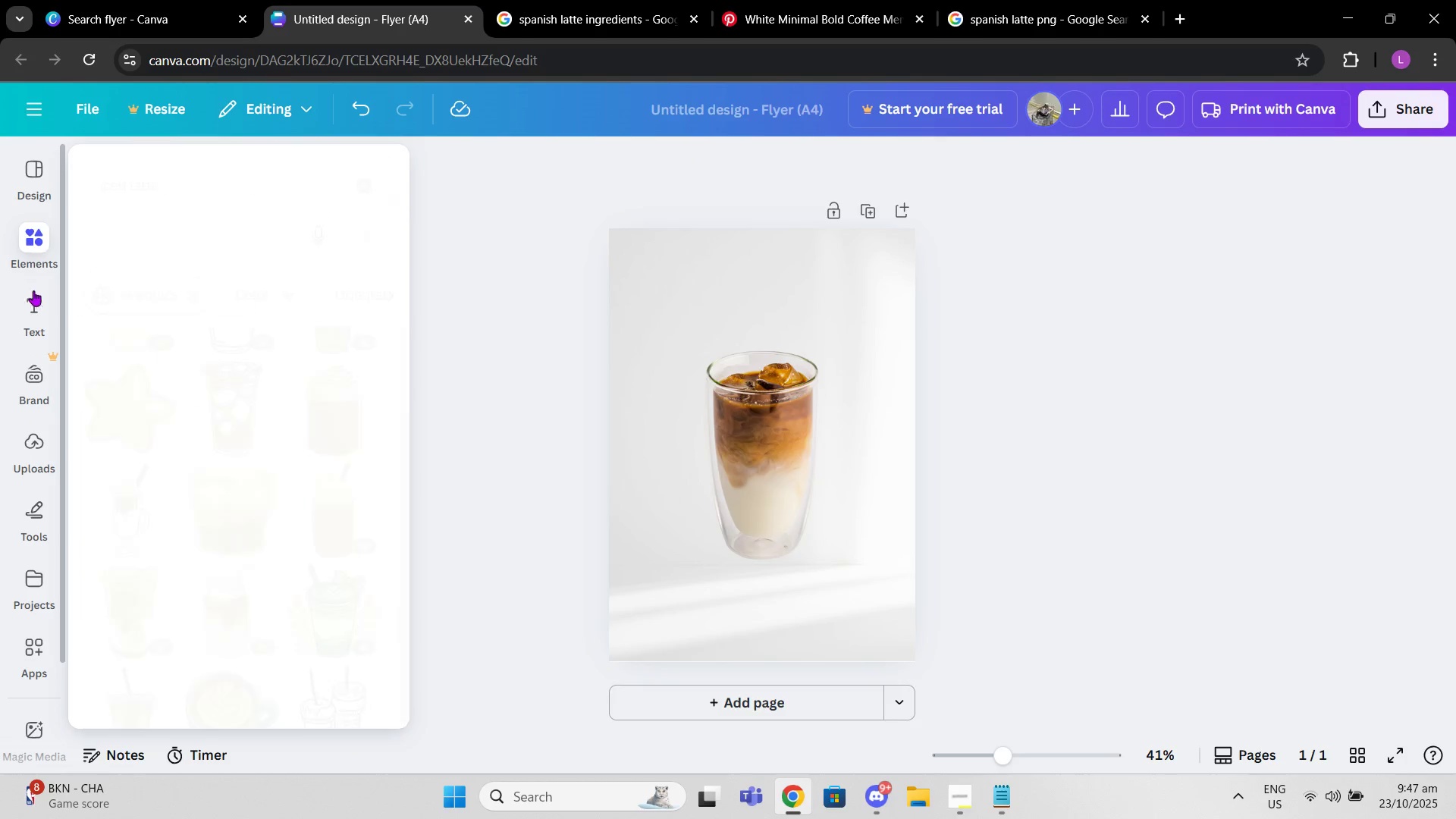 
left_click([37, 324])
 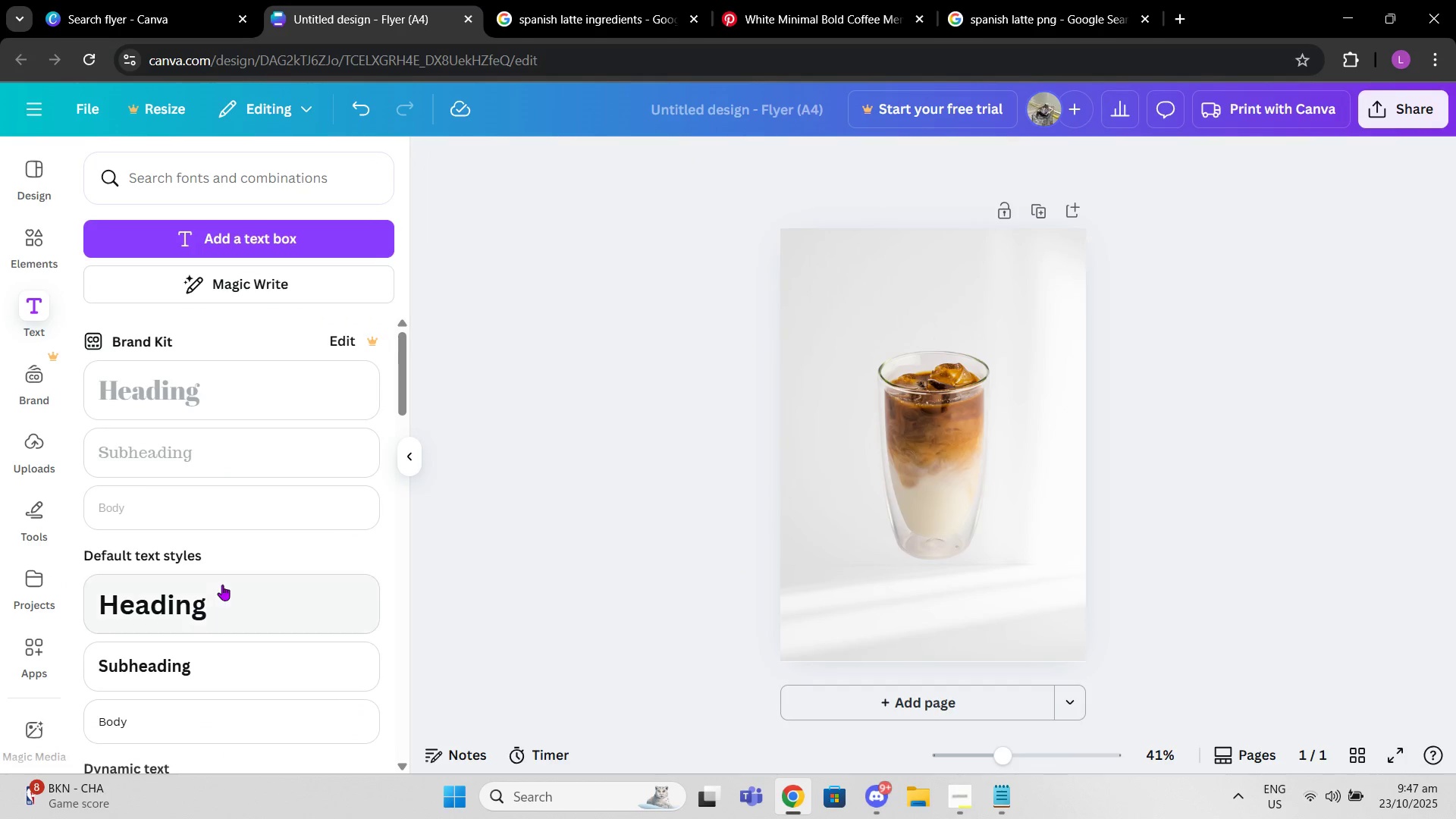 
left_click([221, 591])
 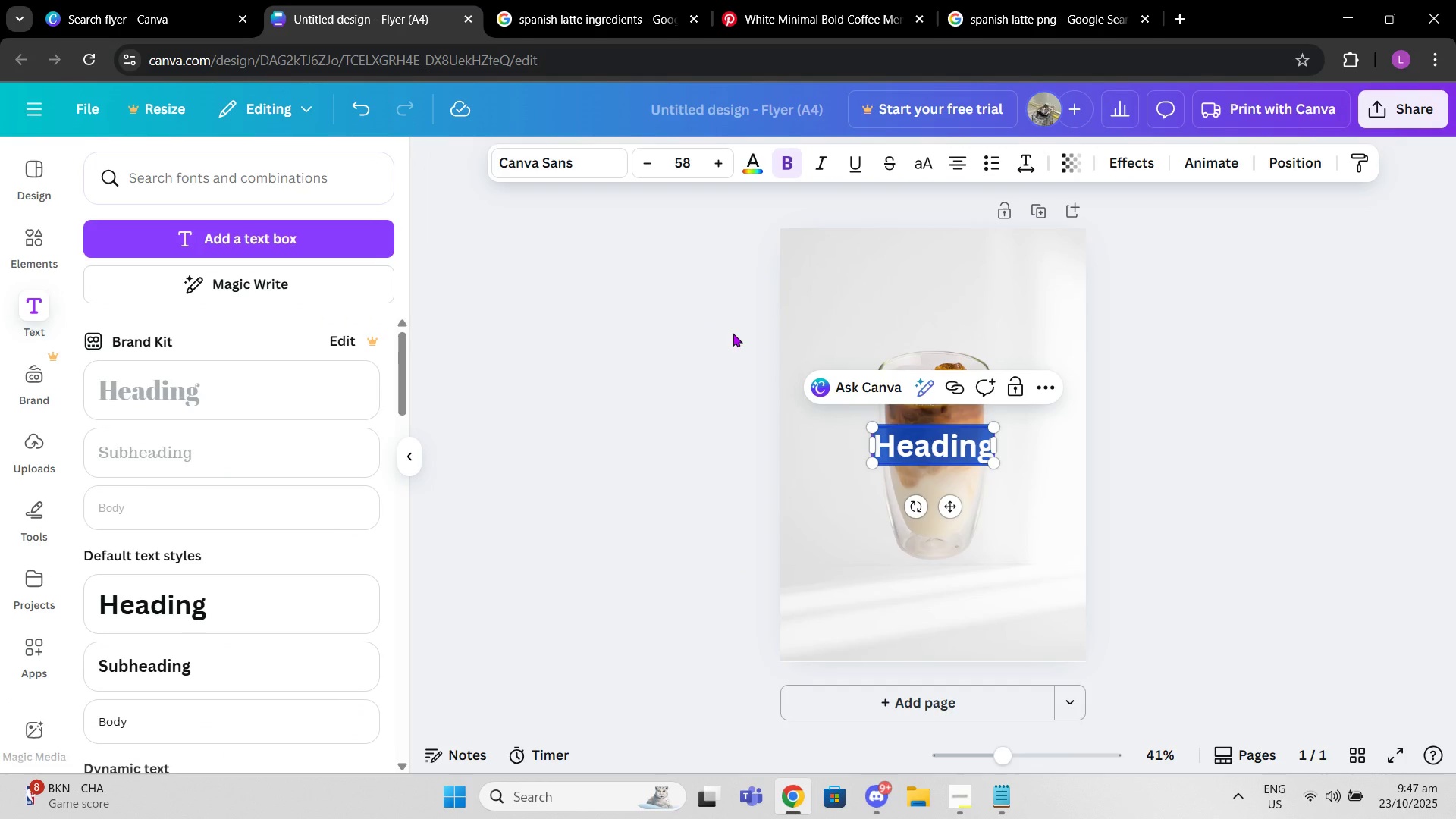 
type(ICED )
key(Backspace)
key(Backspace)
key(Backspace)
key(Backspace)
key(Backspace)
type(OAT SPANISH LATTE)
 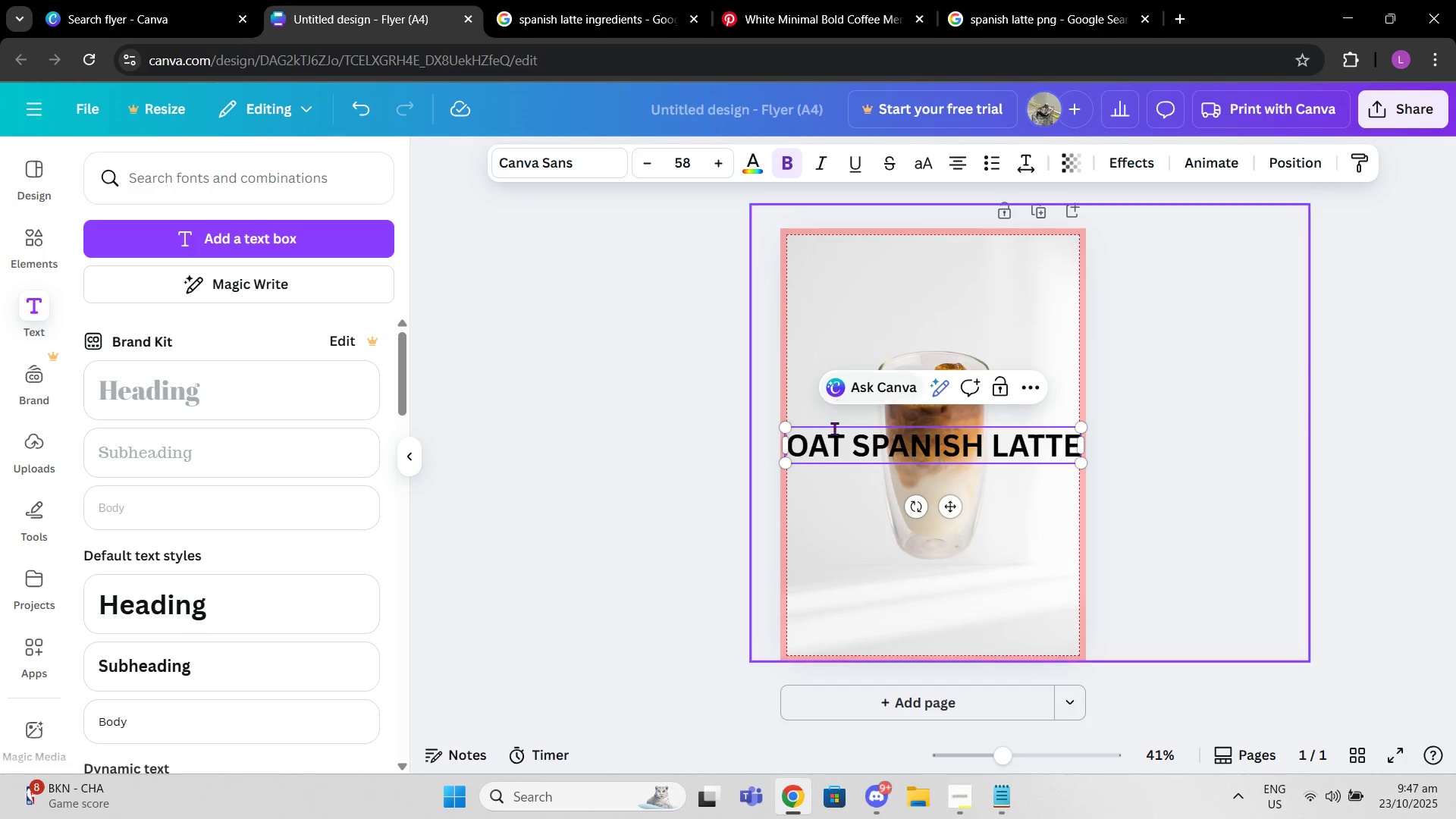 
left_click([850, 449])
 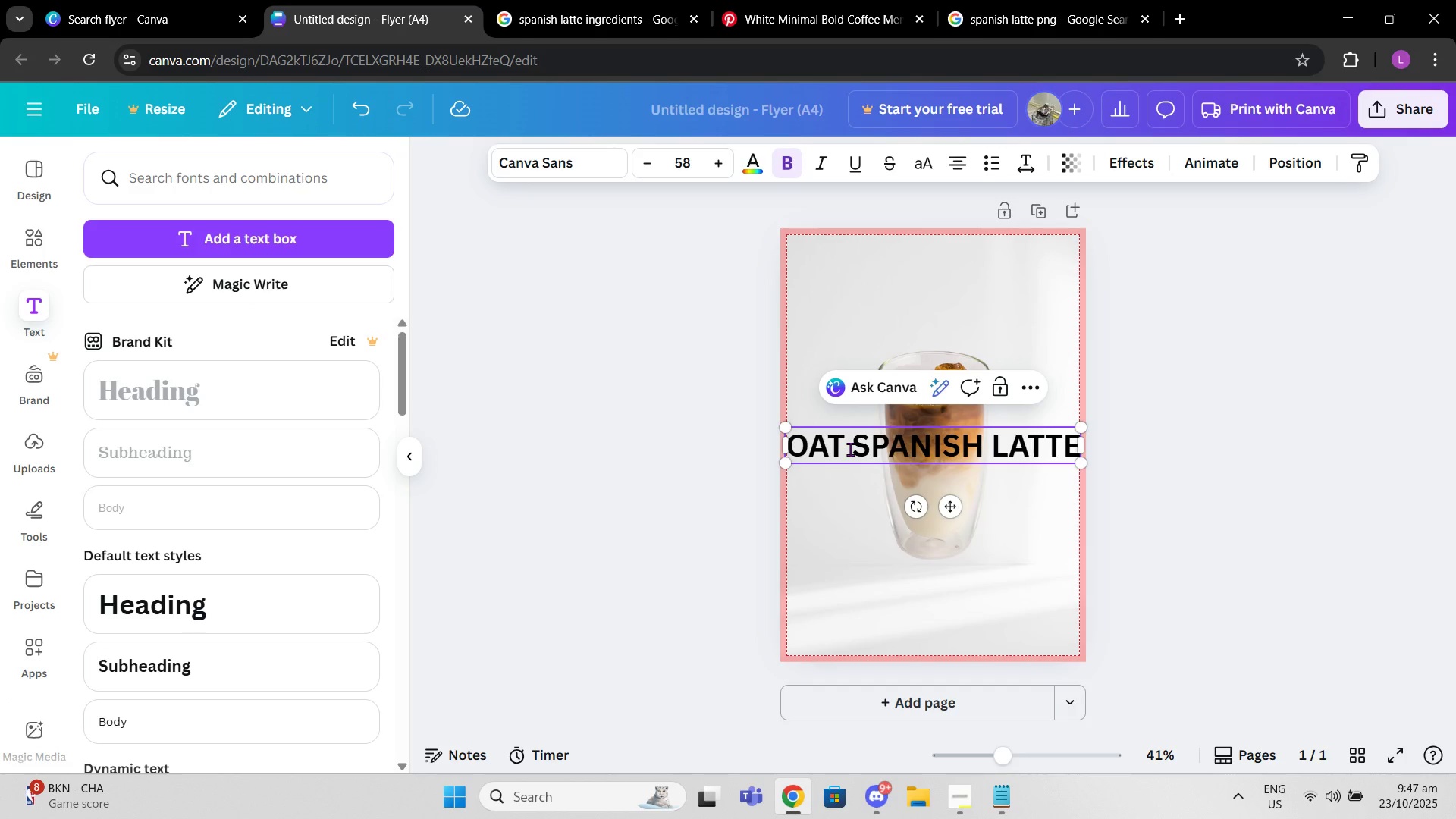 
type(mil)
key(Backspace)
key(Backspace)
key(Backspace)
type(MILK)
 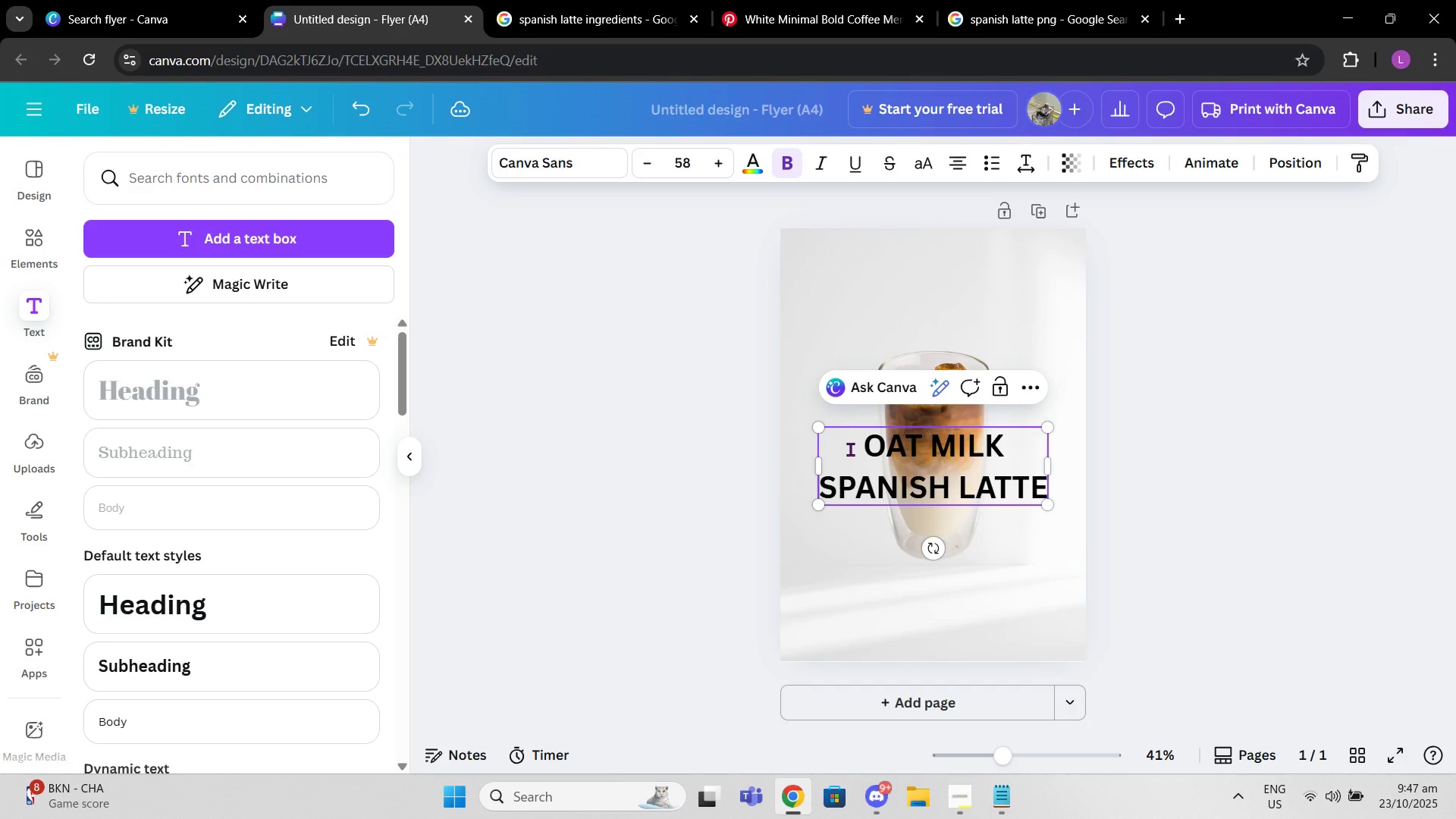 
key(Shift+Enter)
 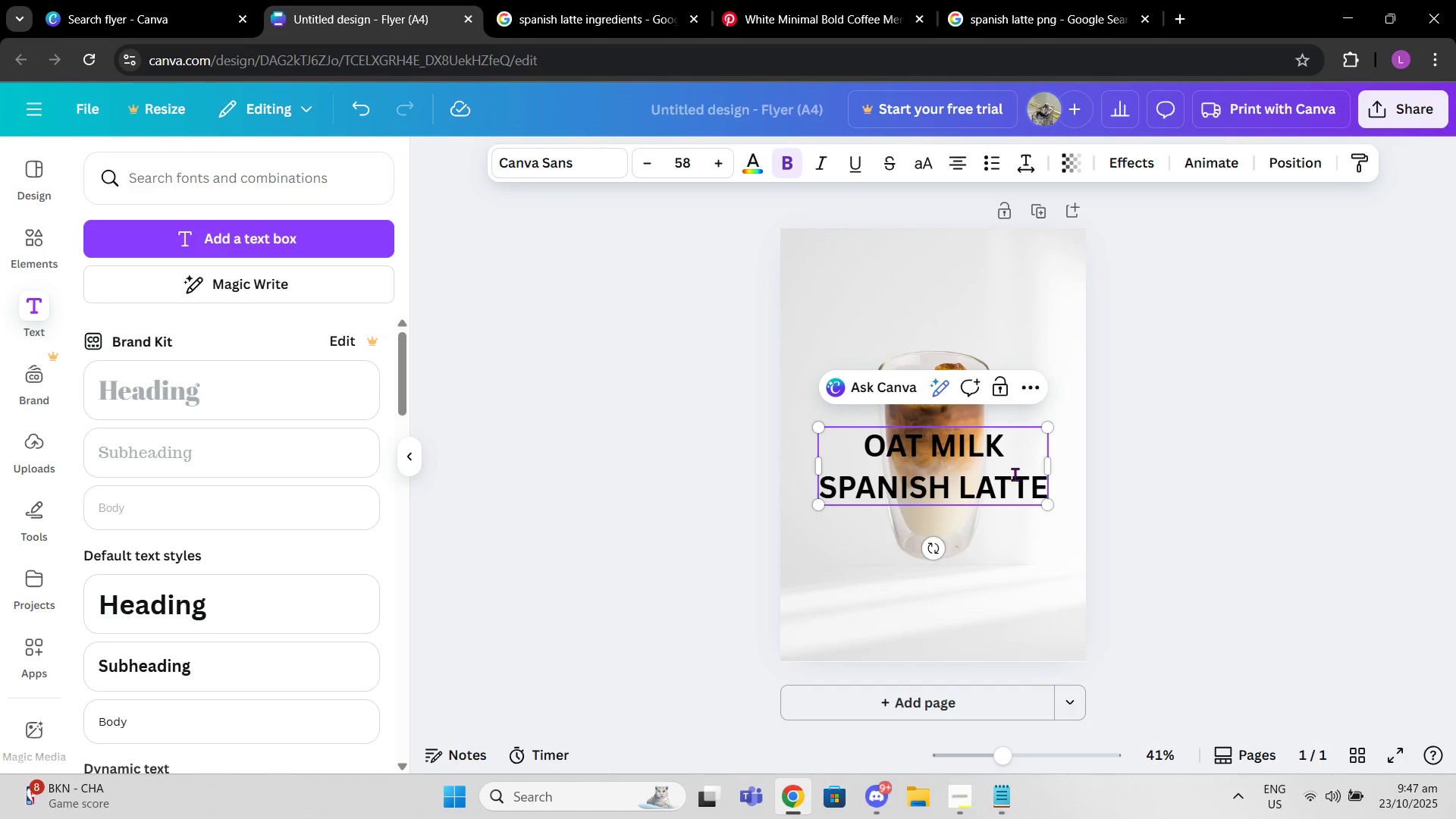 
double_click([1003, 489])
 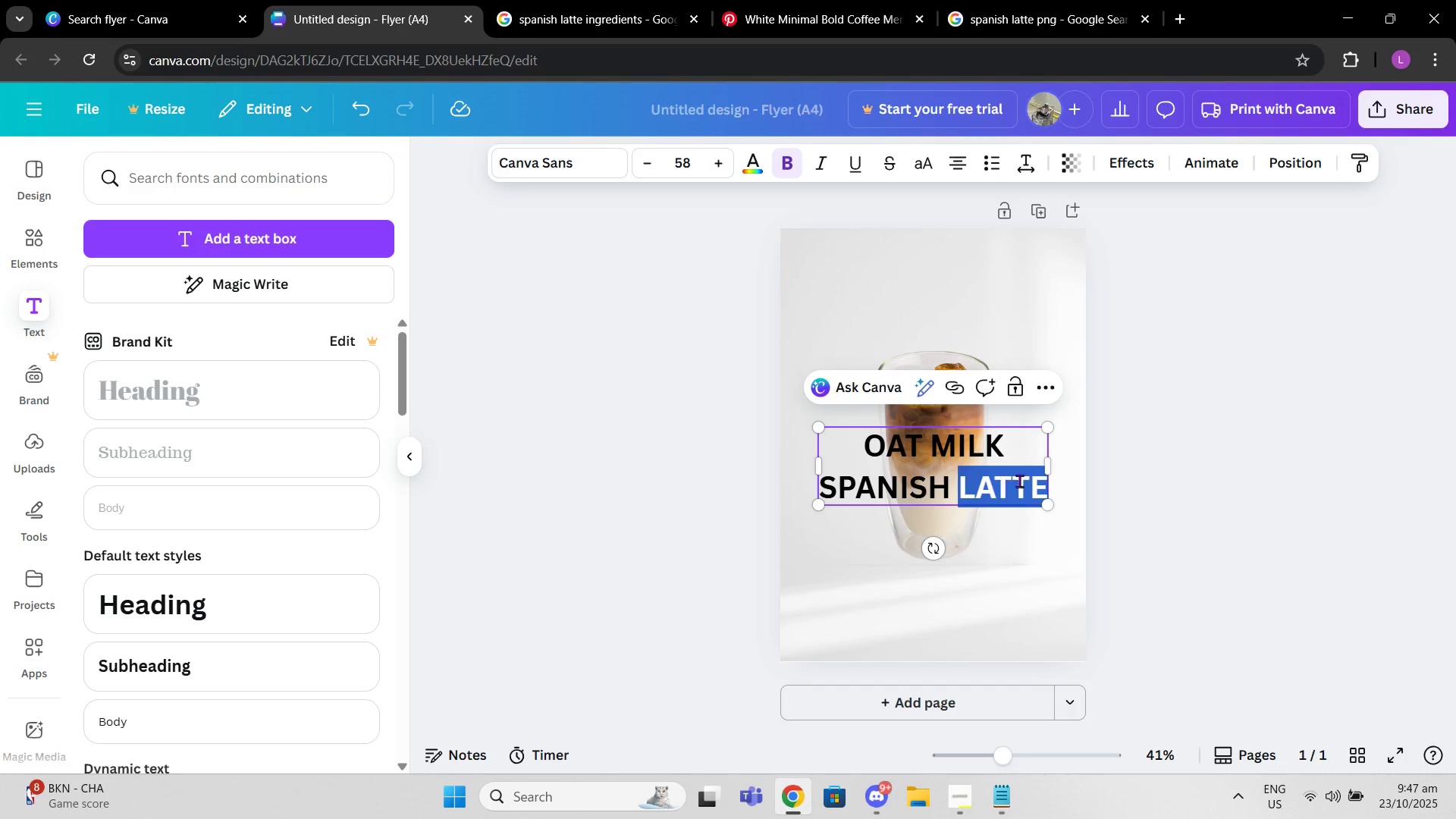 
hold_key(key=Backspace, duration=0.95)
 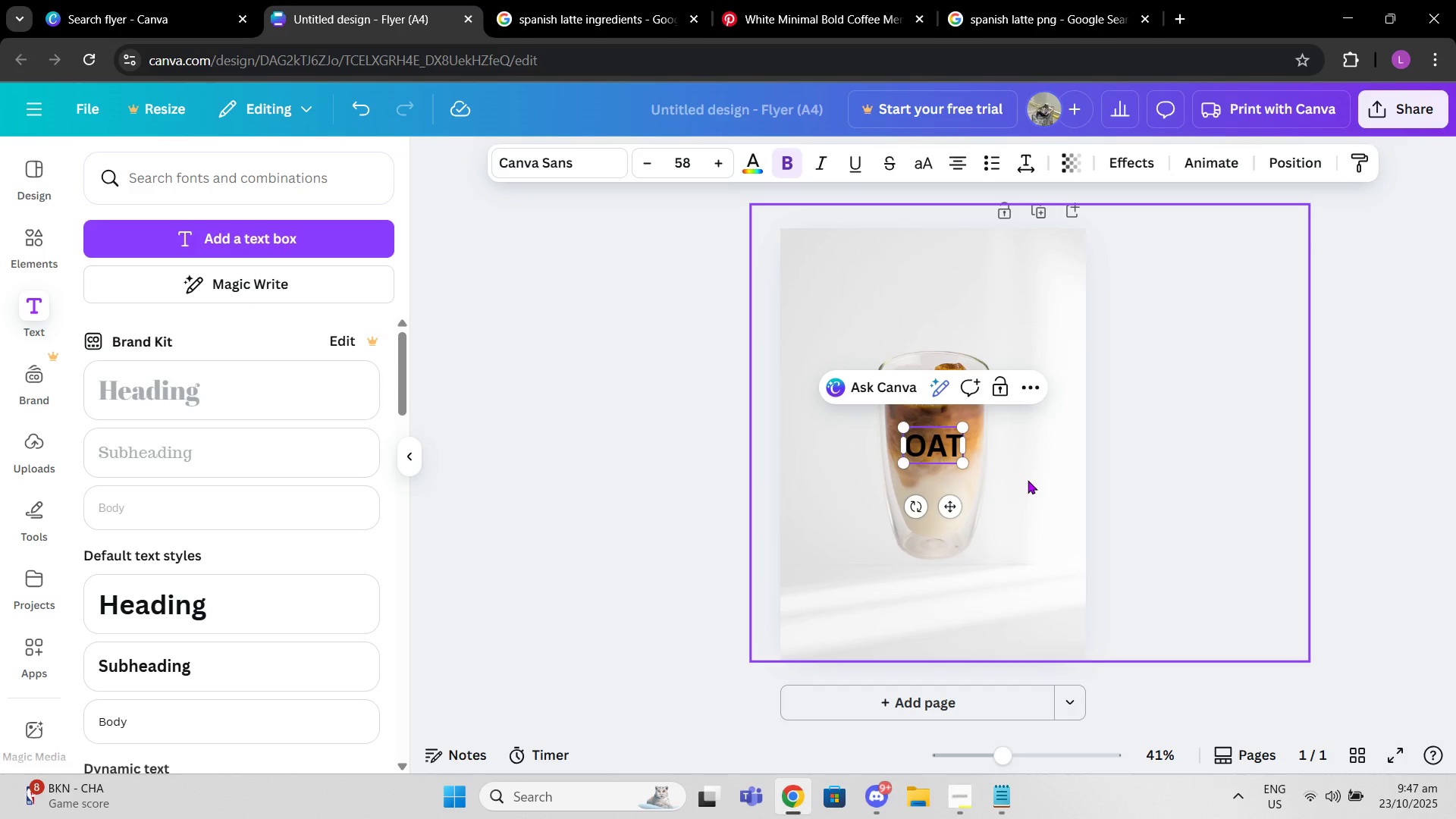 
key(Backspace)
type(t mil)
key(Backspace)
key(Backspace)
key(Backspace)
key(Backspace)
key(Backspace)
type(TY M)
key(Backspace)
key(Backspace)
key(Backspace)
type( MLIK)
key(Backspace)
key(Backspace)
key(Backspace)
type(ILK)
 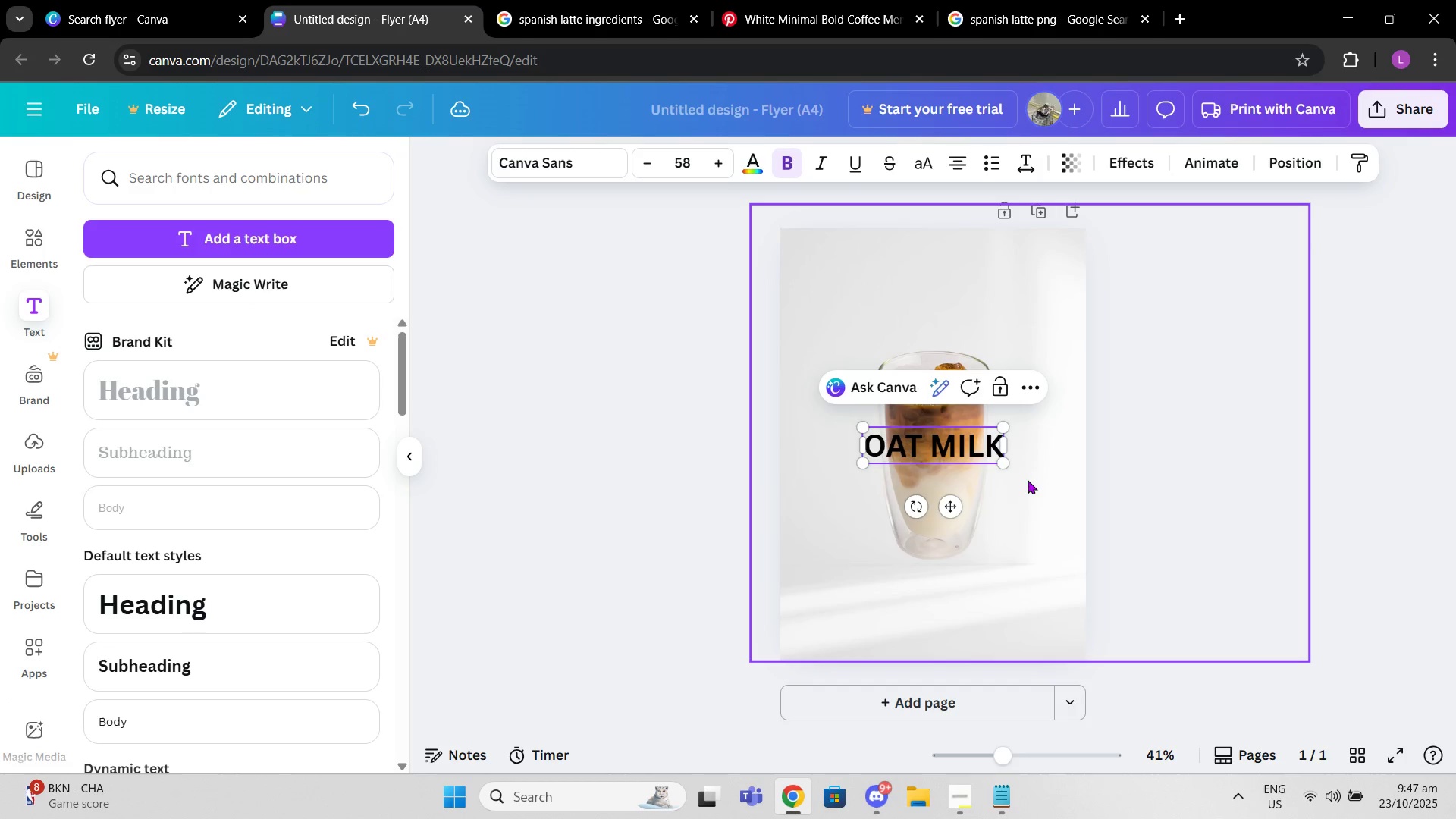 
left_click([848, 0])
 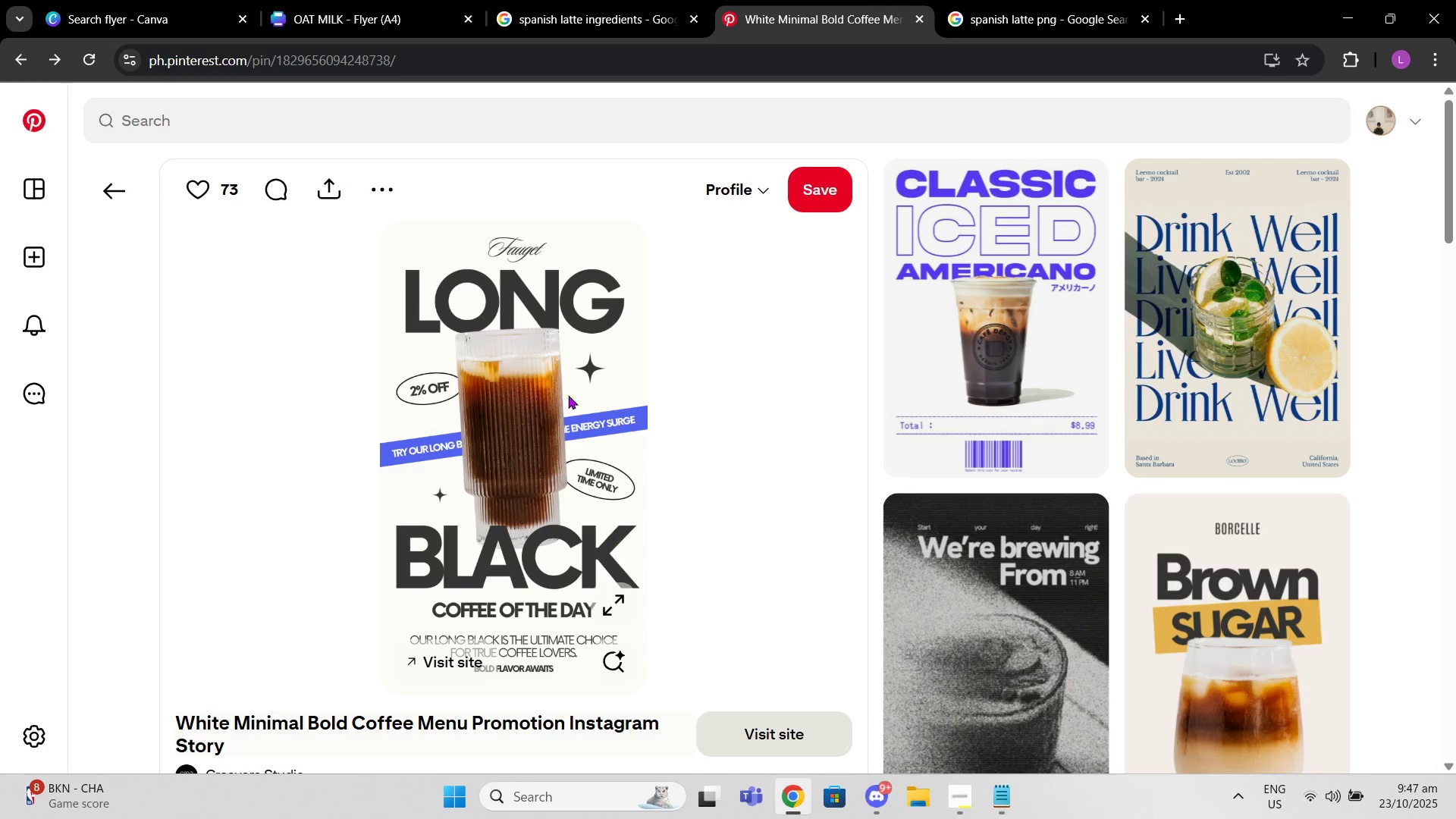 
left_click([428, 0])
 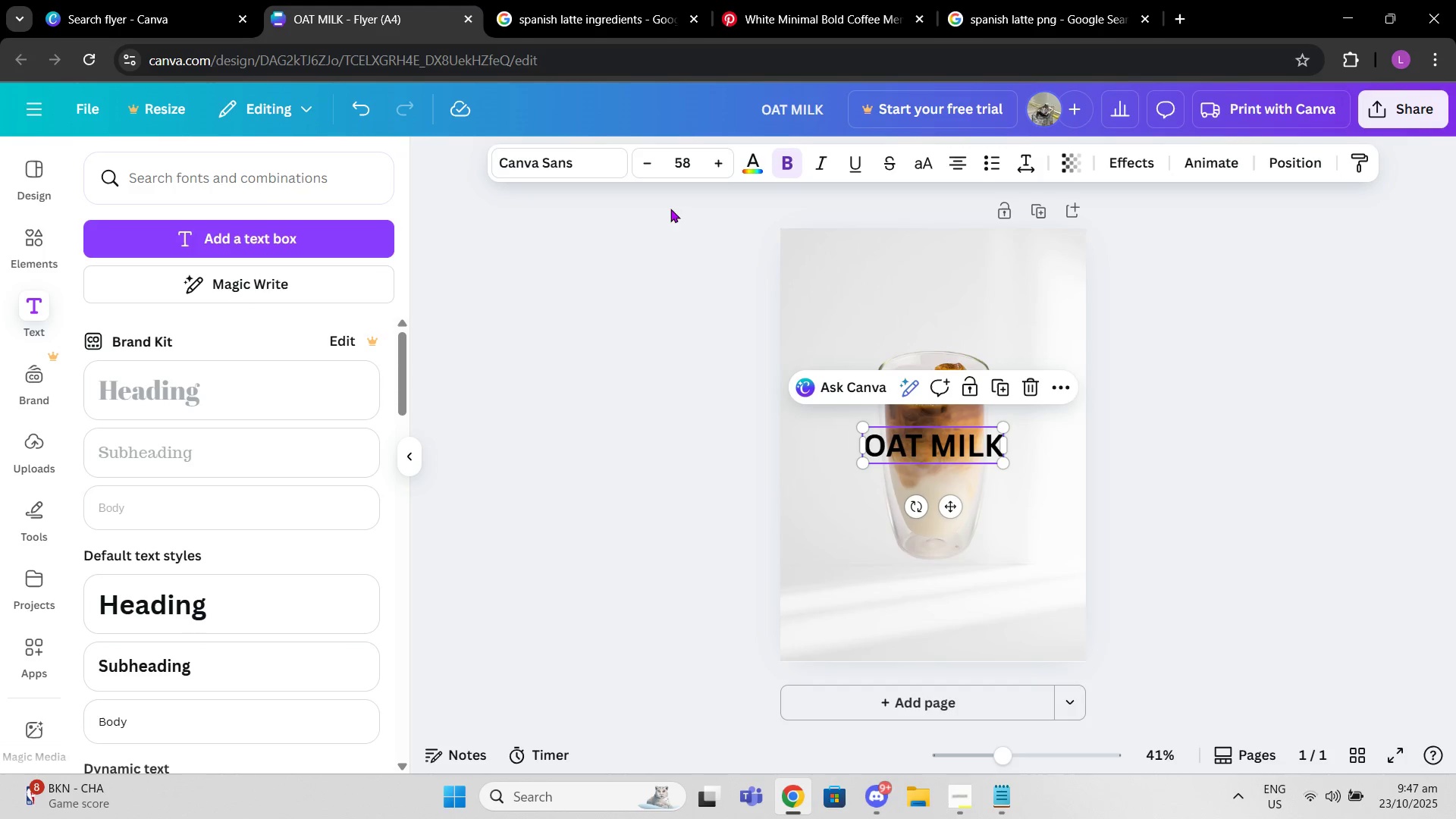 
double_click([958, 444])
 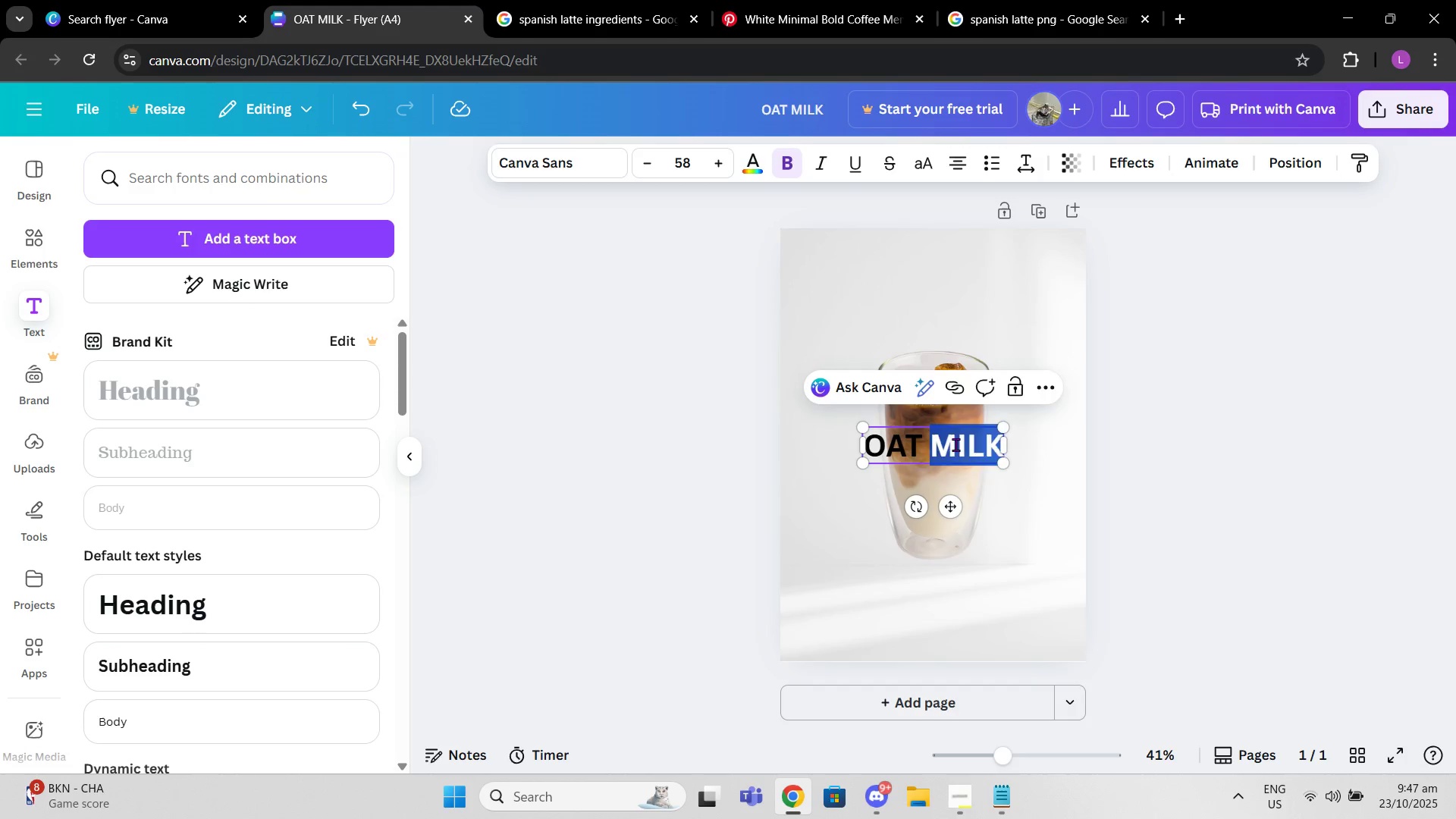 
 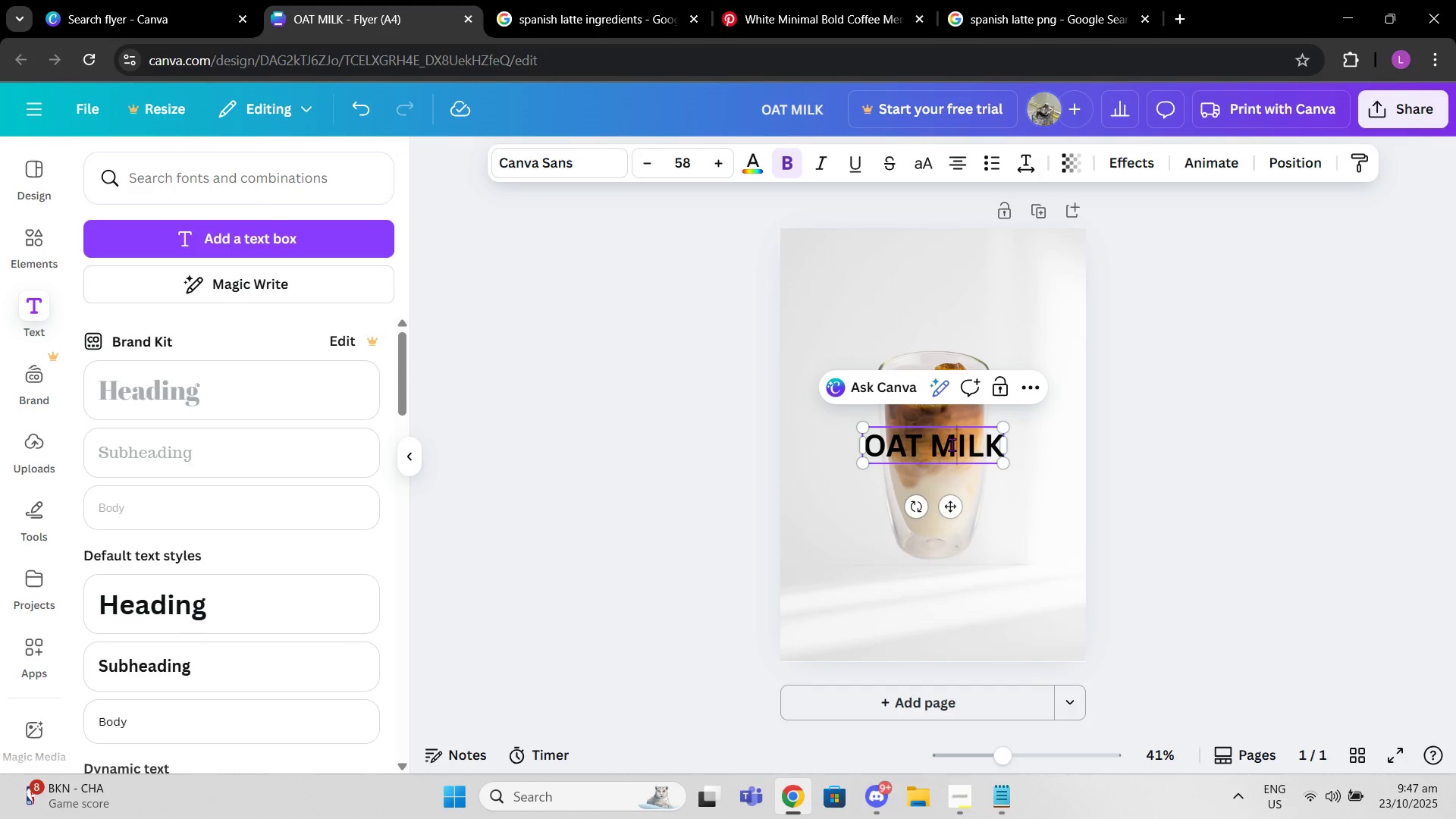 
left_click([956, 444])
 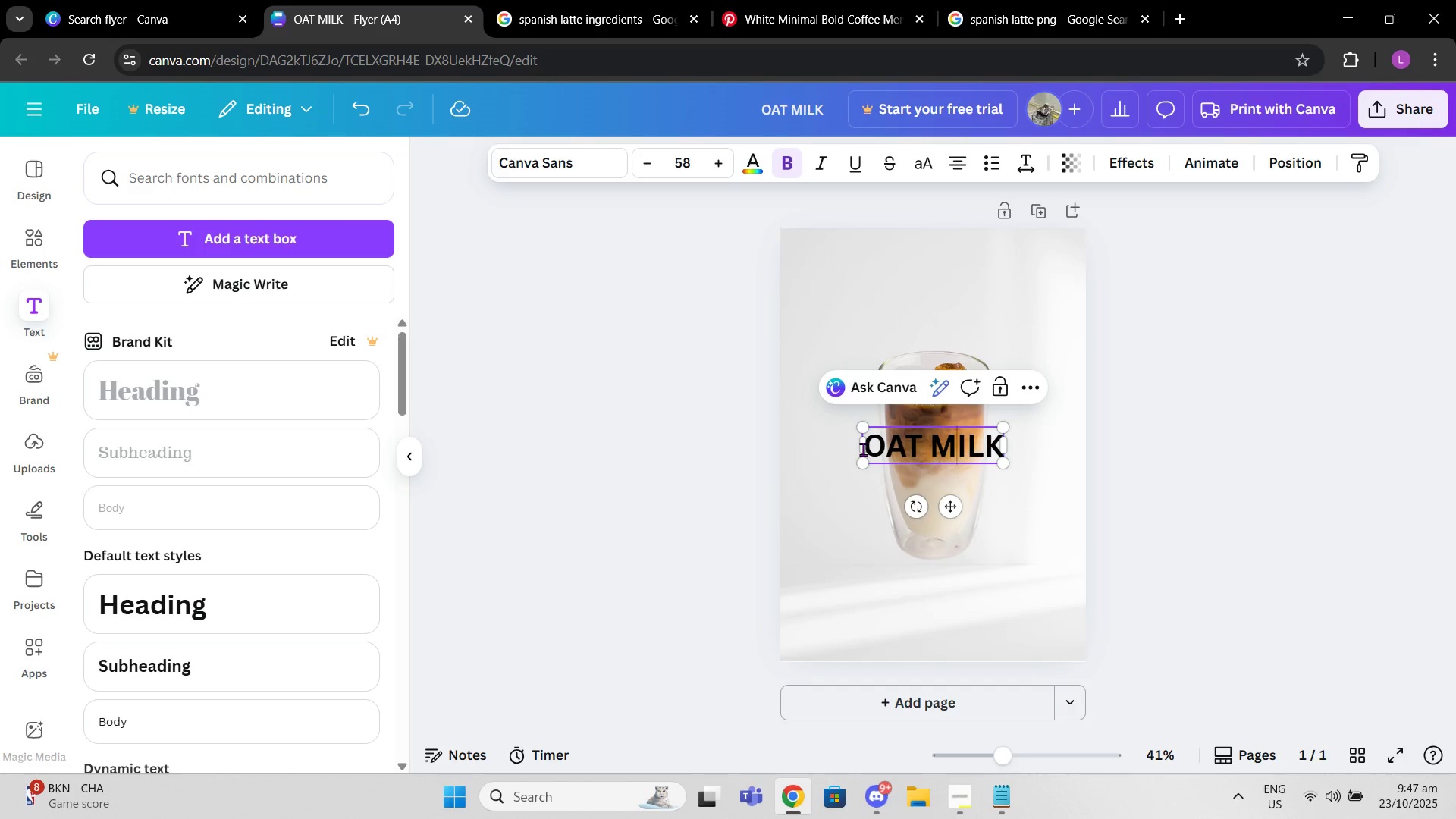 
left_click_drag(start_coordinate=[863, 449], to_coordinate=[999, 449])
 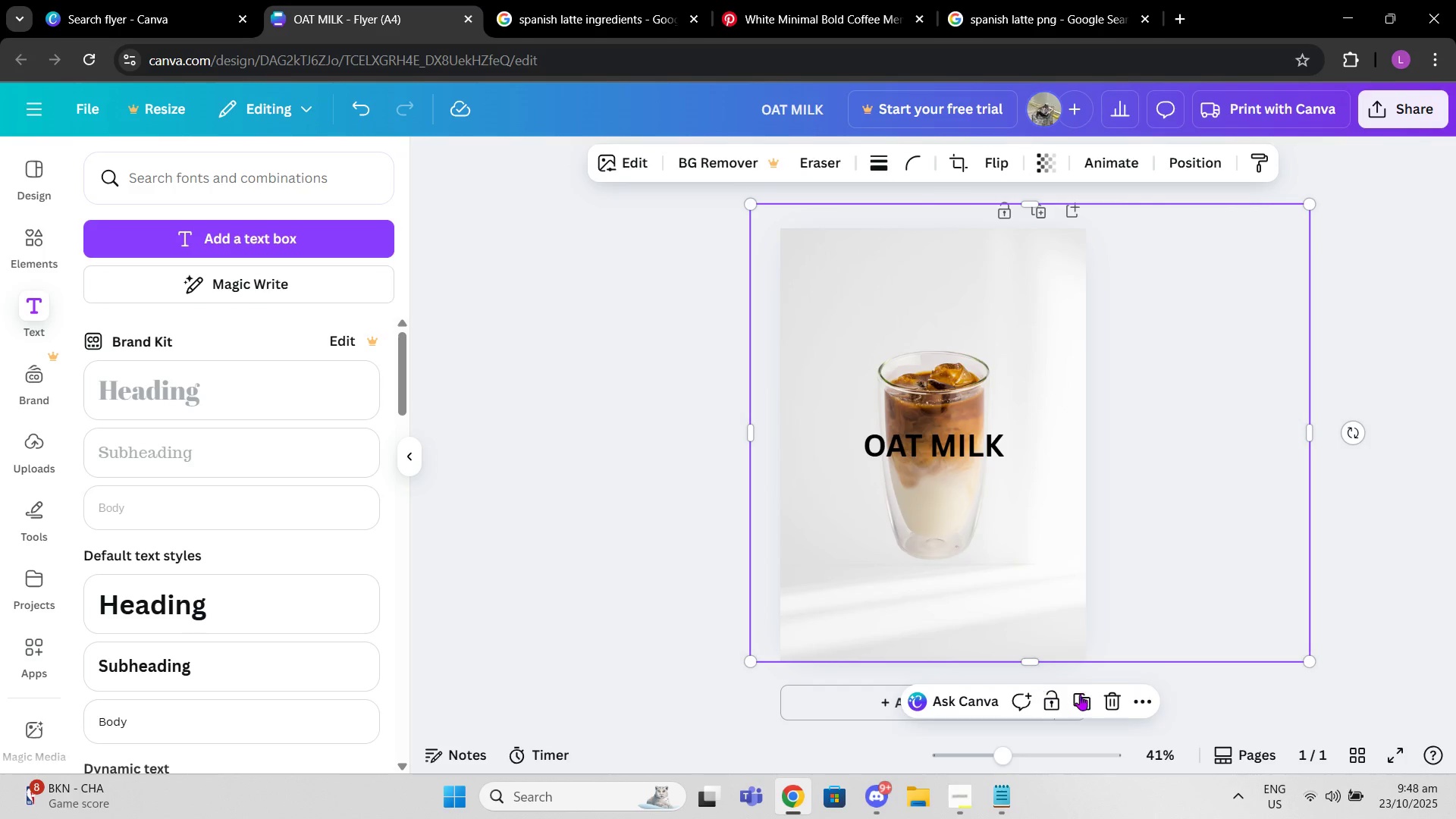 
left_click([1108, 697])
 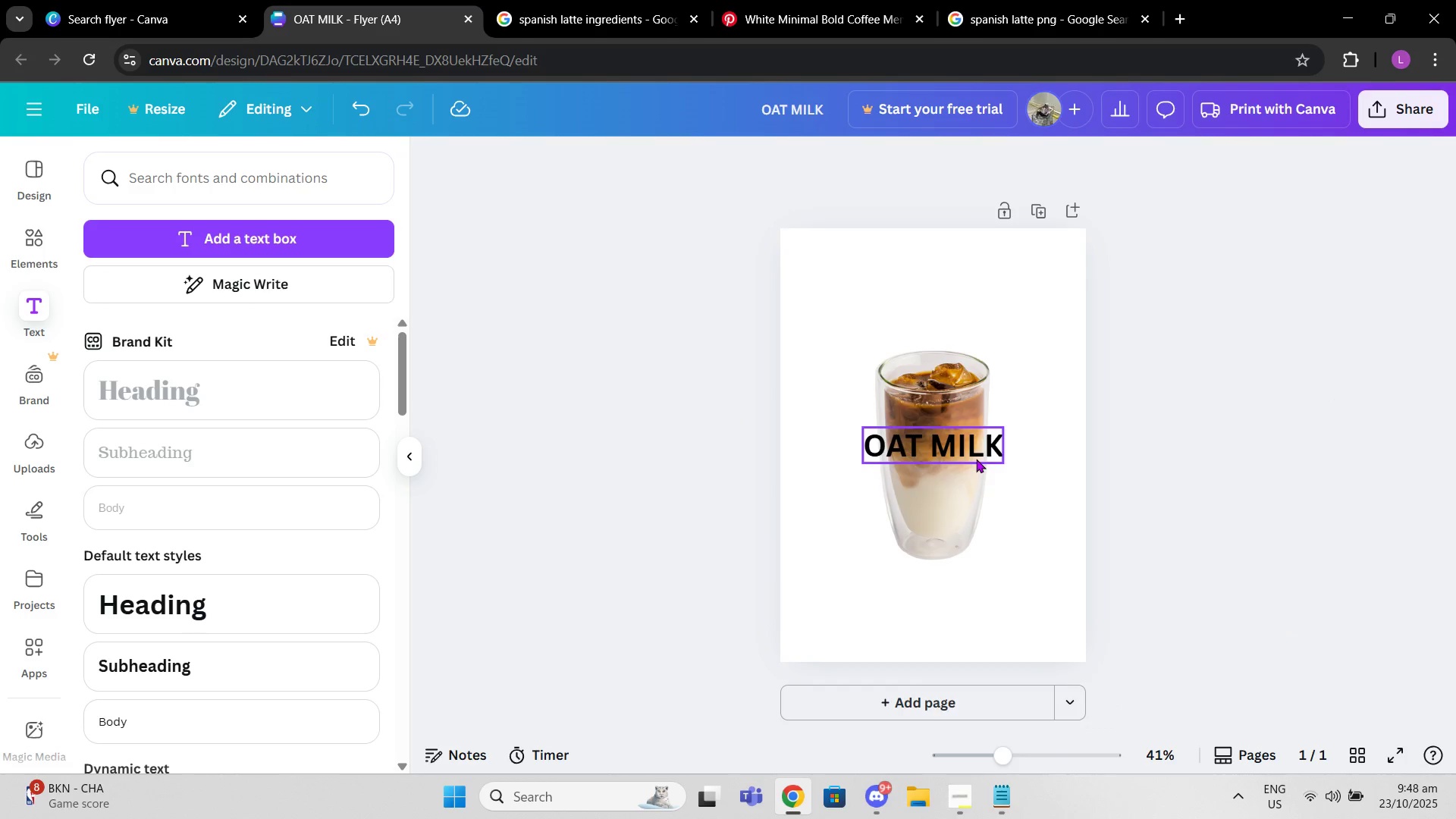 
left_click_drag(start_coordinate=[975, 452], to_coordinate=[972, 353])
 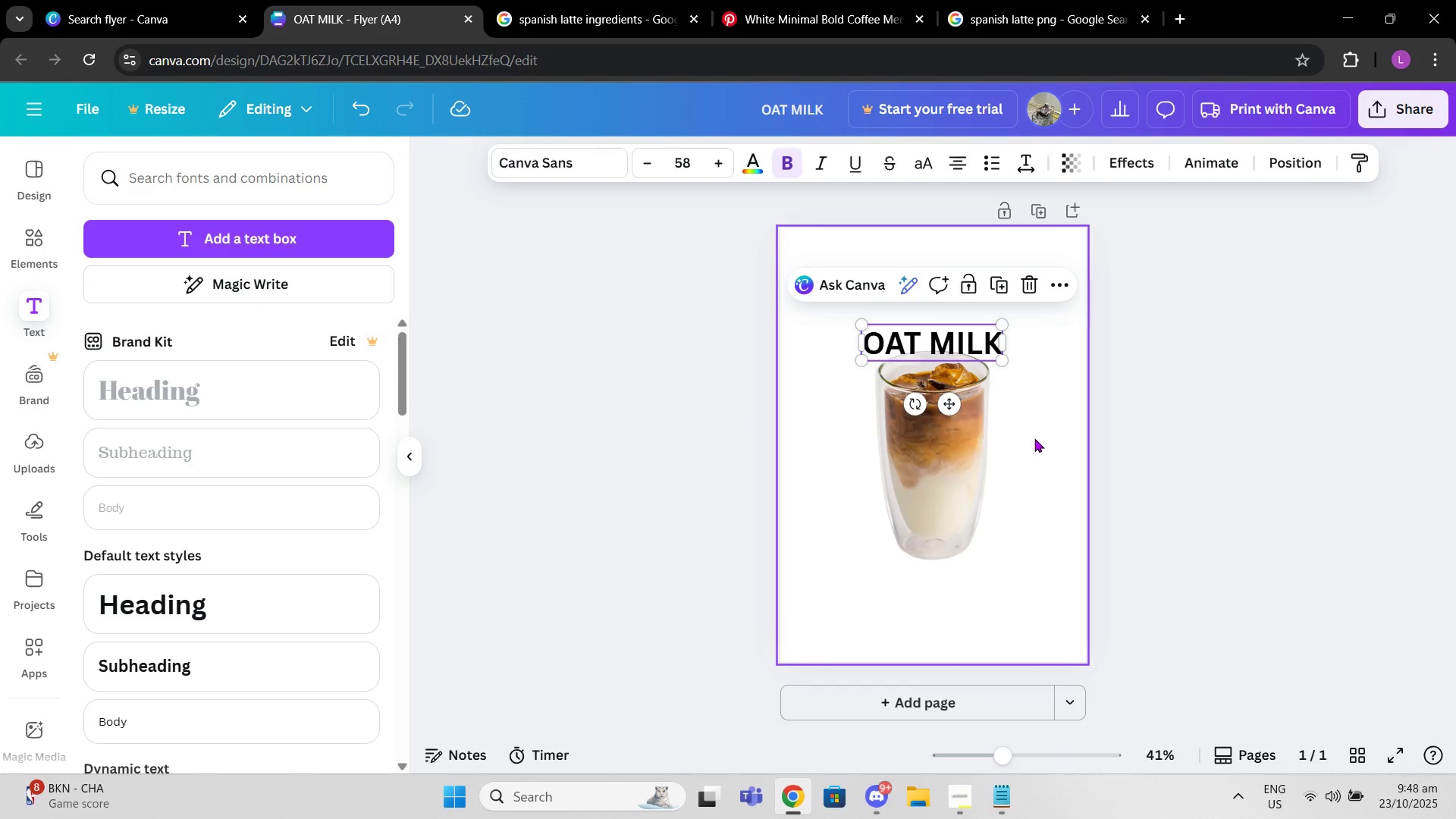 
left_click([1034, 438])
 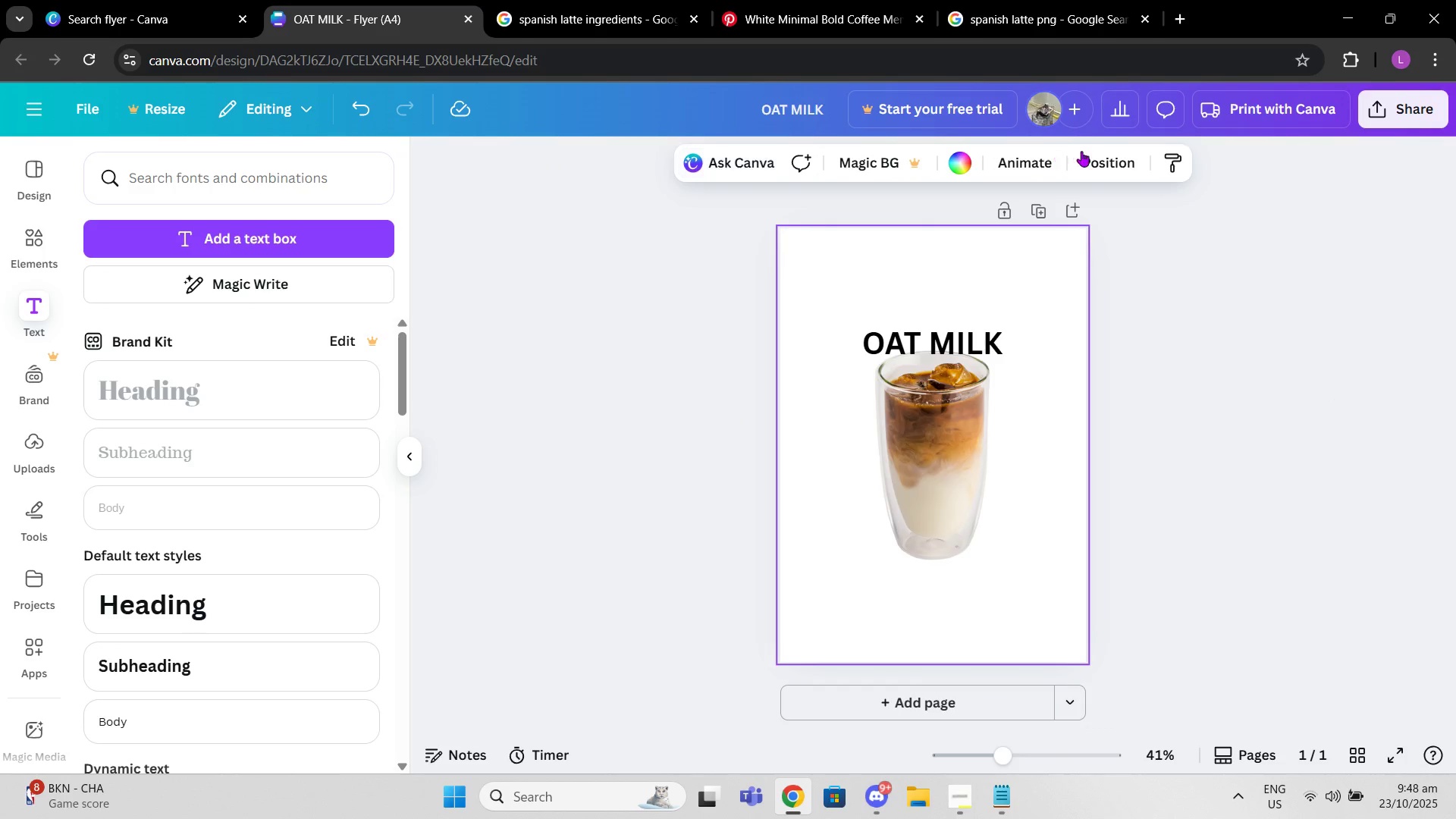 
left_click([964, 154])
 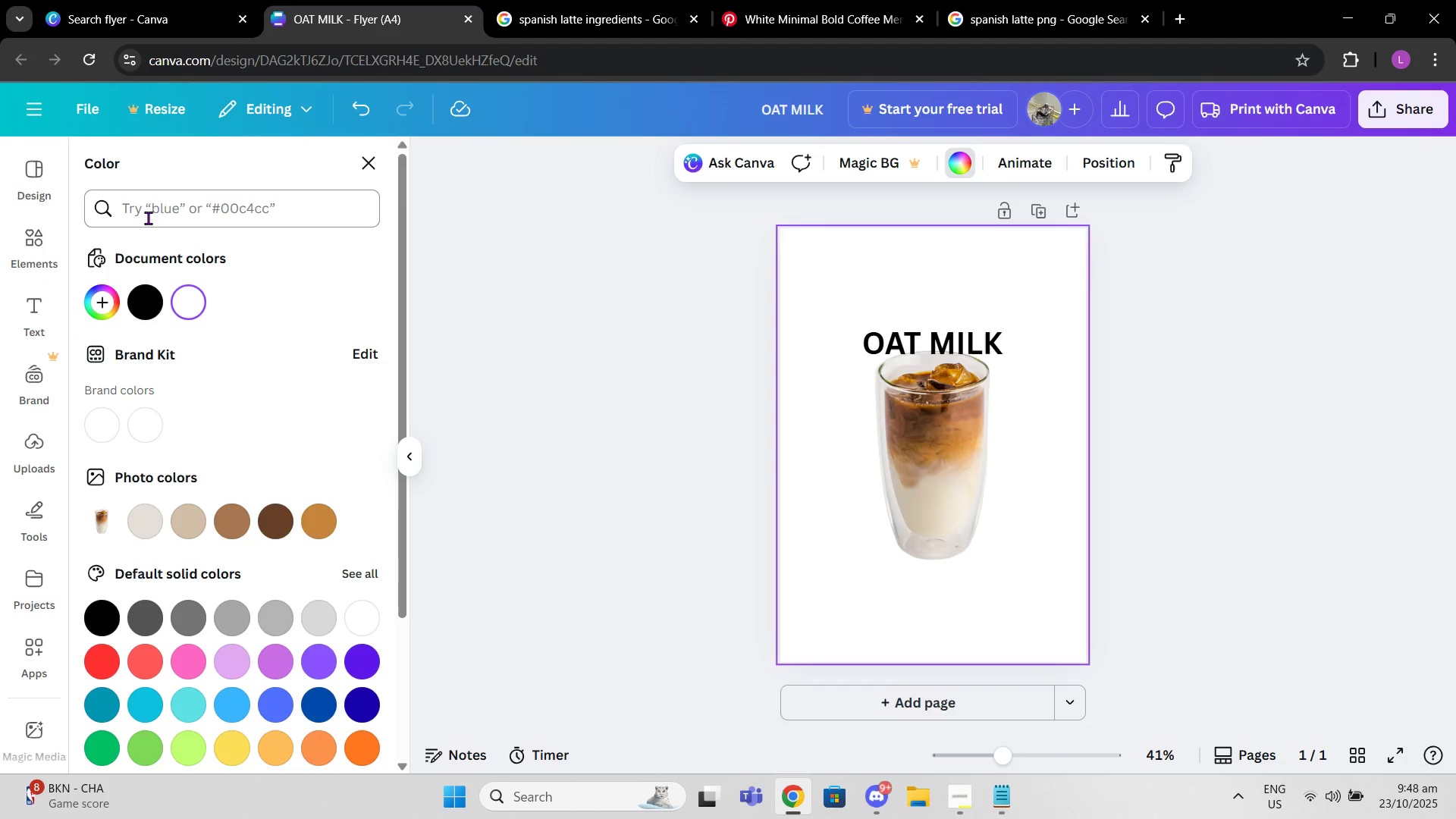 
left_click([163, 208])
 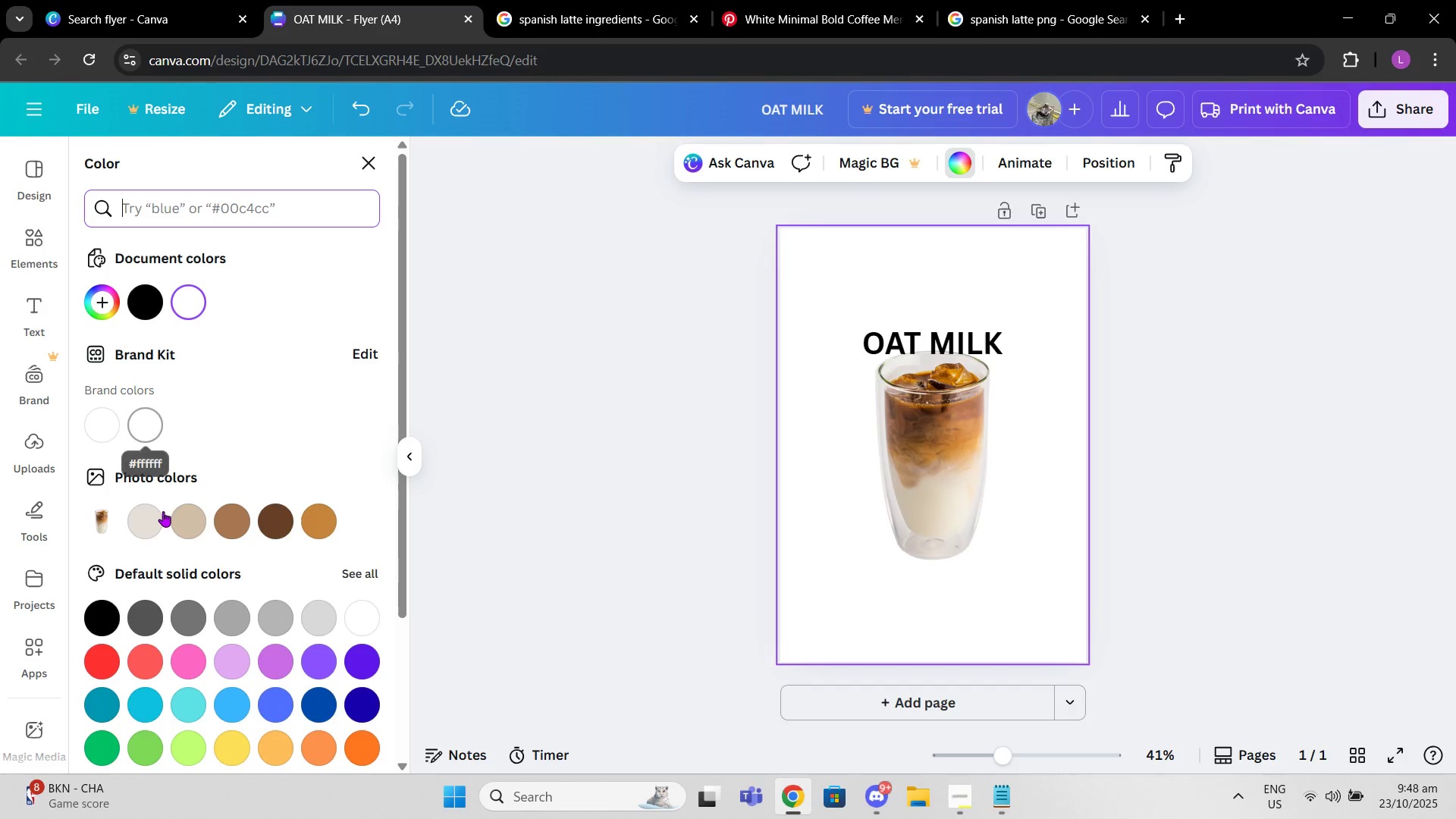 
left_click([161, 519])
 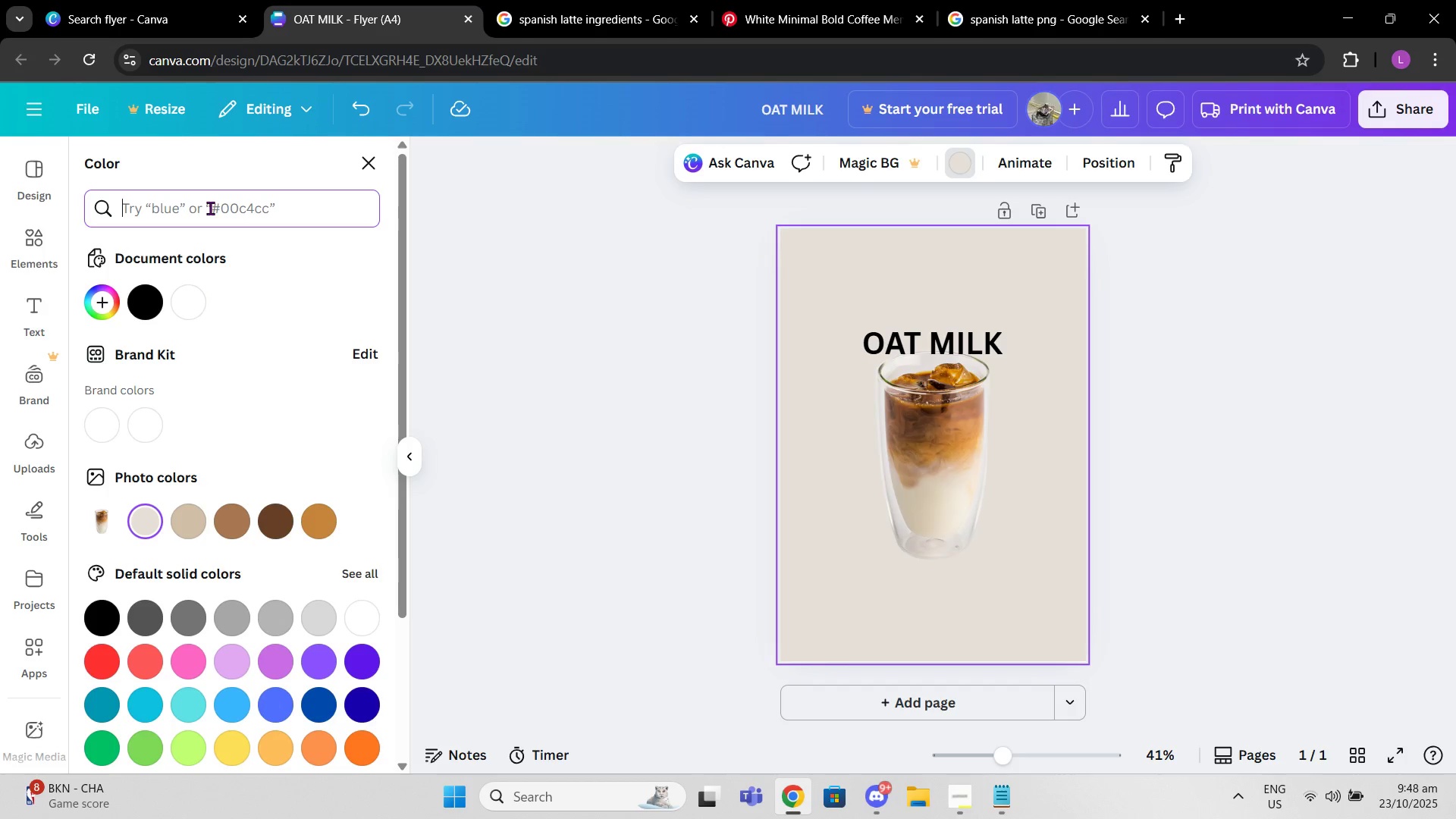 
type(milk)
 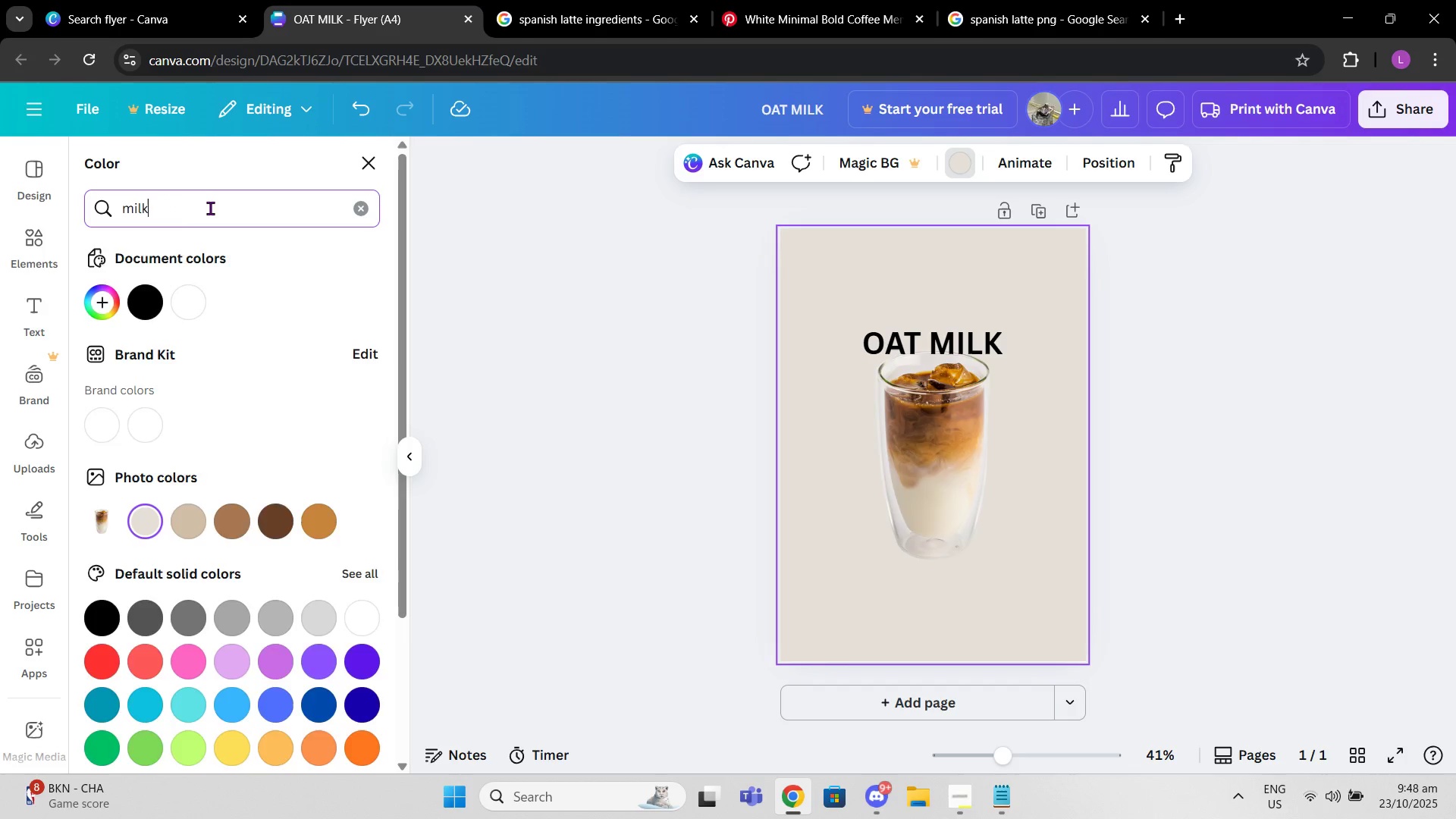 
key(Enter)
 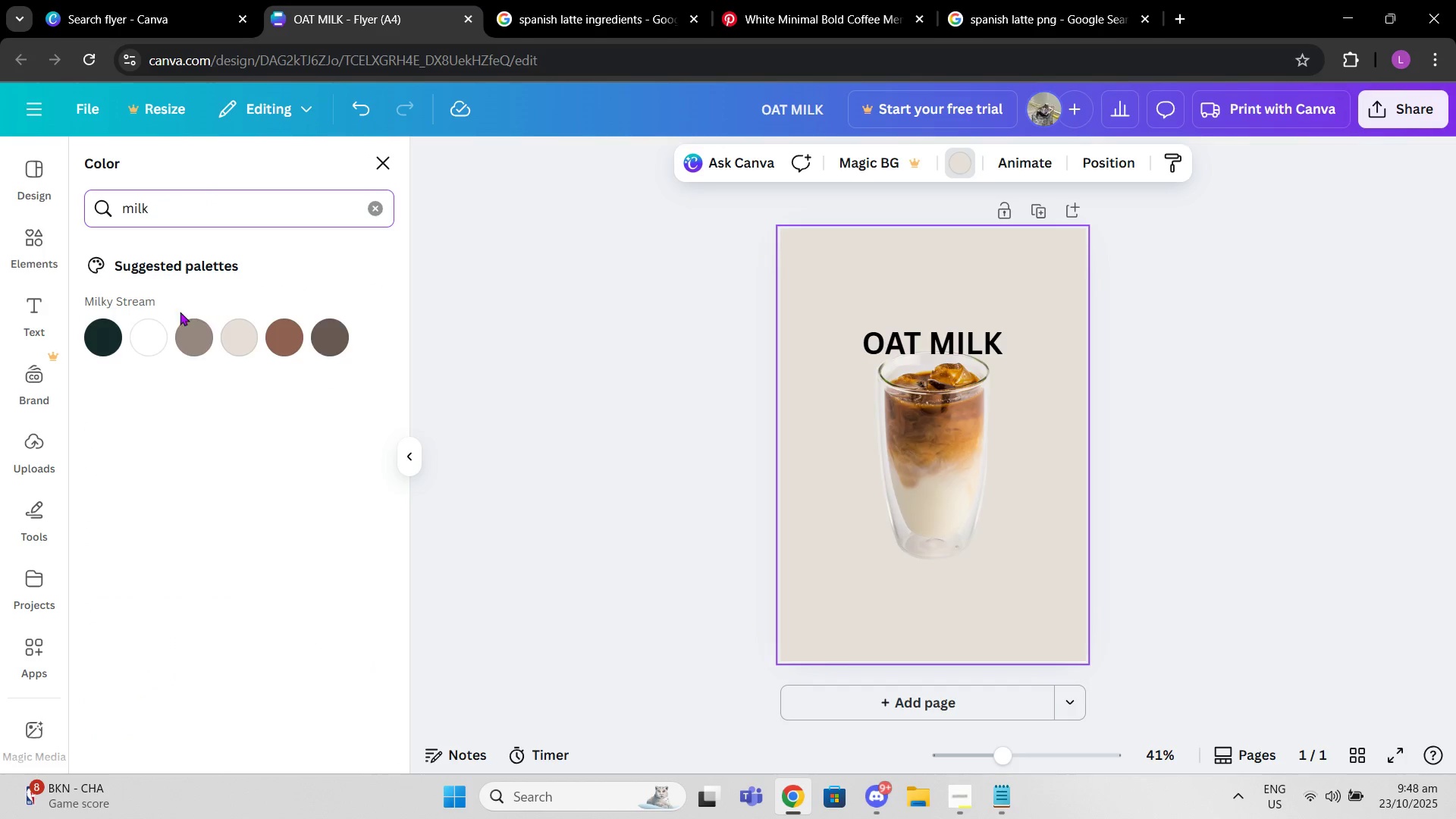 
left_click([154, 332])
 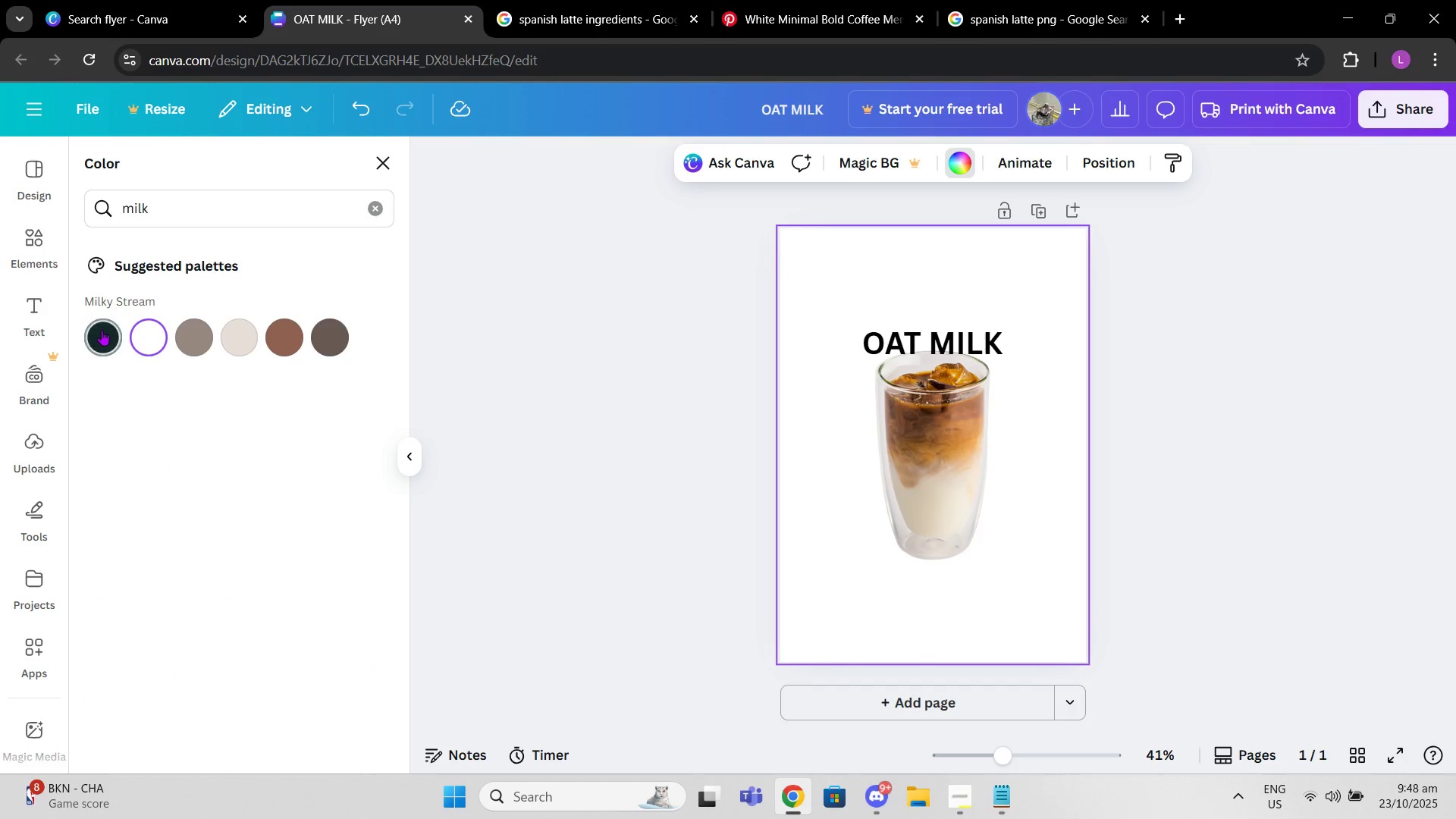 
left_click([206, 331])
 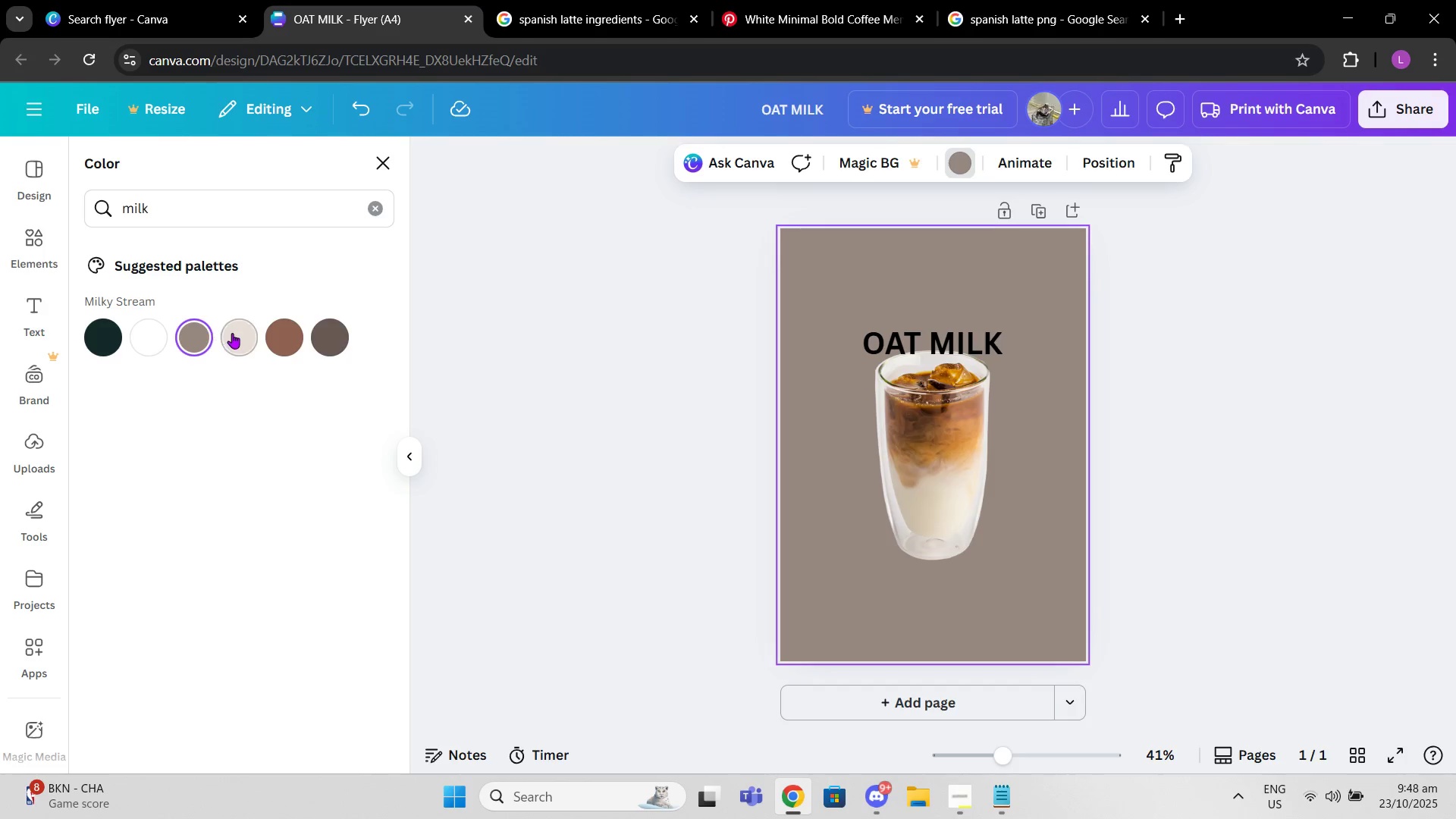 
left_click([232, 333])
 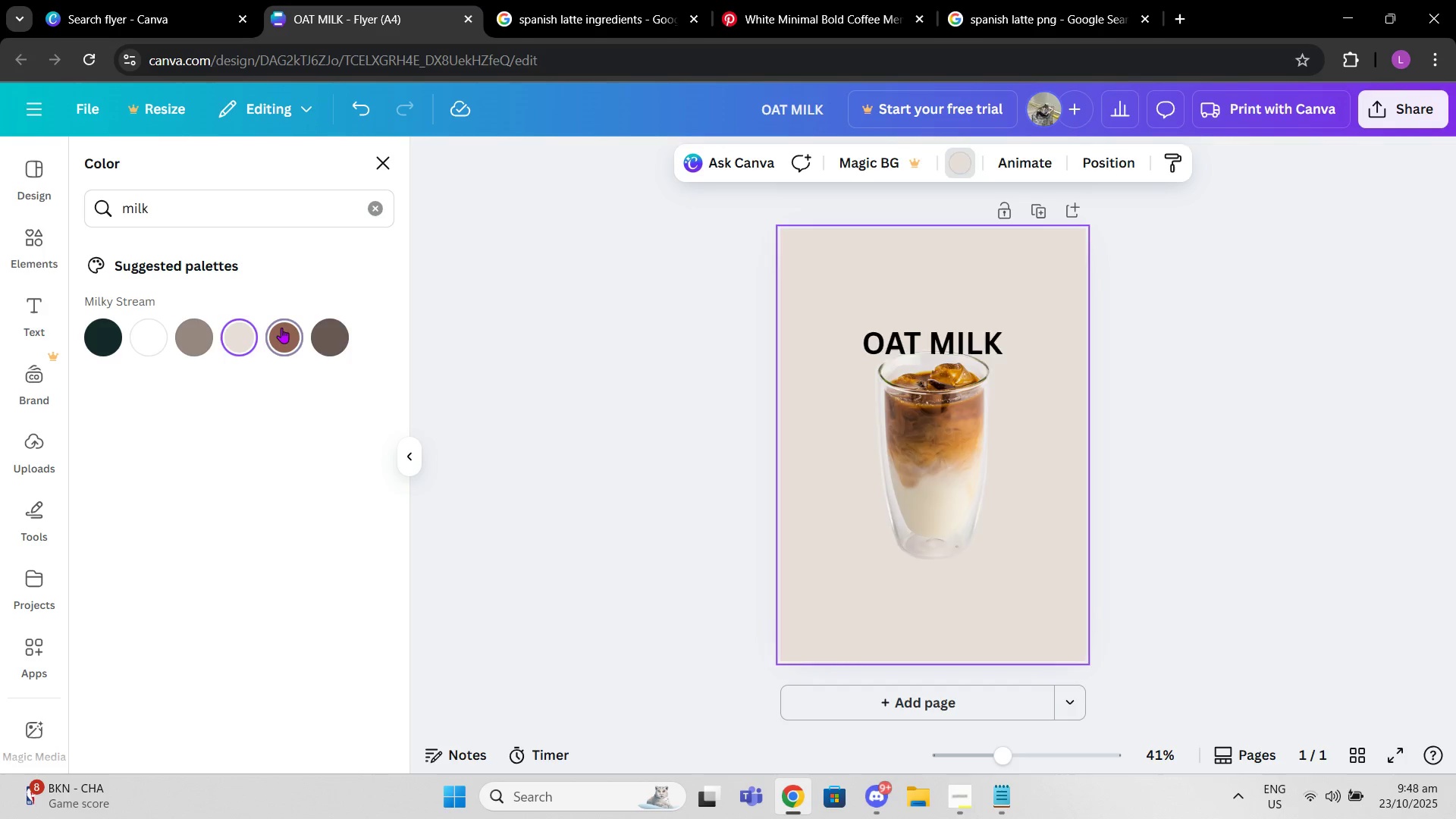 
double_click([329, 331])
 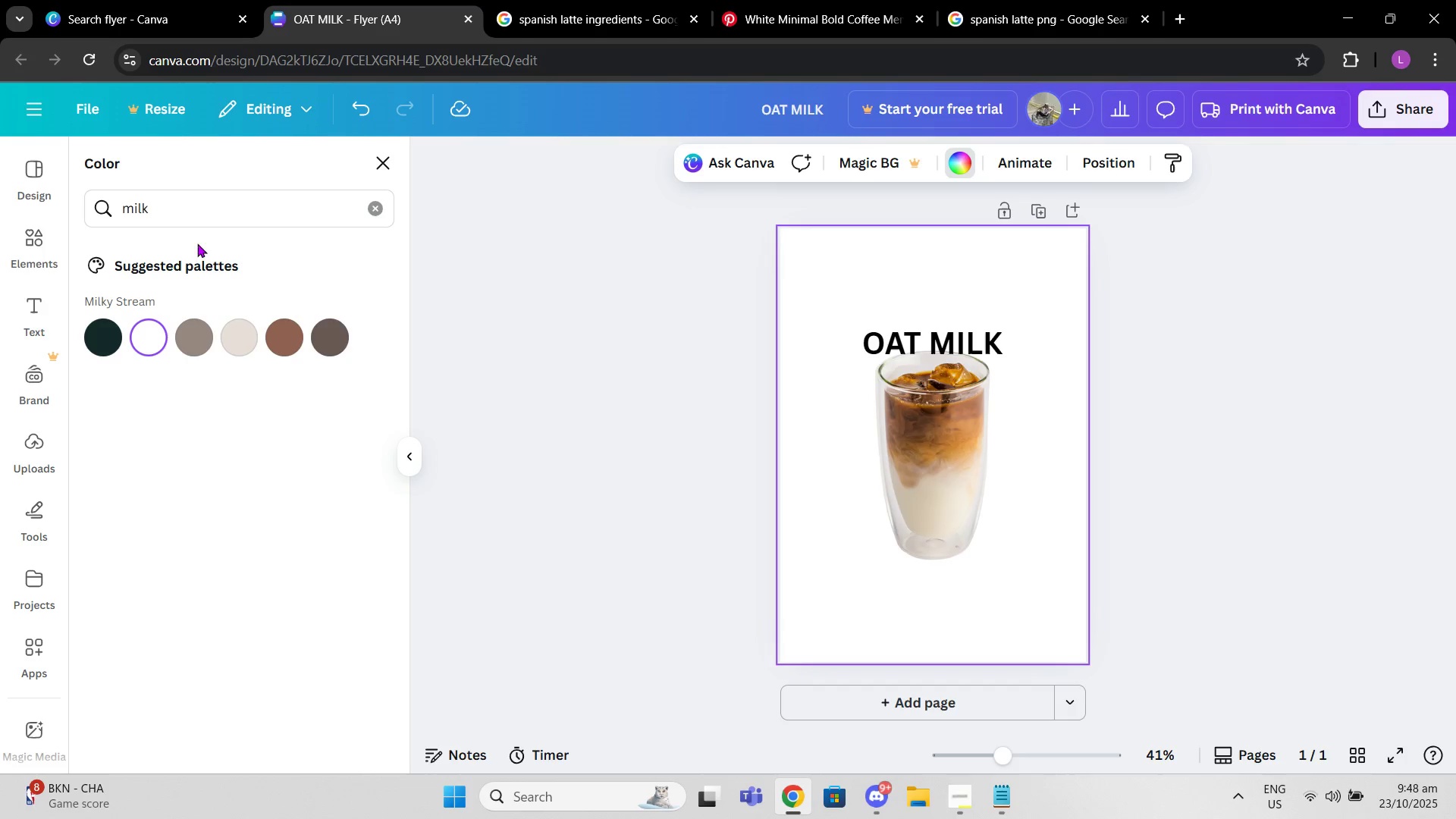 
triple_click([198, 232])
 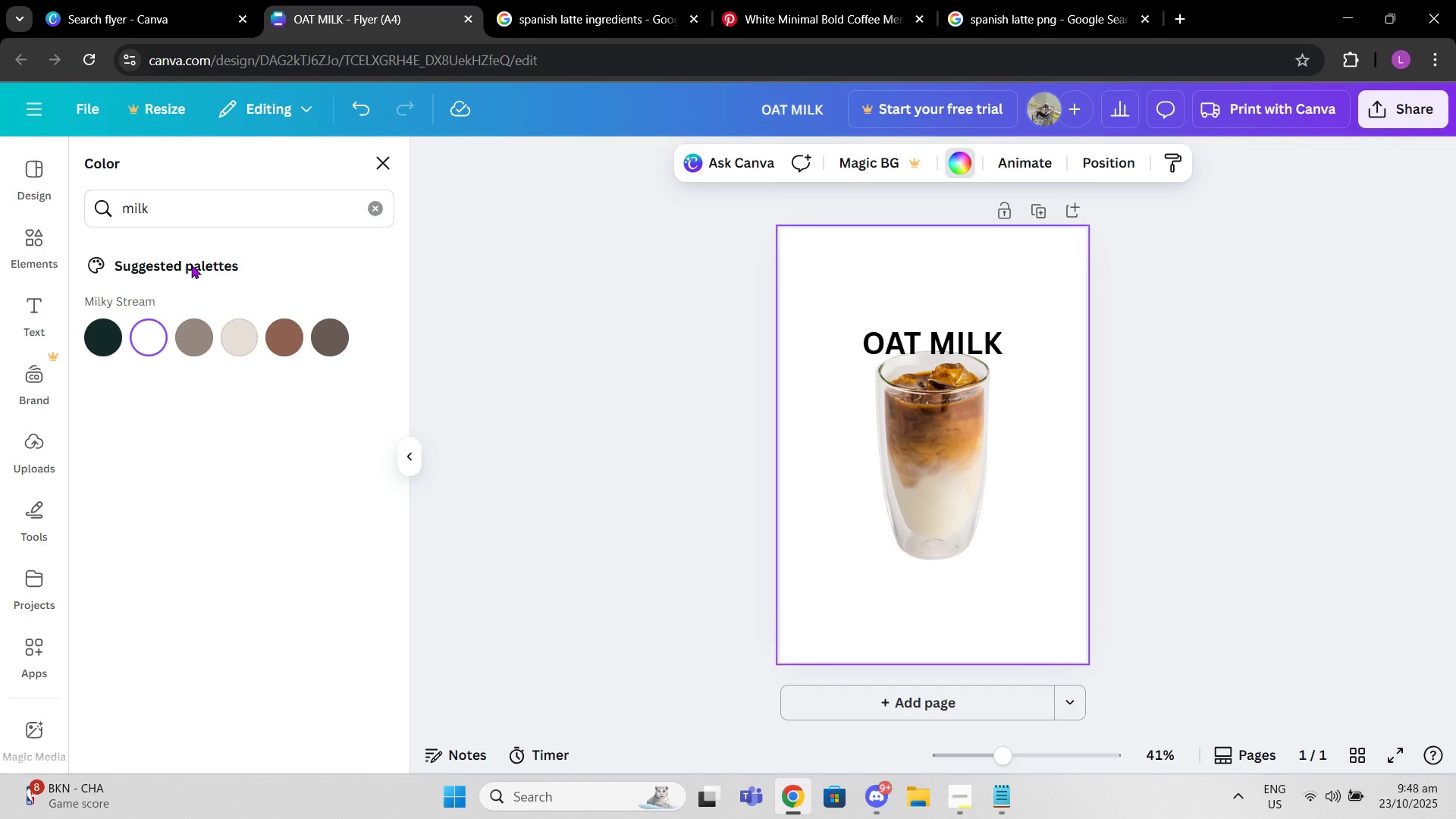 
triple_click([191, 265])
 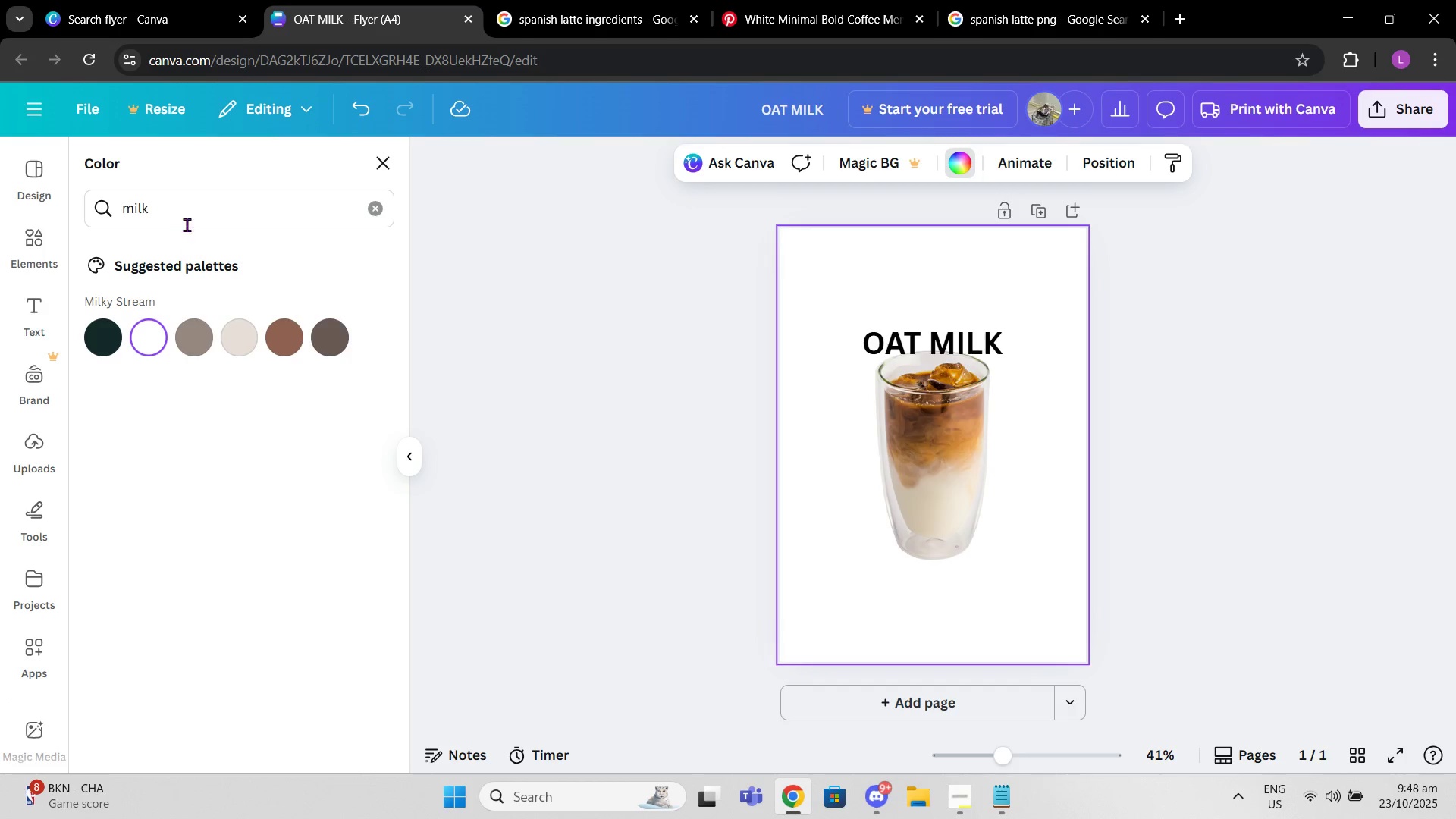 
left_click([182, 207])
 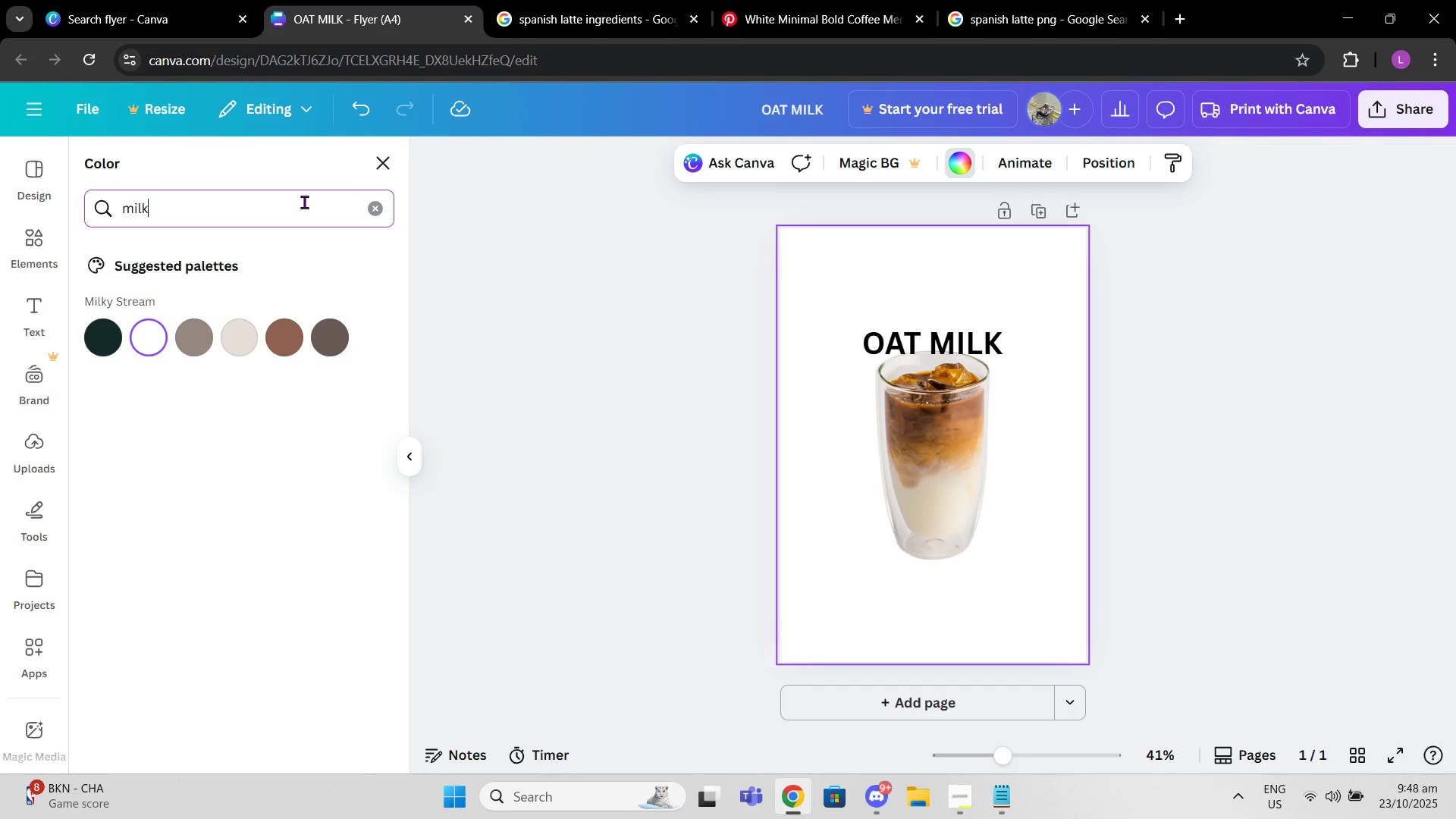 
key(Backspace)
key(Backspace)
key(Backspace)
key(Backspace)
key(Backspace)
key(Backspace)
type(crem)
key(Backspace)
type(am)
 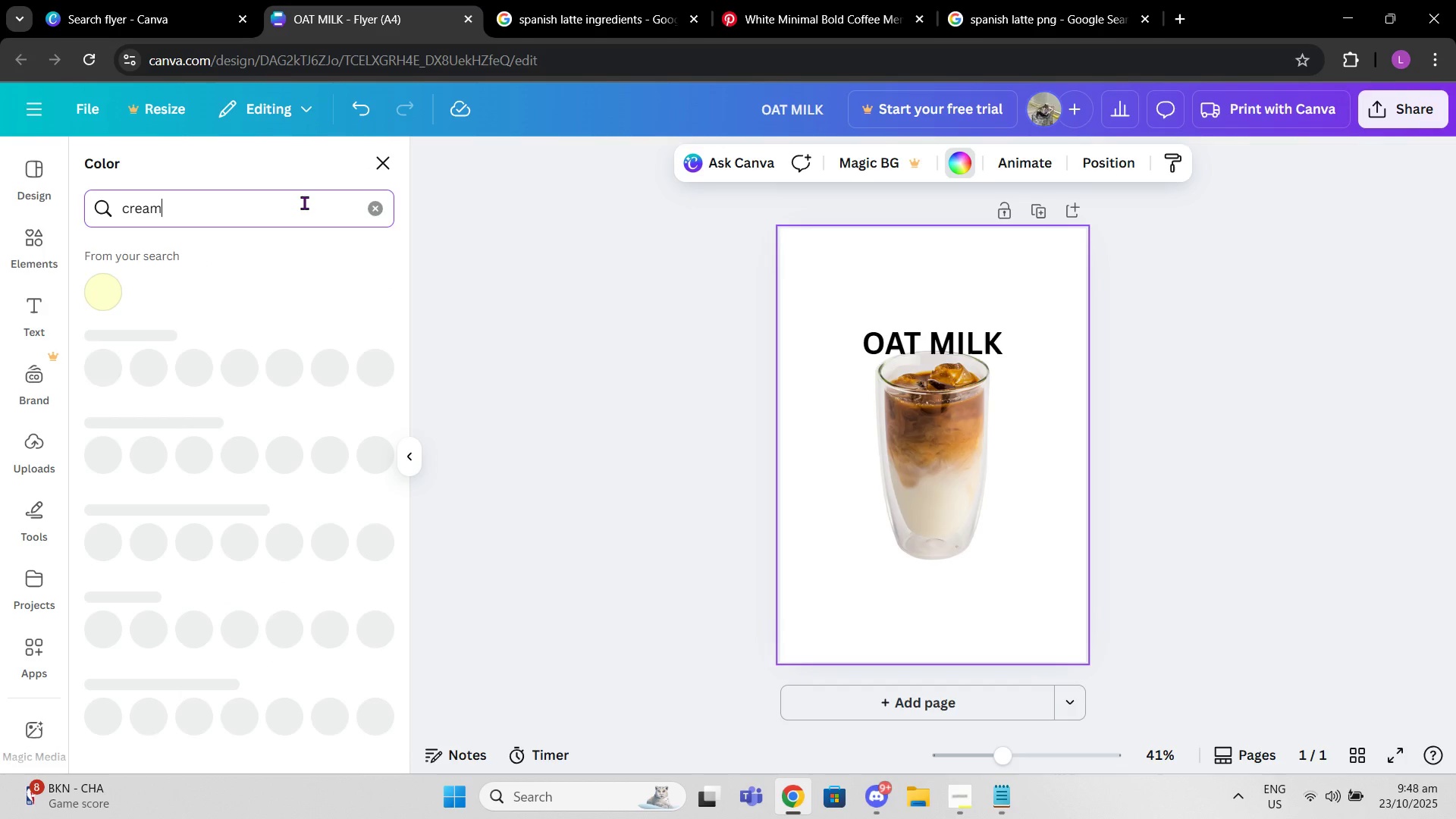 
key(Enter)
 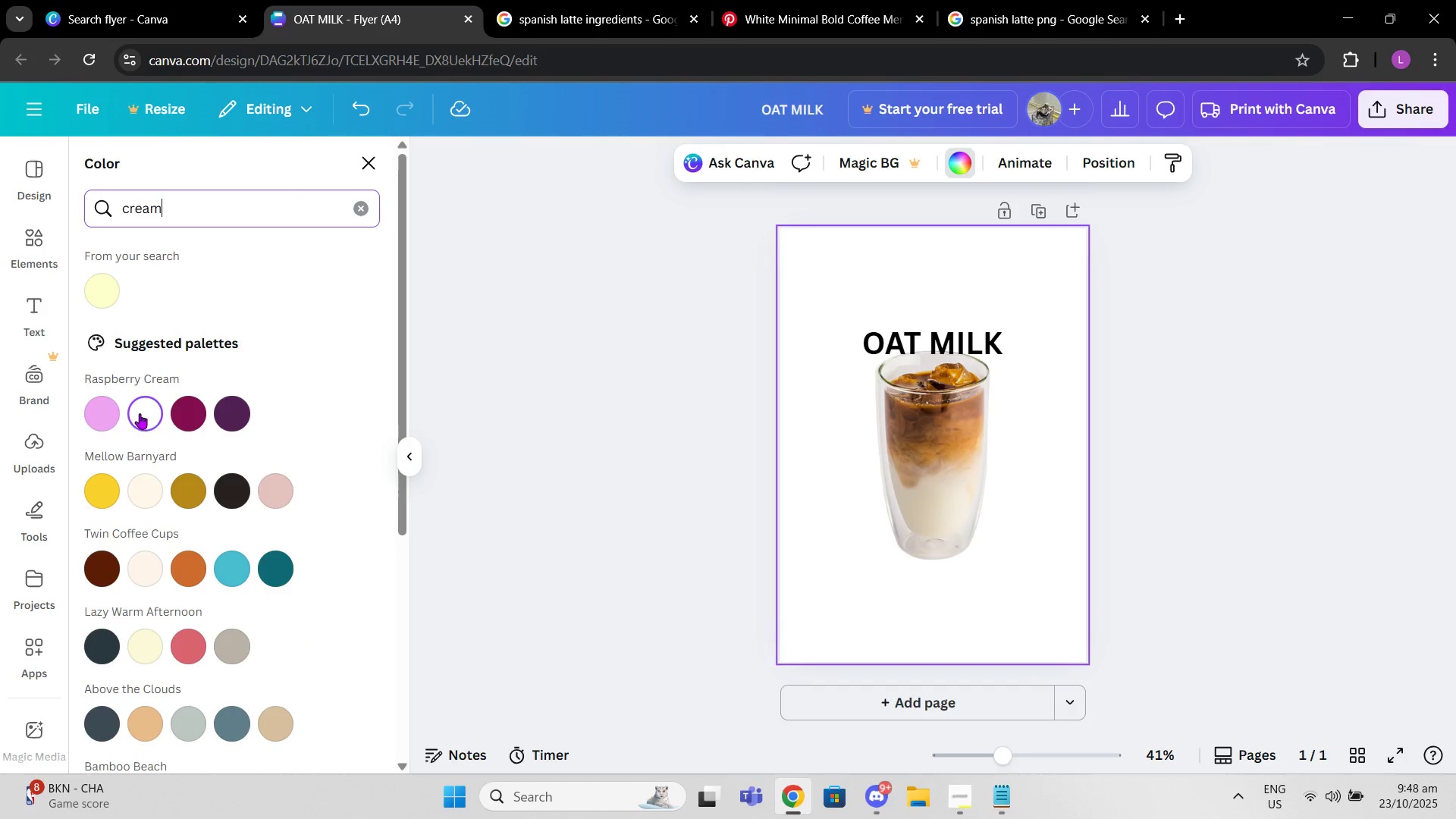 
left_click([136, 412])
 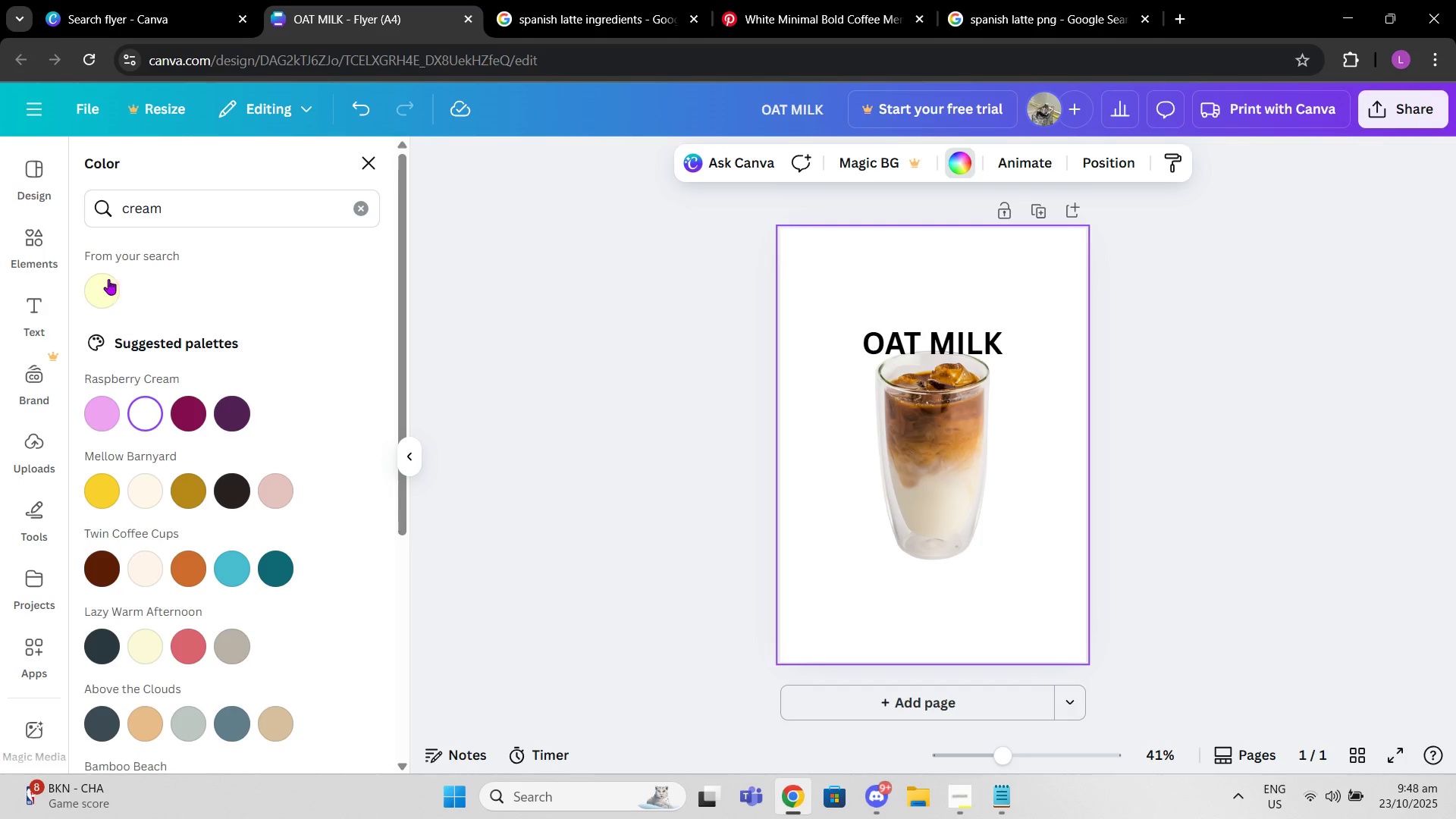 
left_click([107, 270])
 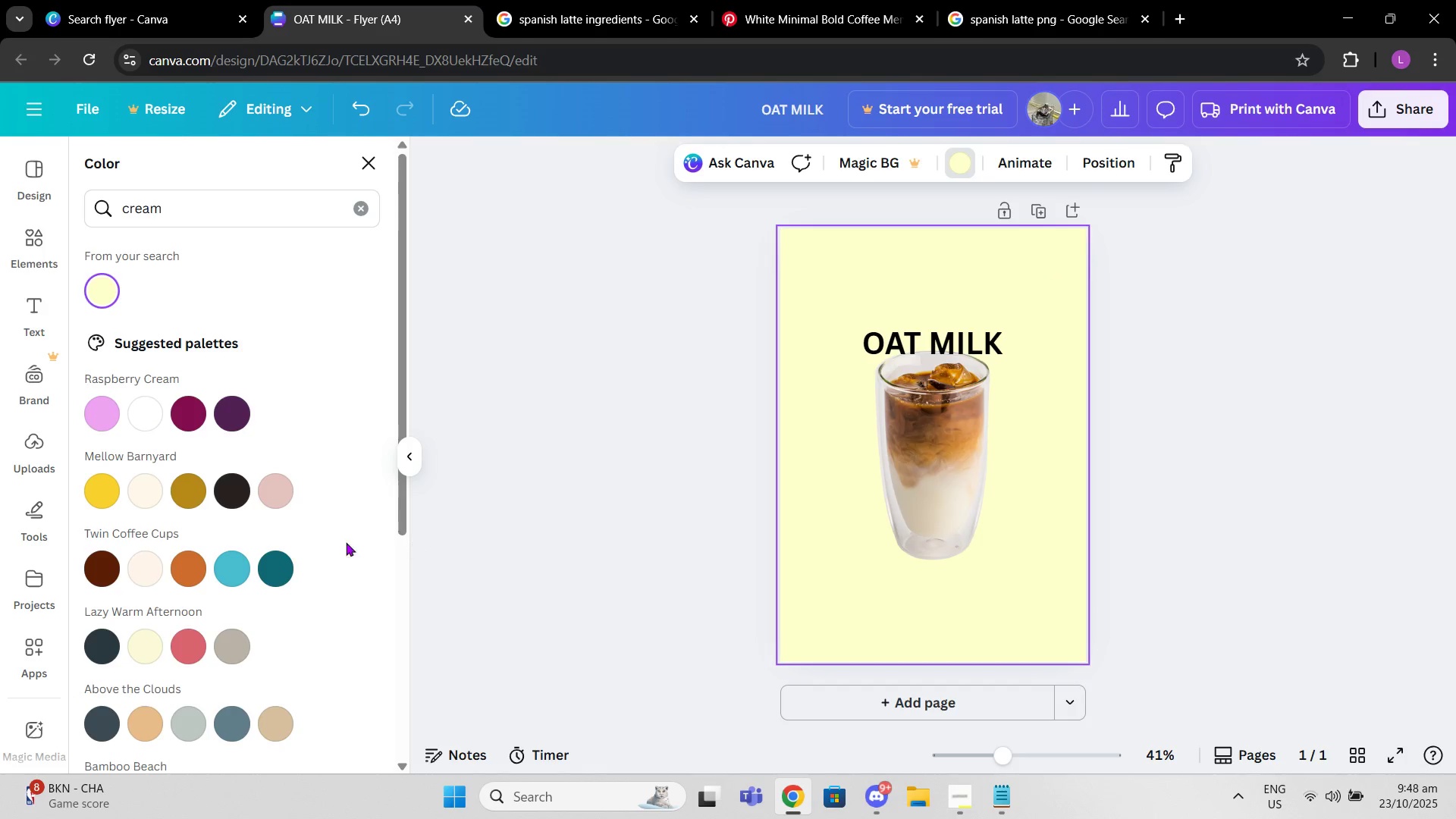 
left_click([139, 496])
 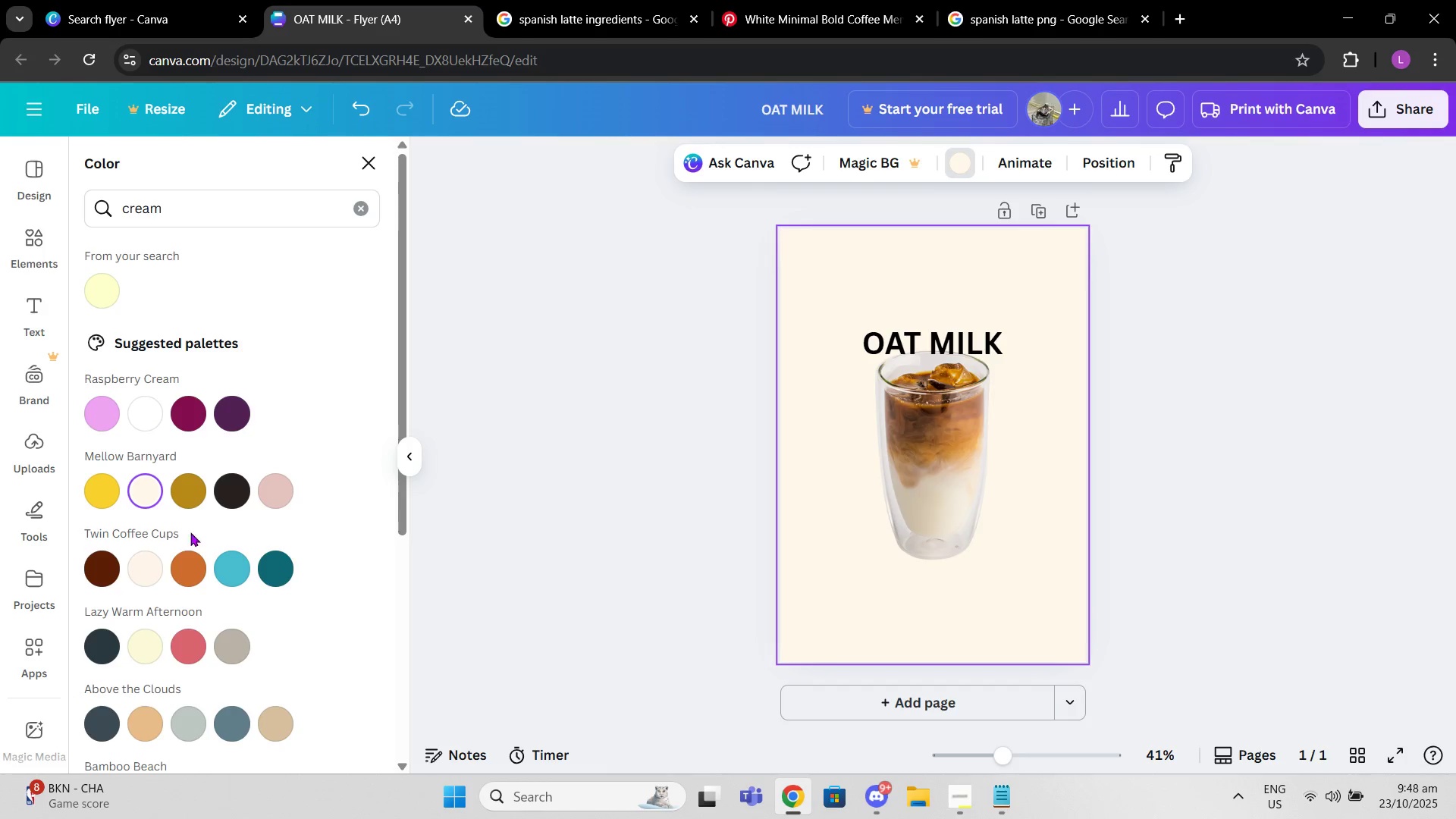 
mouse_move([149, 519])
 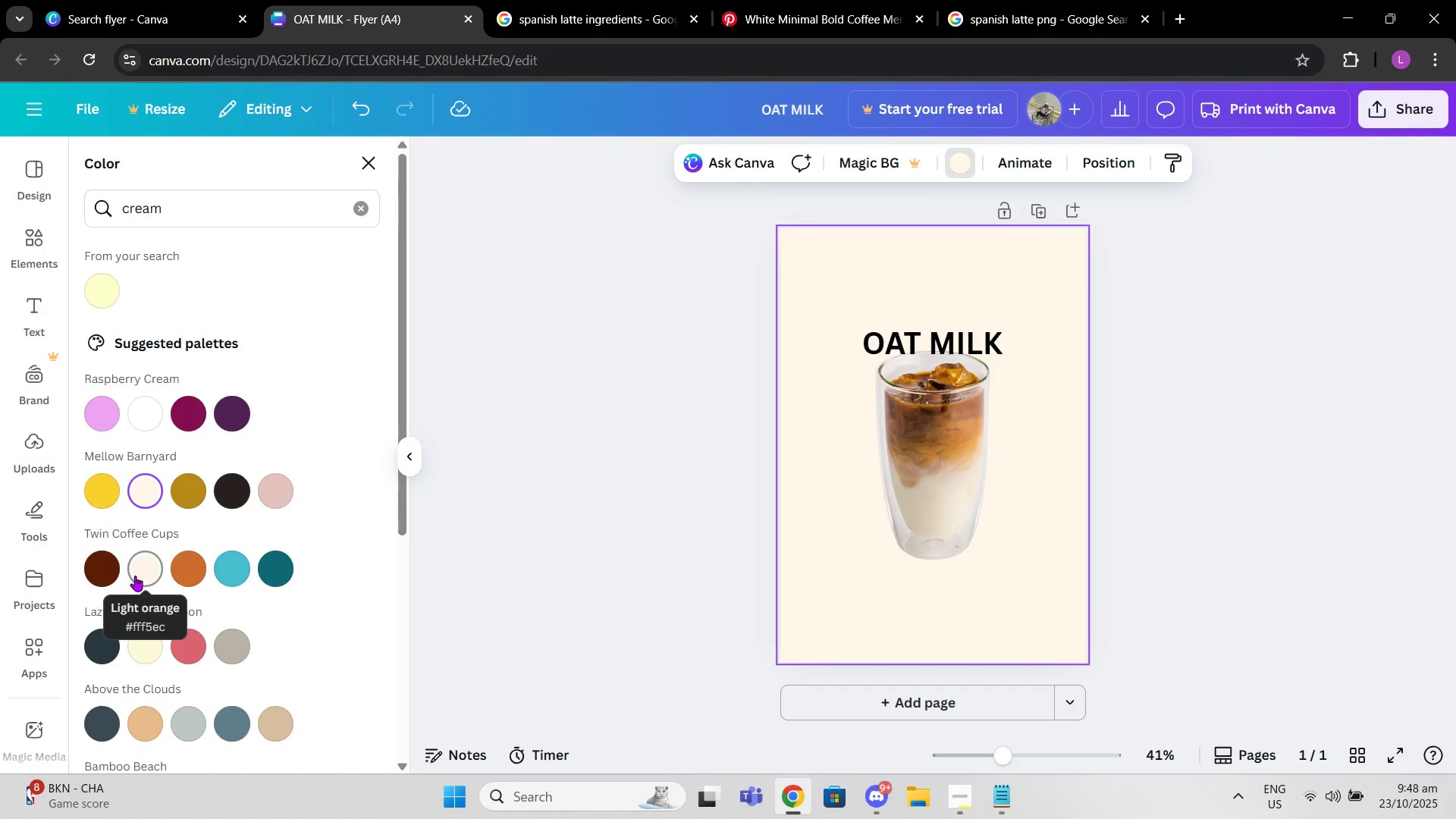 
left_click([135, 576])
 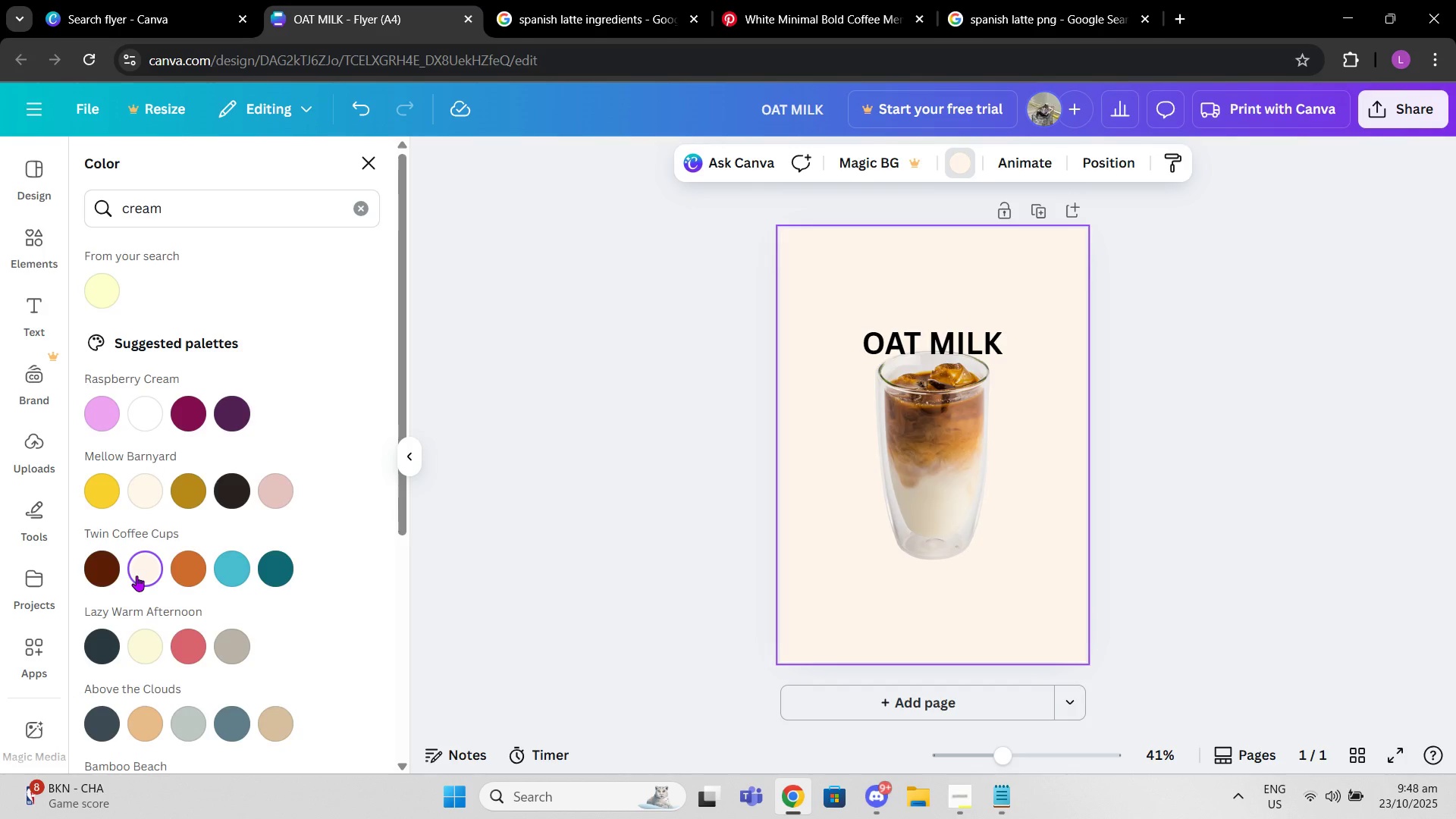 
scroll: coordinate [136, 576], scroll_direction: down, amount: 2.0
 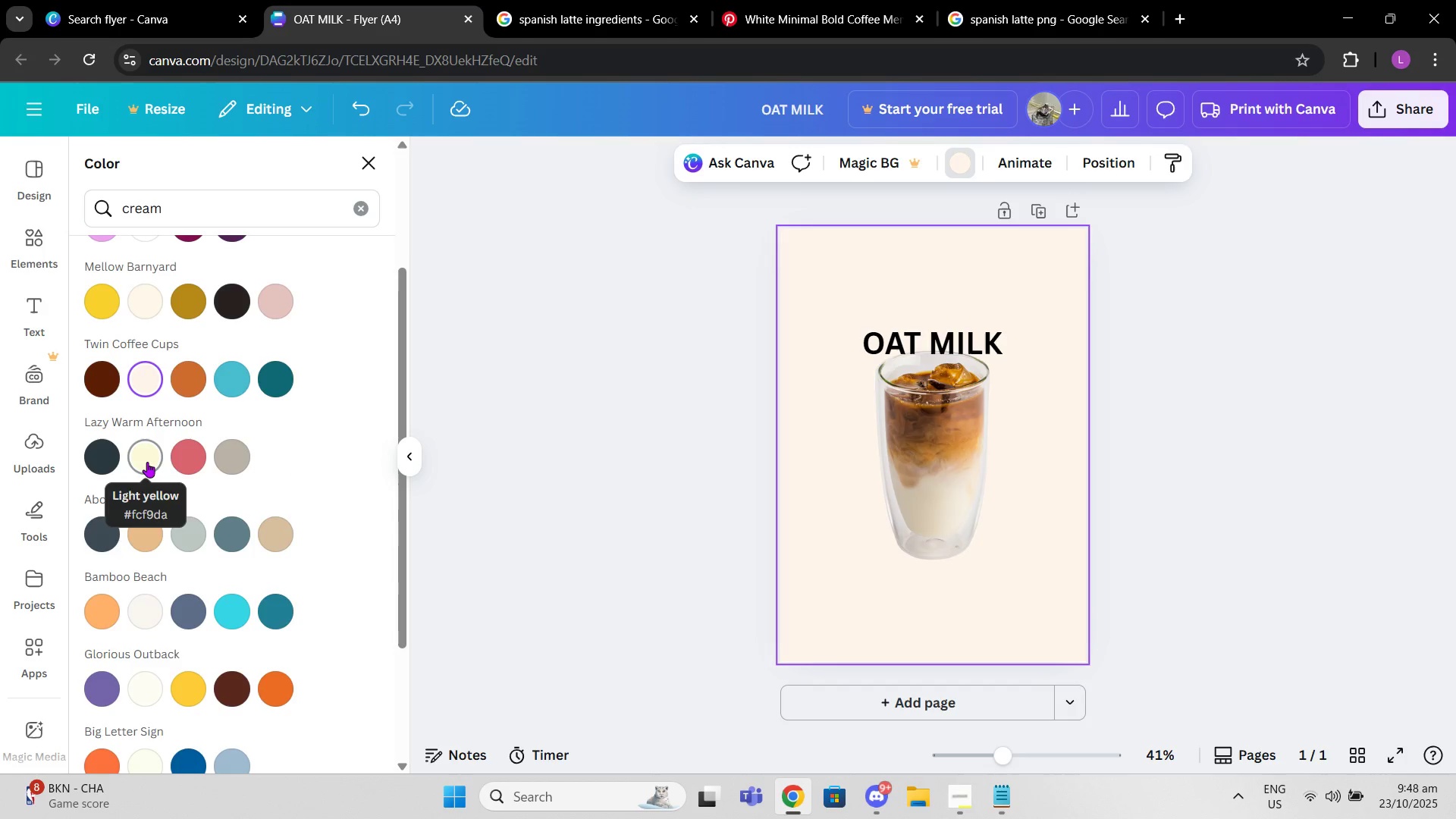 
left_click([147, 462])
 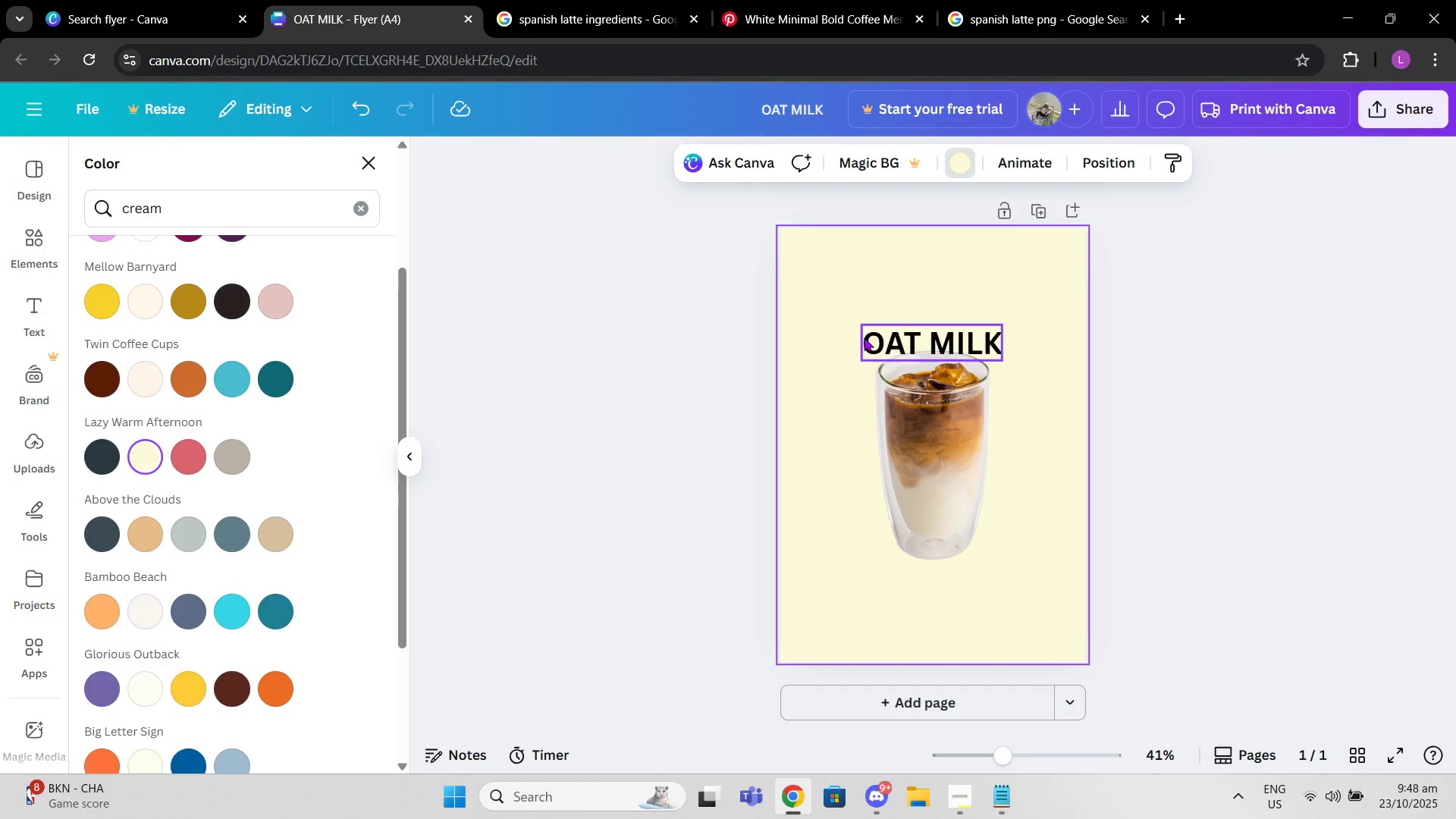 
left_click([897, 347])
 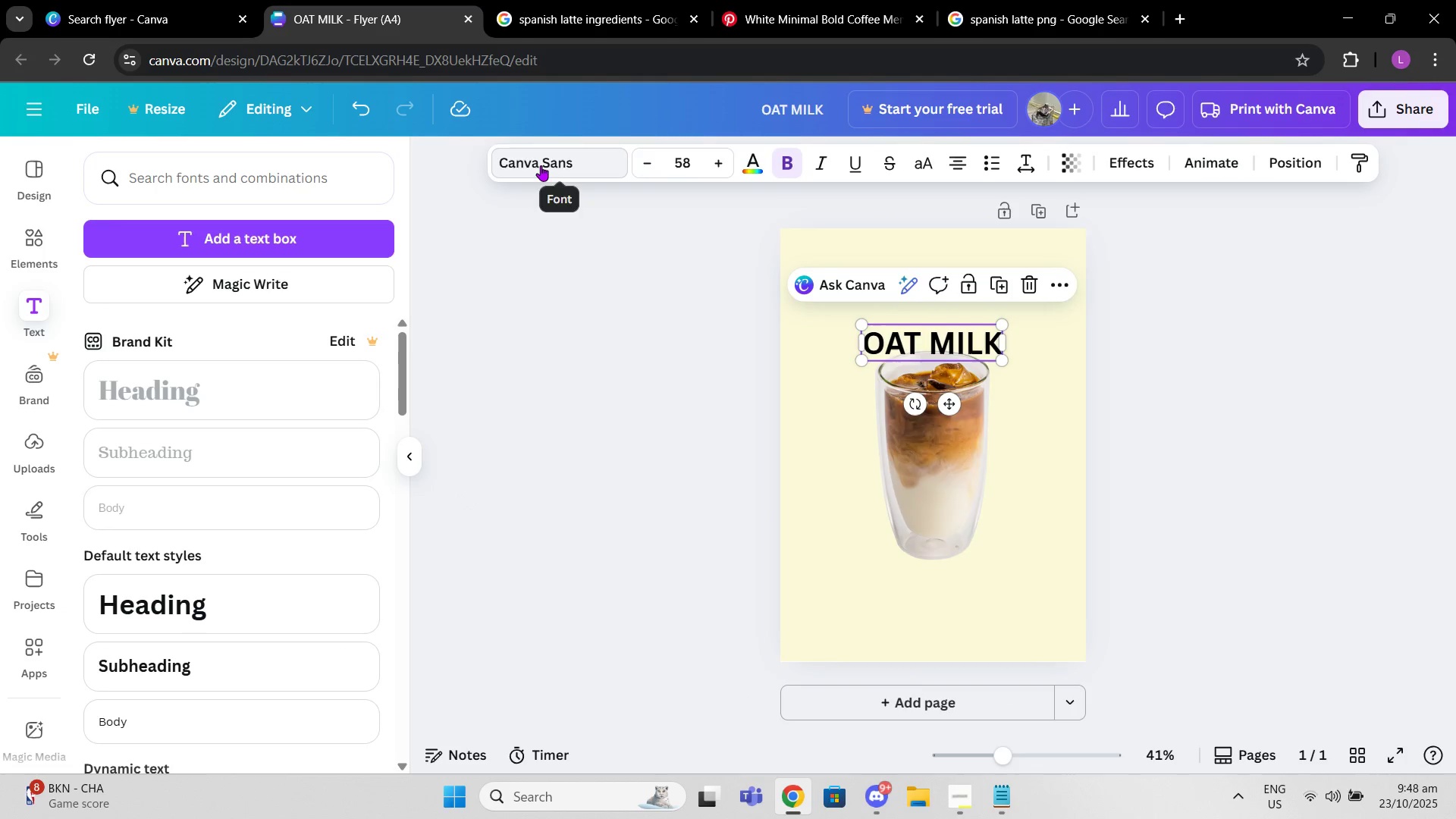 
double_click([541, 165])
 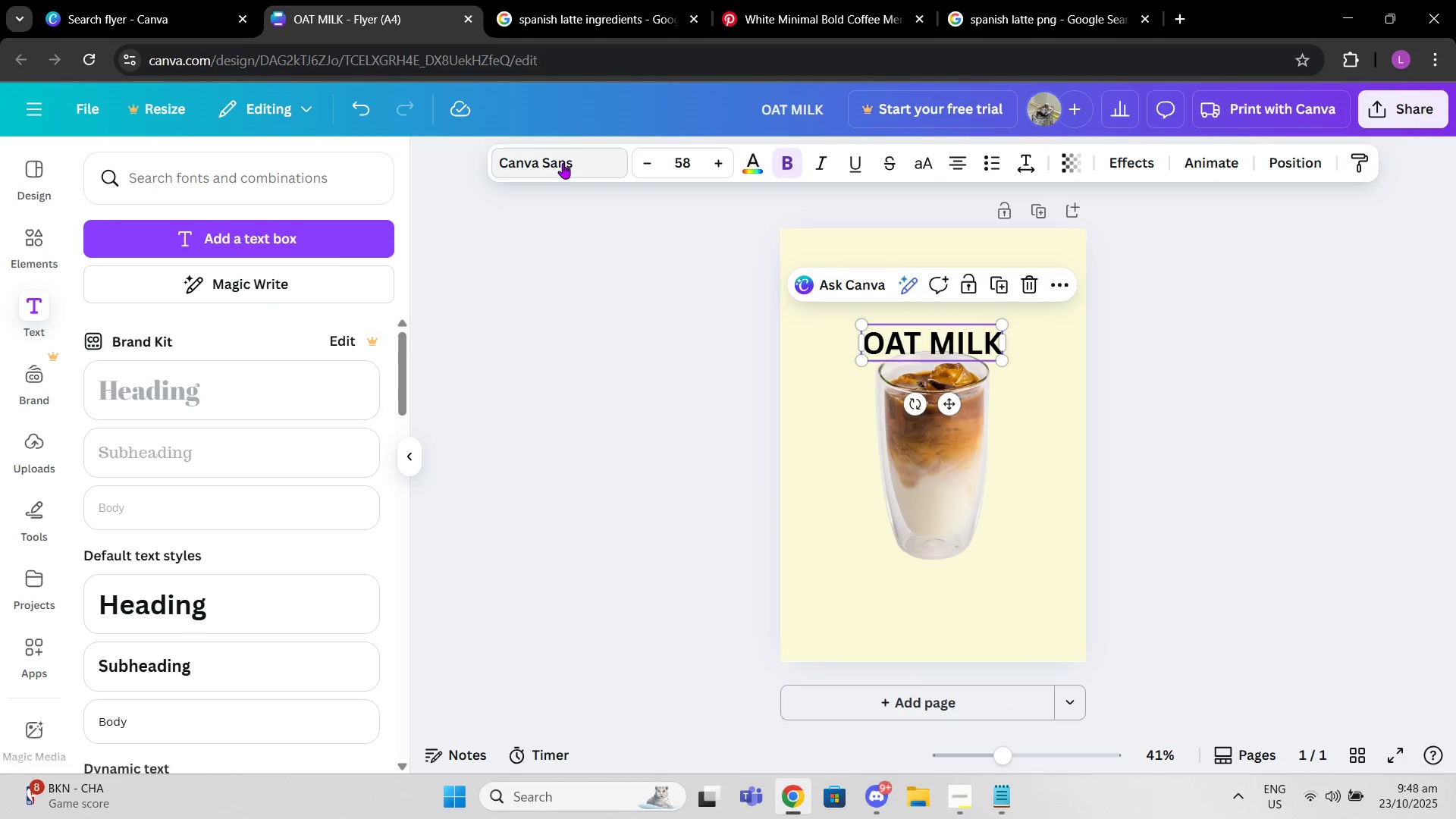 
left_click([578, 161])
 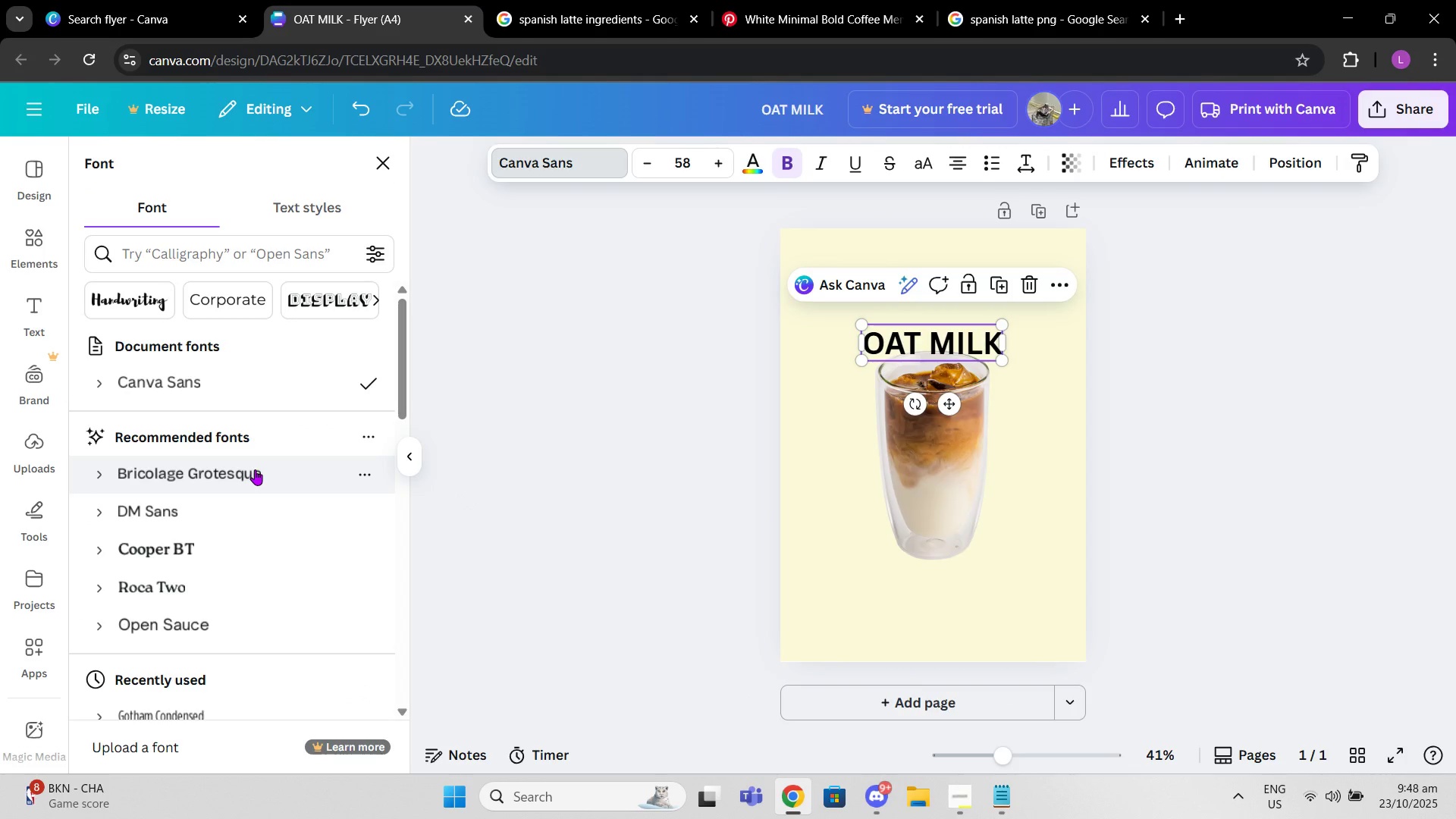 
left_click([255, 469])
 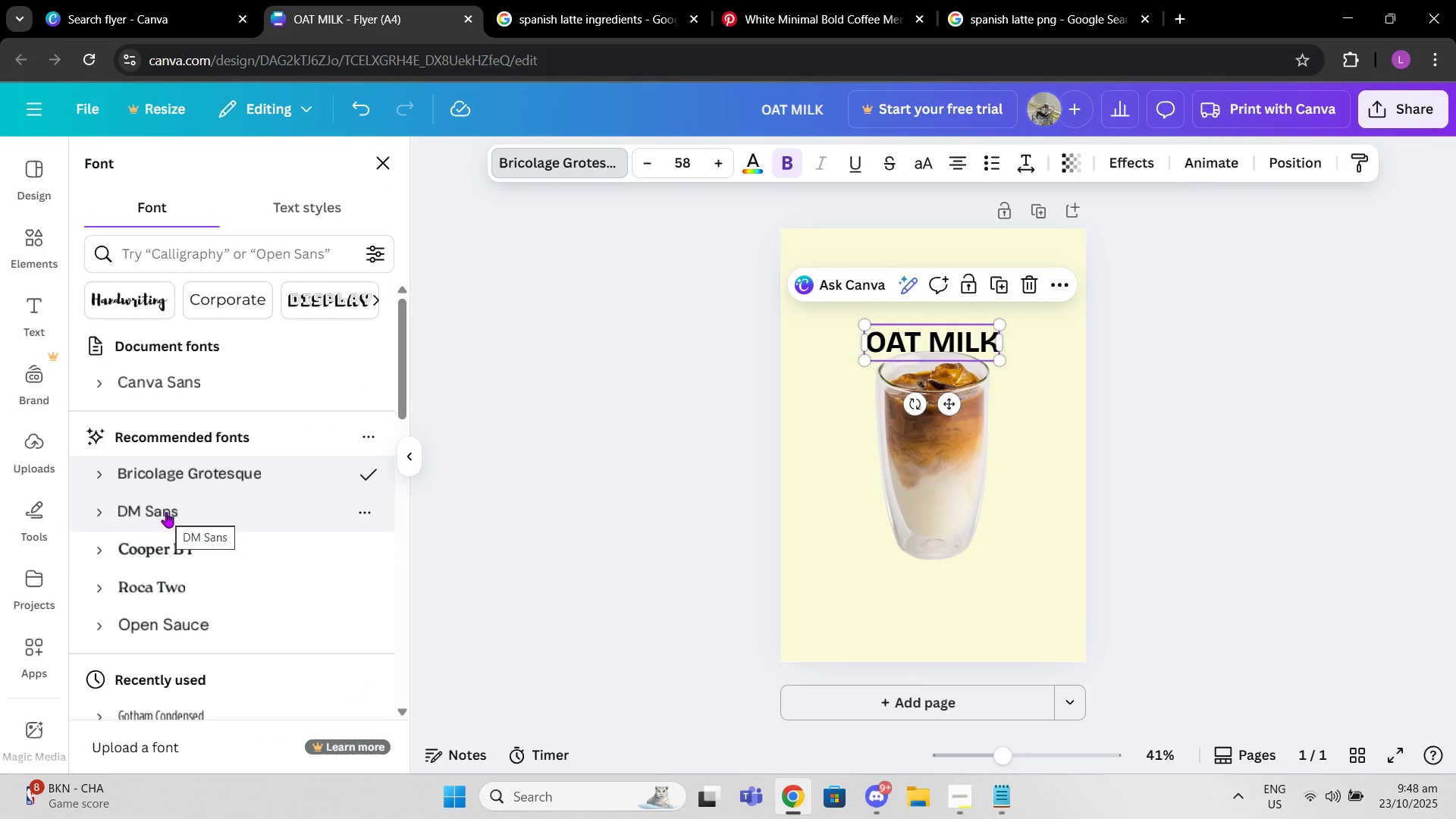 
left_click([184, 622])
 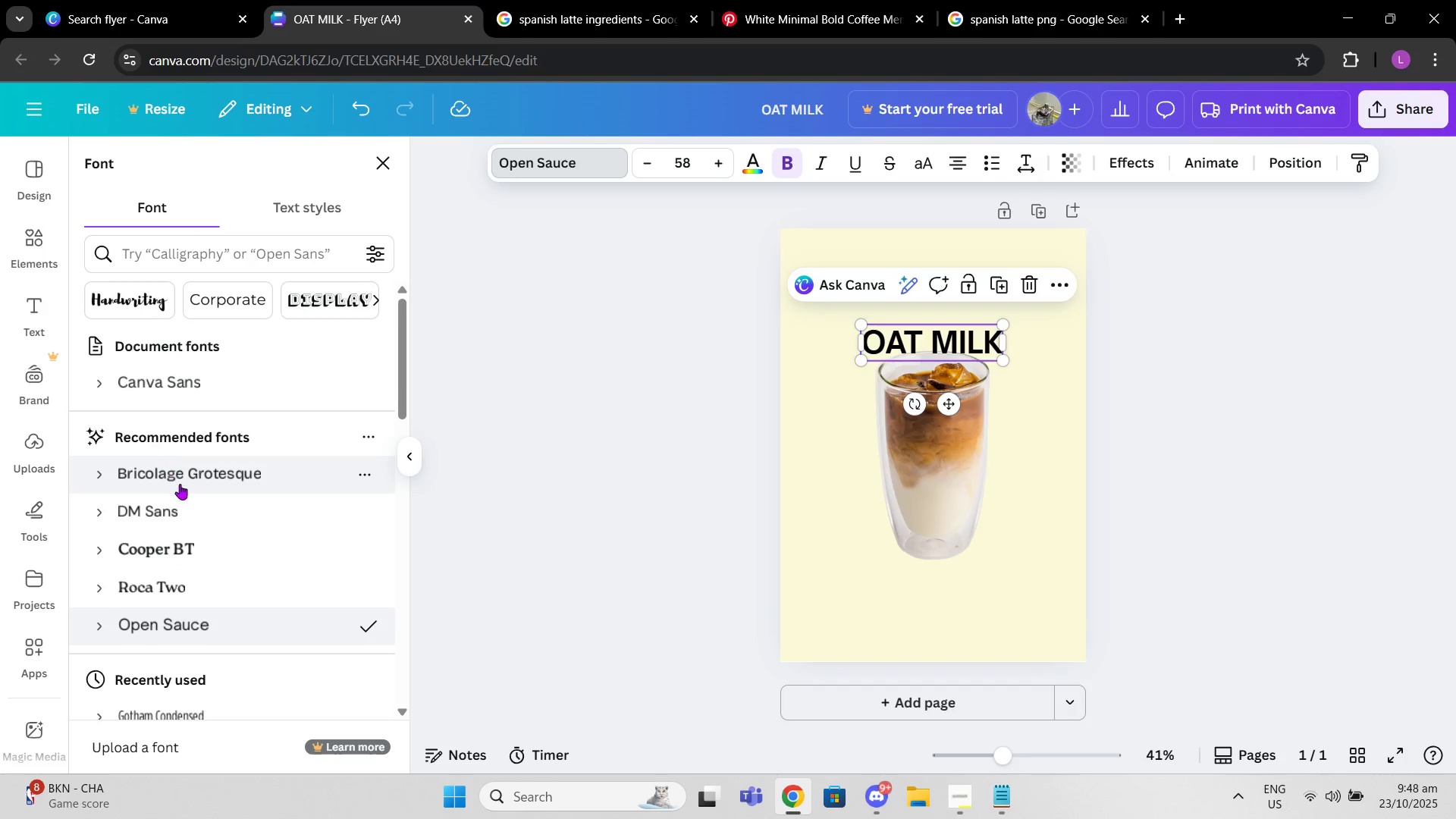 
double_click([177, 488])
 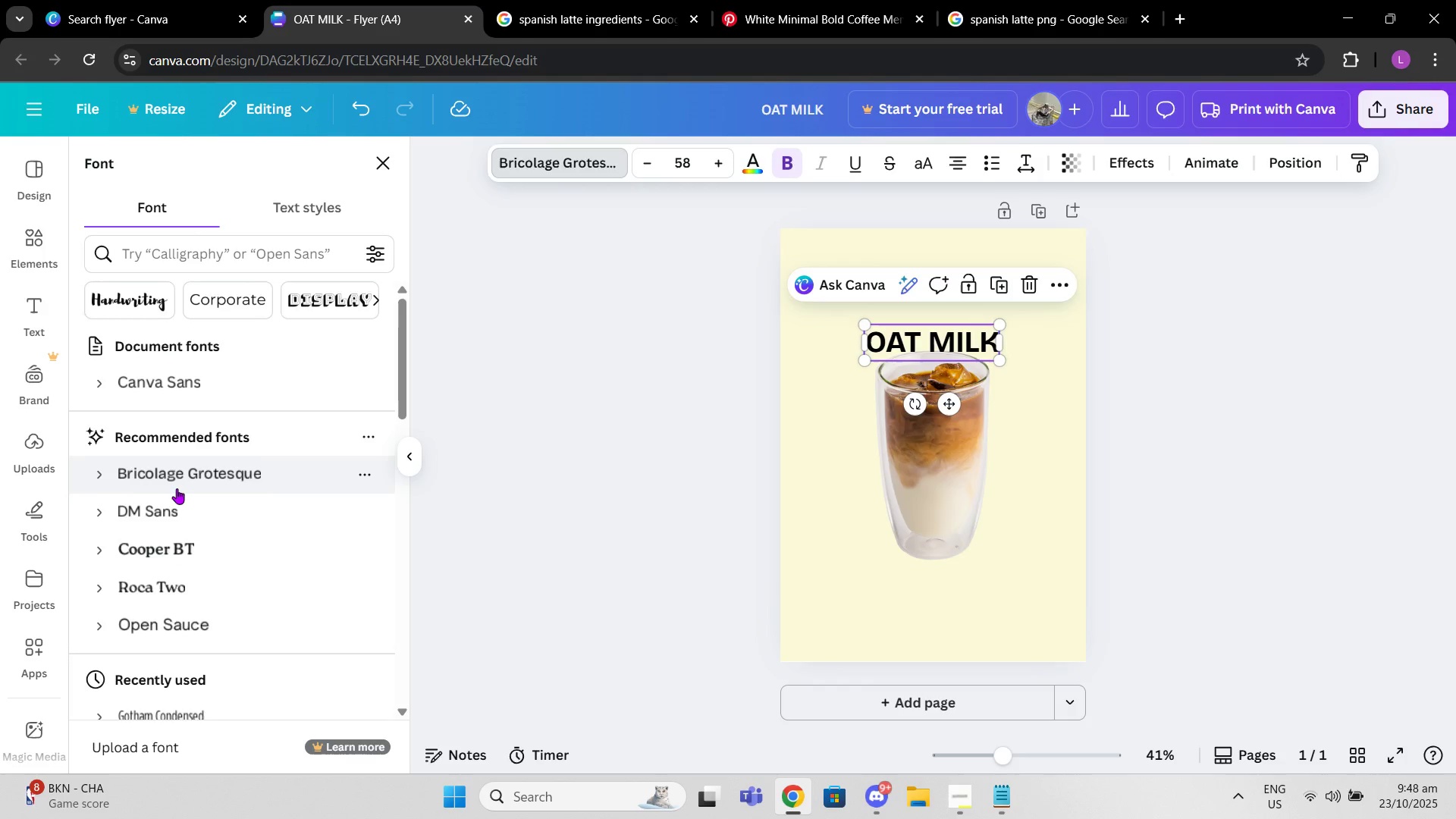 
scroll: coordinate [177, 488], scroll_direction: down, amount: 2.0
 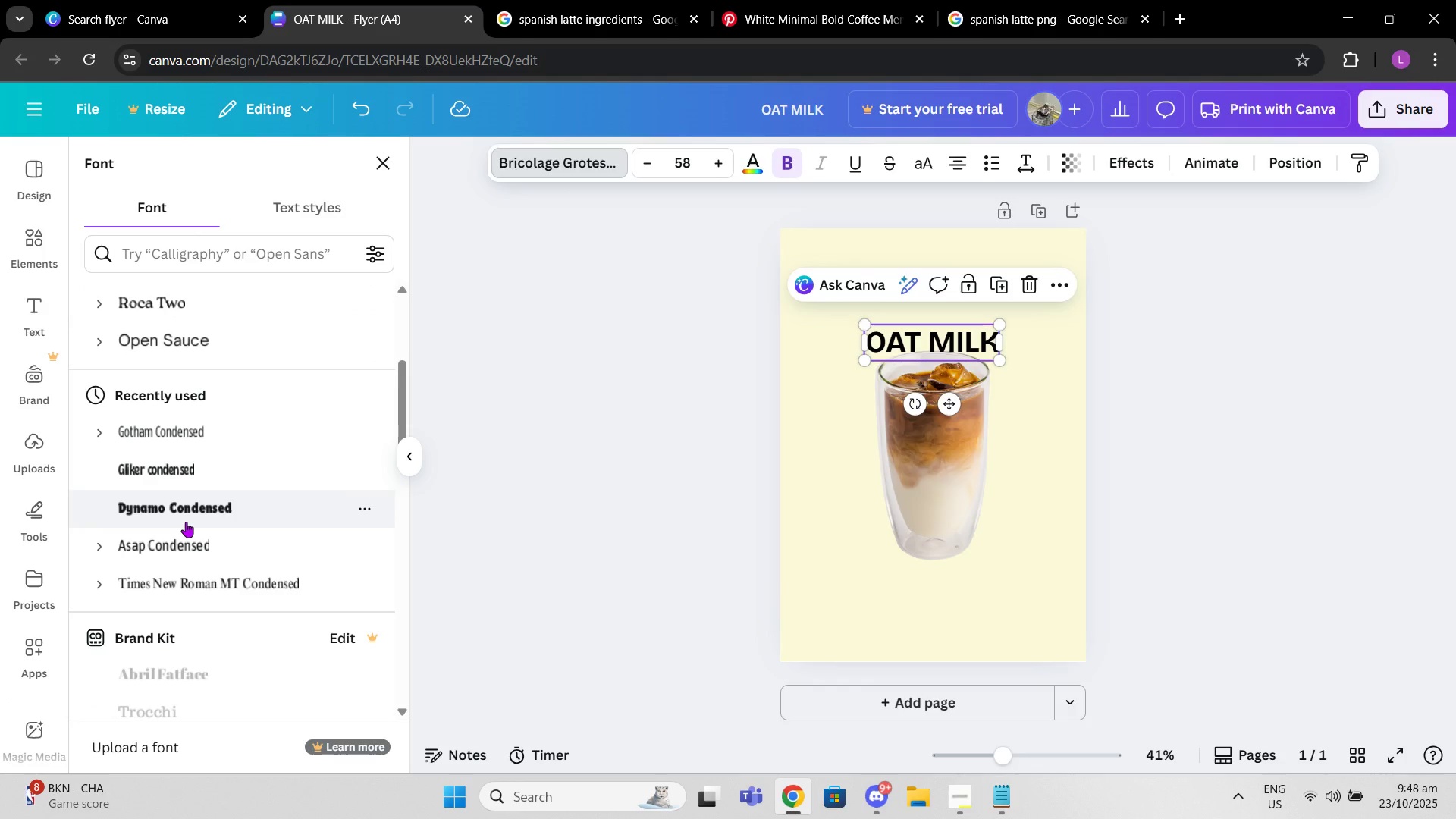 
left_click([186, 522])
 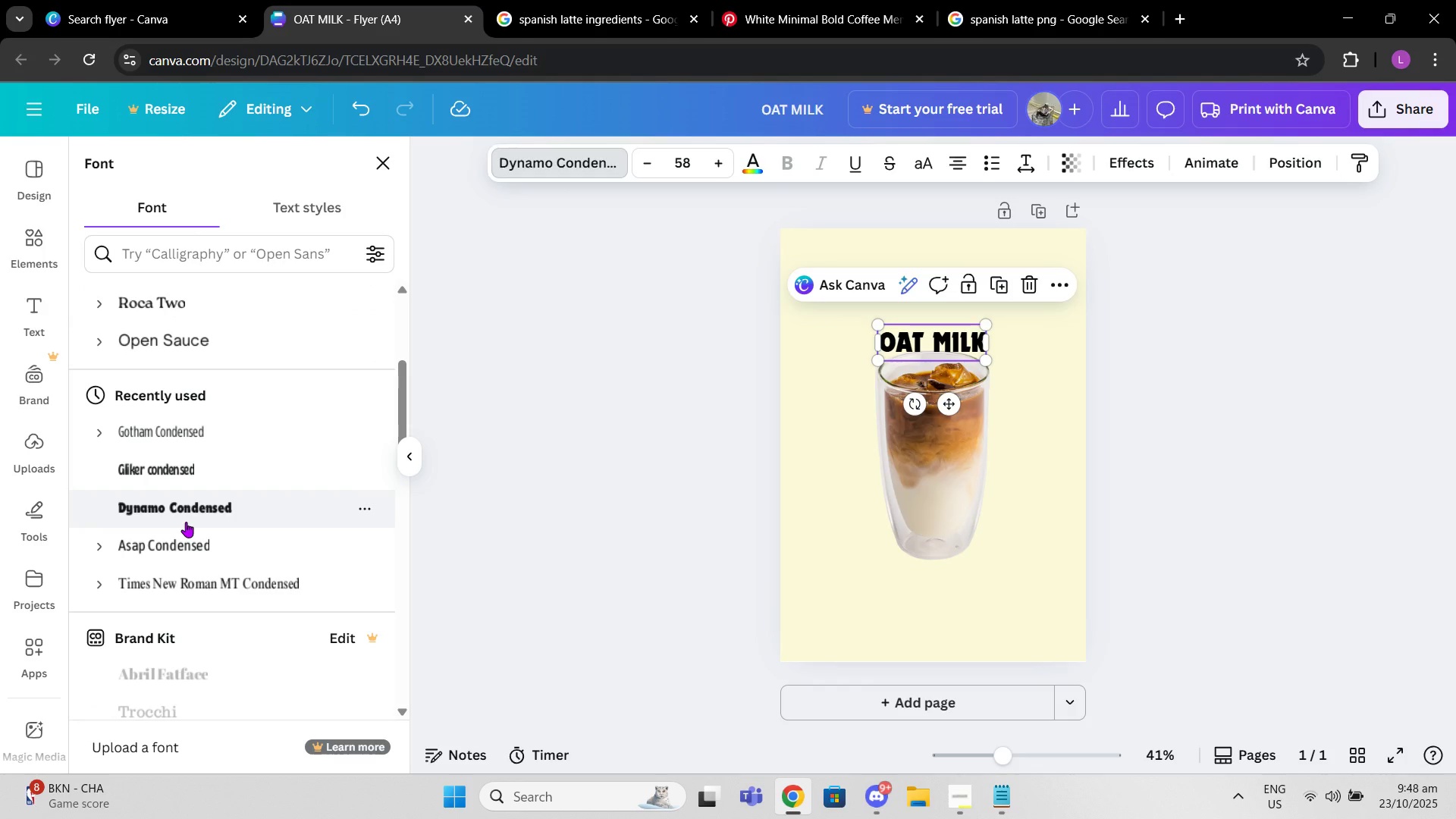 
scroll: coordinate [156, 607], scroll_direction: up, amount: 5.0
 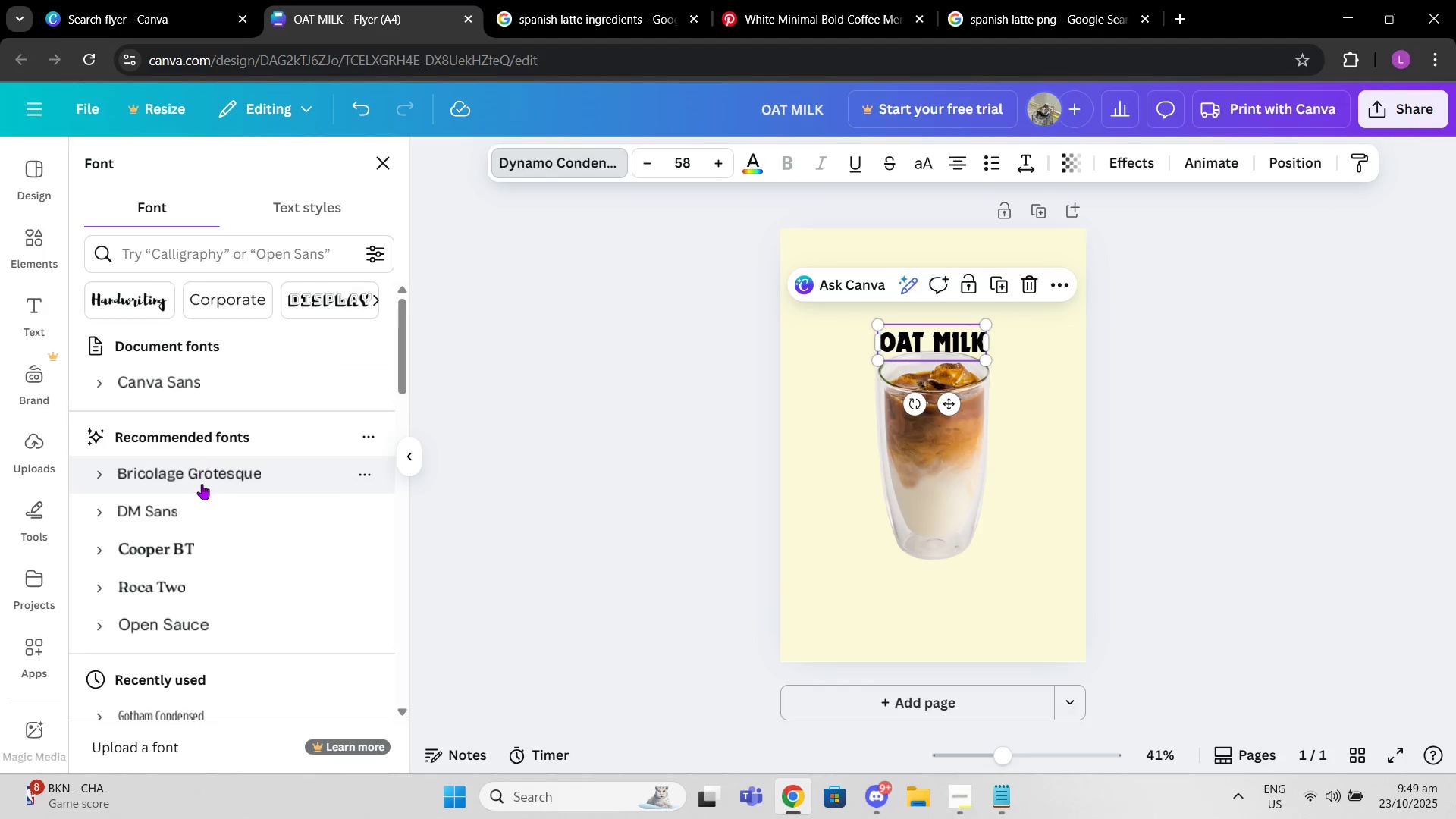 
left_click([202, 484])
 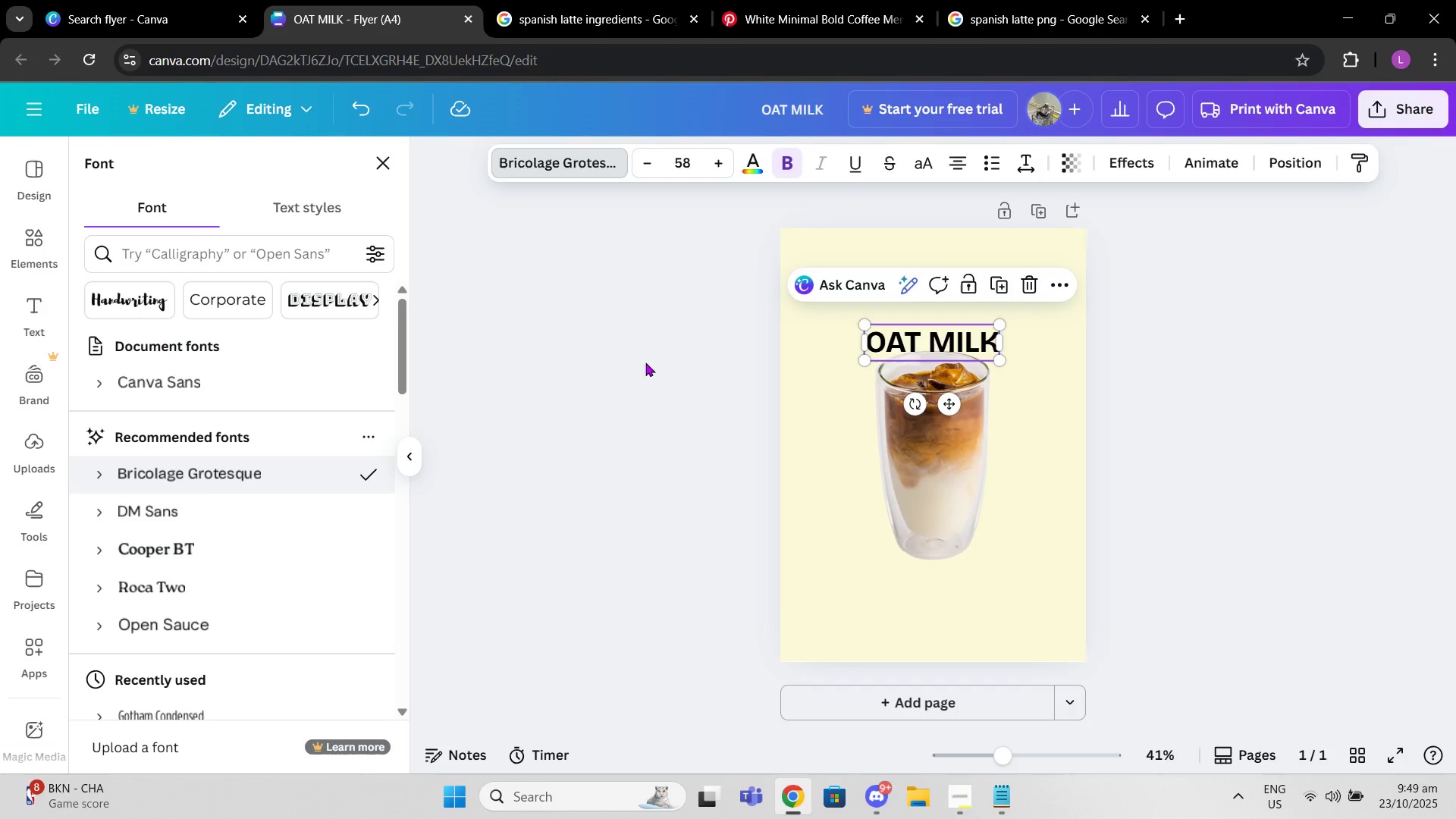 
left_click([645, 362])
 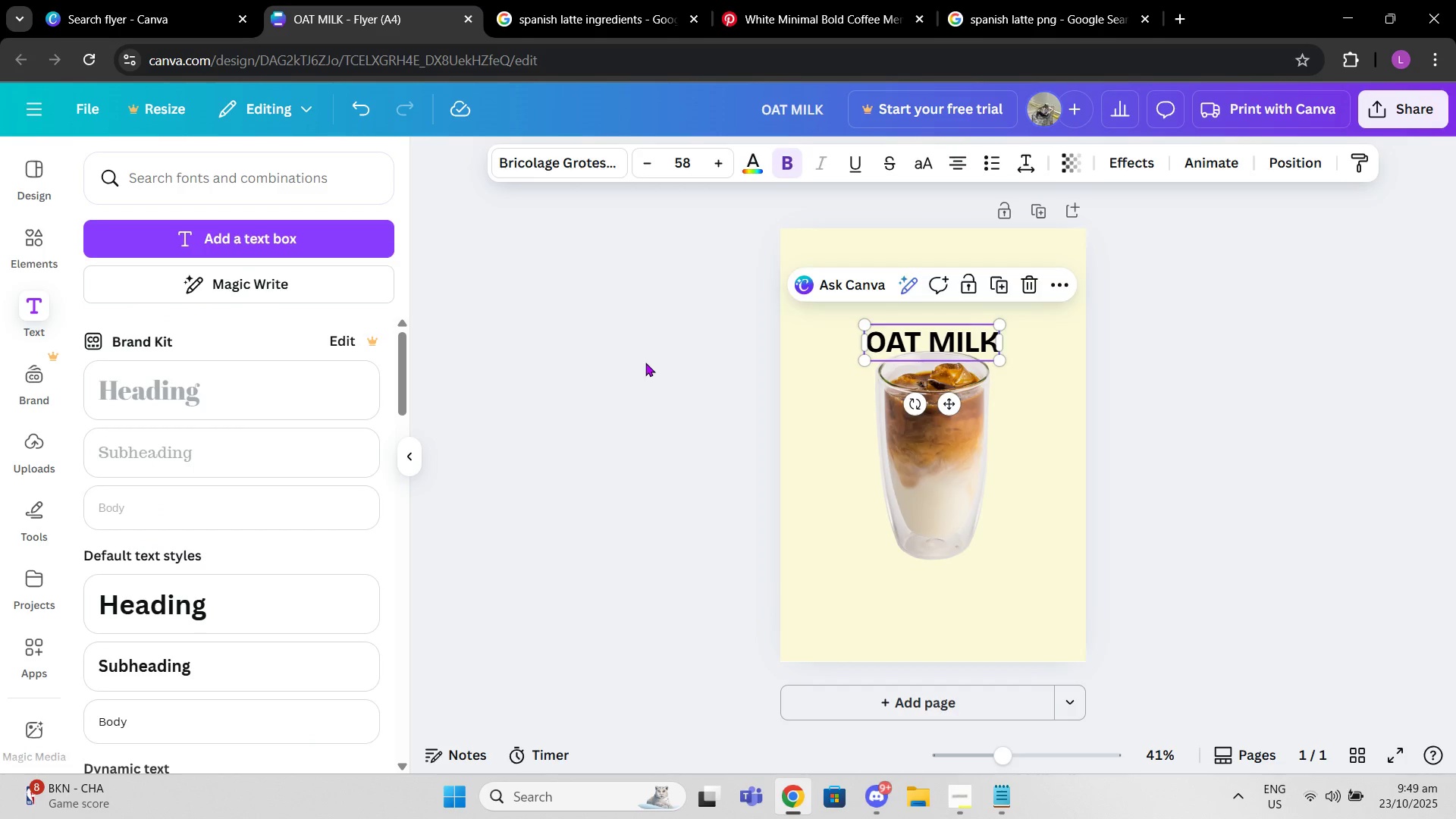 
left_click([645, 362])
 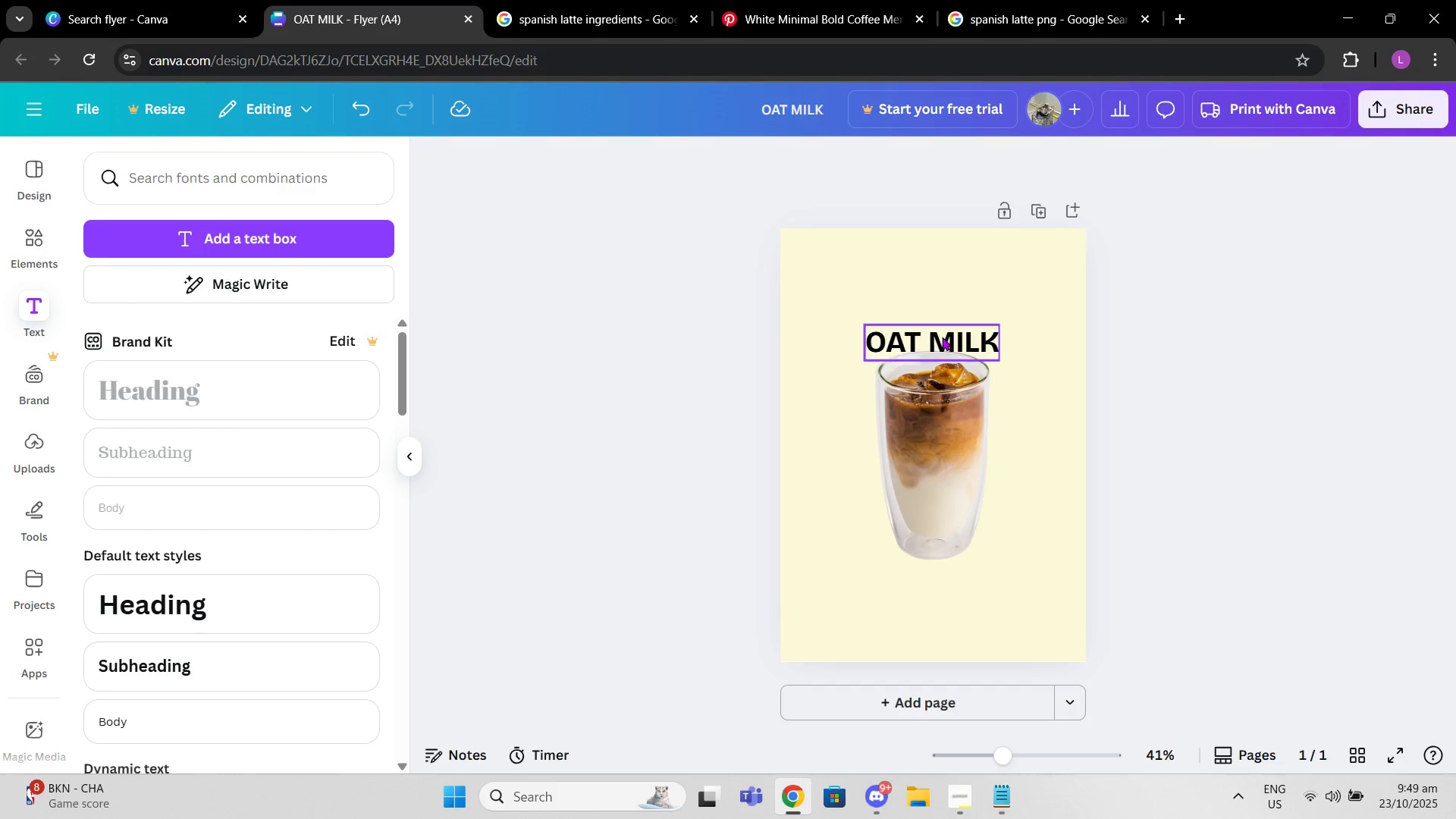 
left_click([942, 337])
 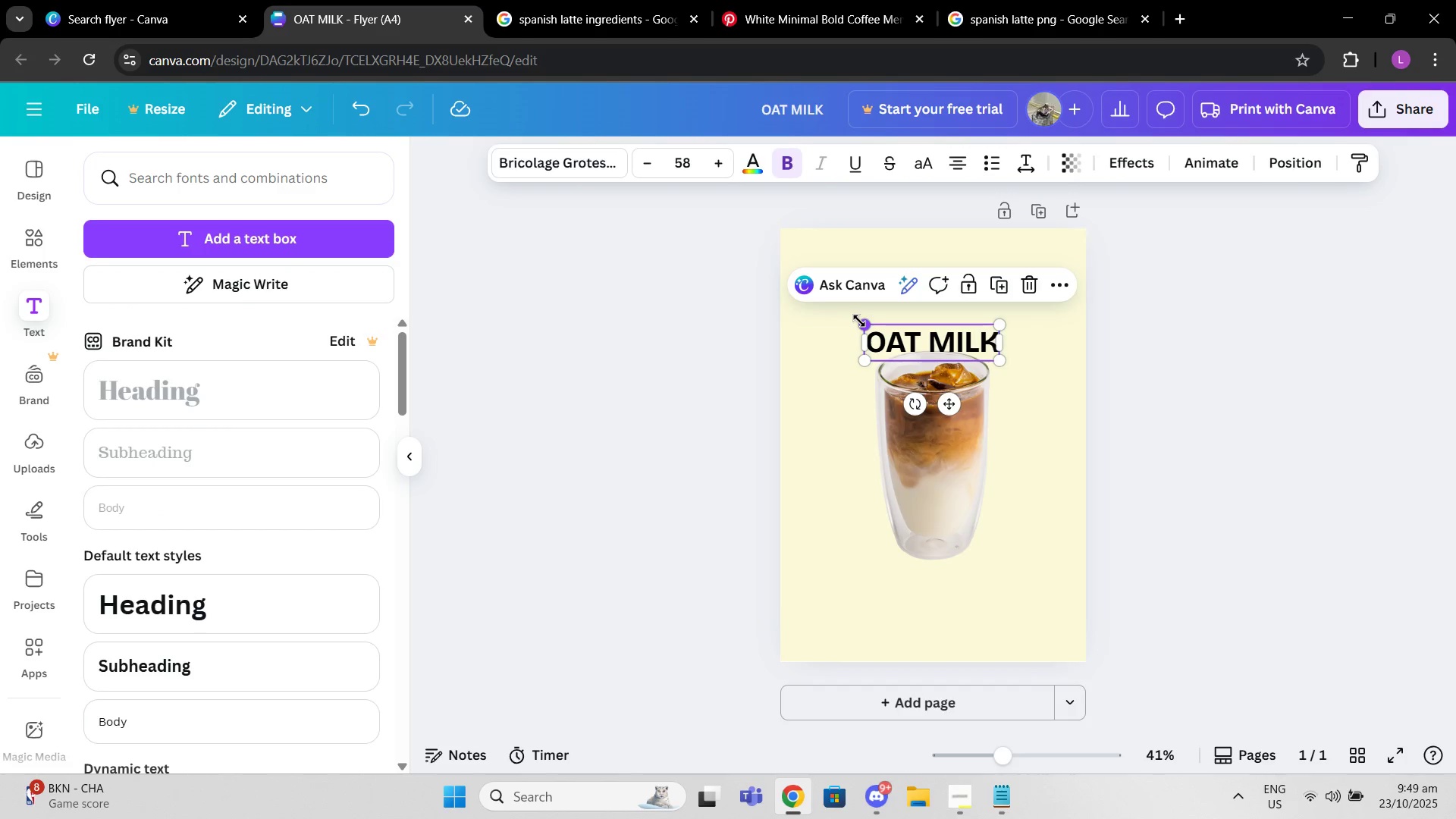 
left_click_drag(start_coordinate=[861, 321], to_coordinate=[795, 253])
 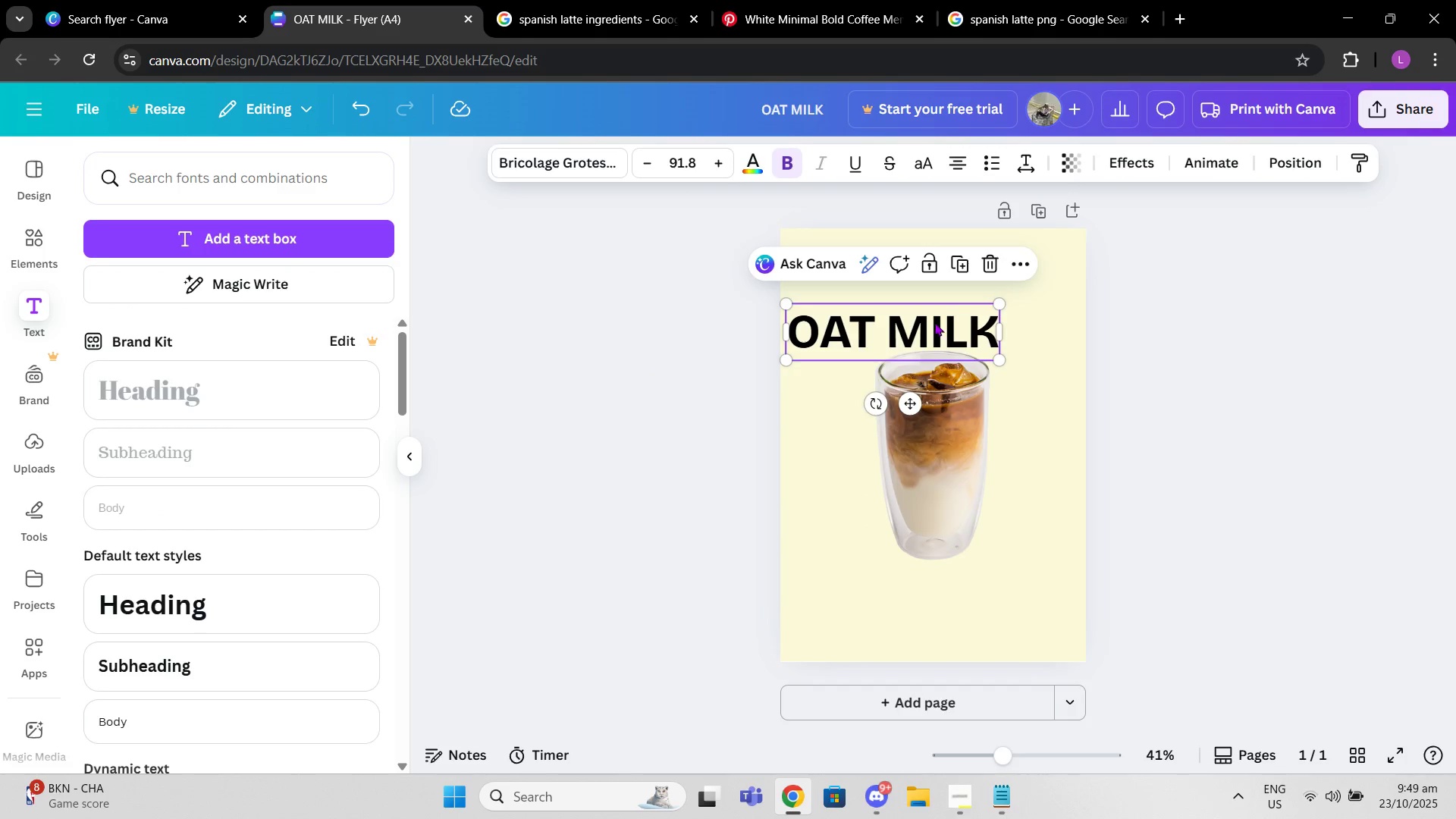 
left_click_drag(start_coordinate=[934, 322], to_coordinate=[970, 333])
 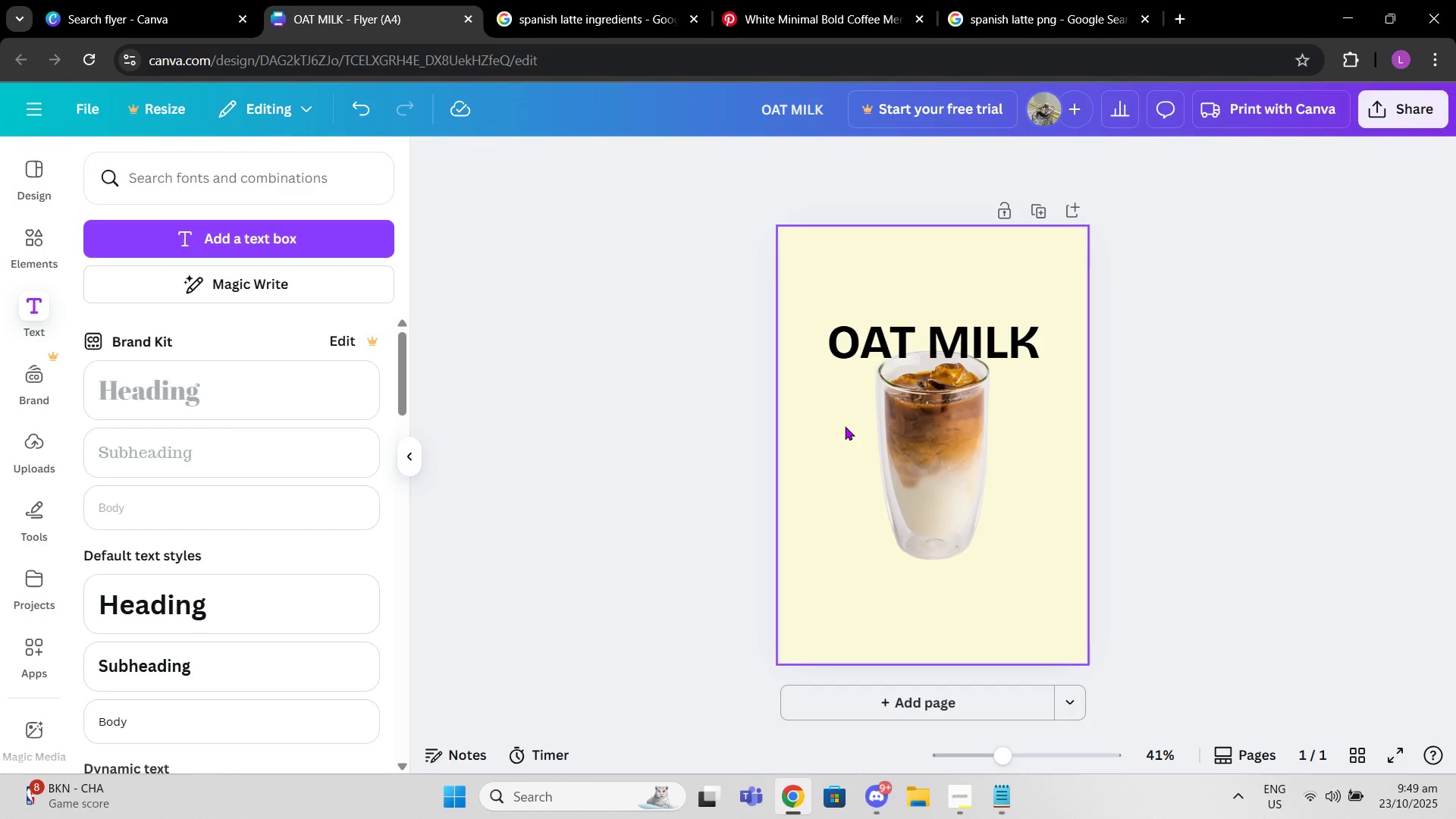 
left_click([845, 426])
 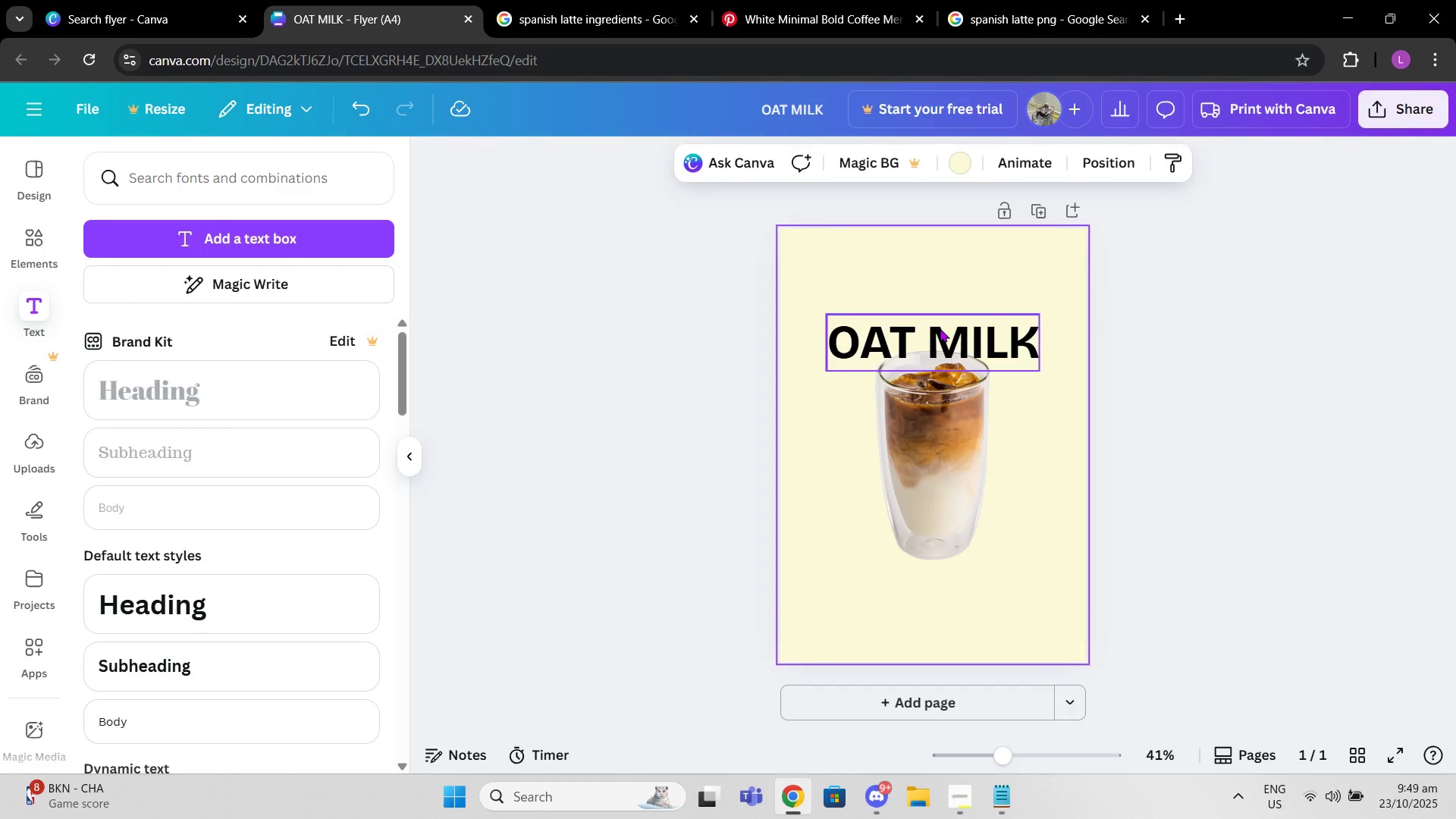 
left_click([940, 328])
 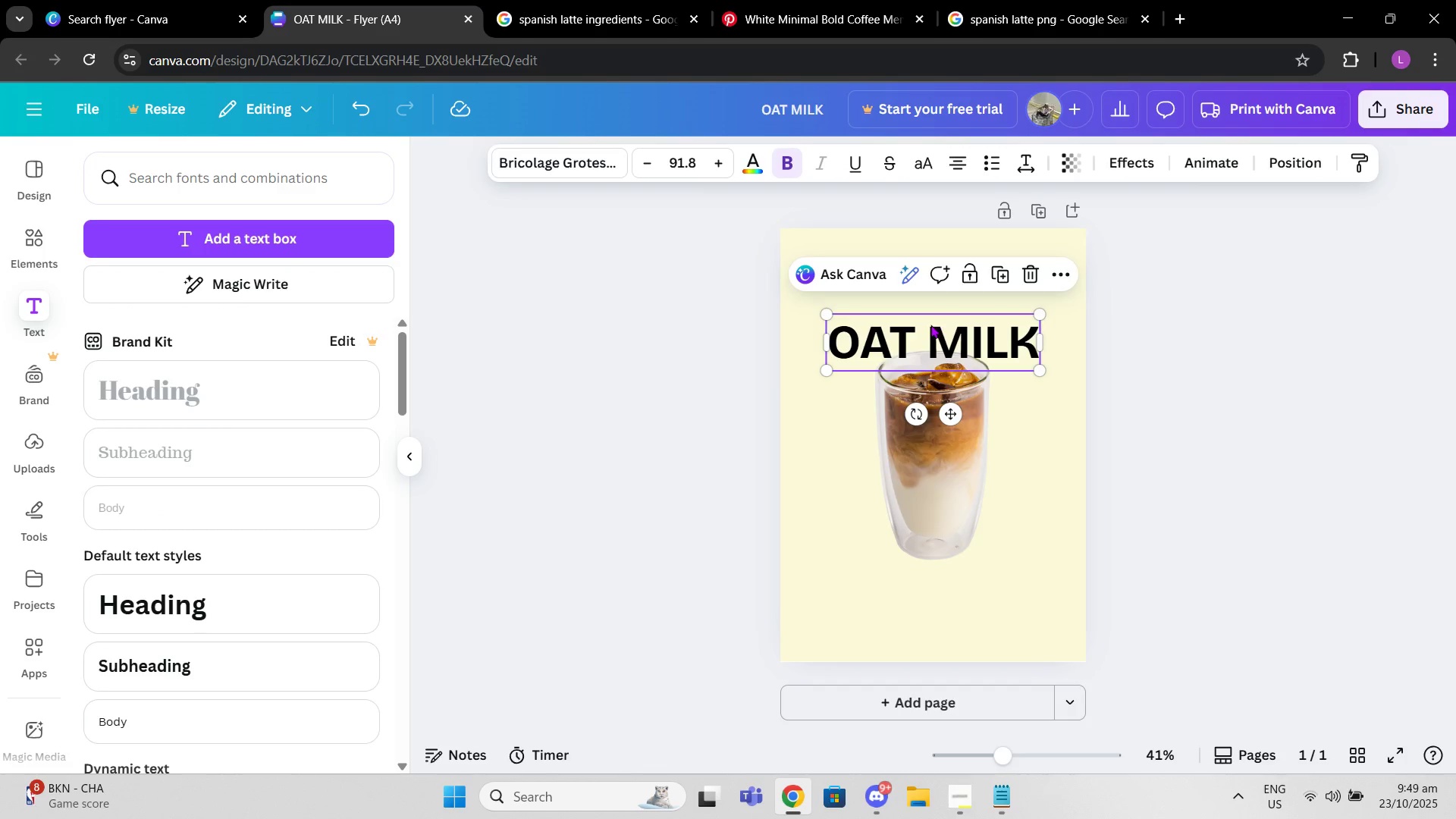 
left_click_drag(start_coordinate=[930, 325], to_coordinate=[929, 331])
 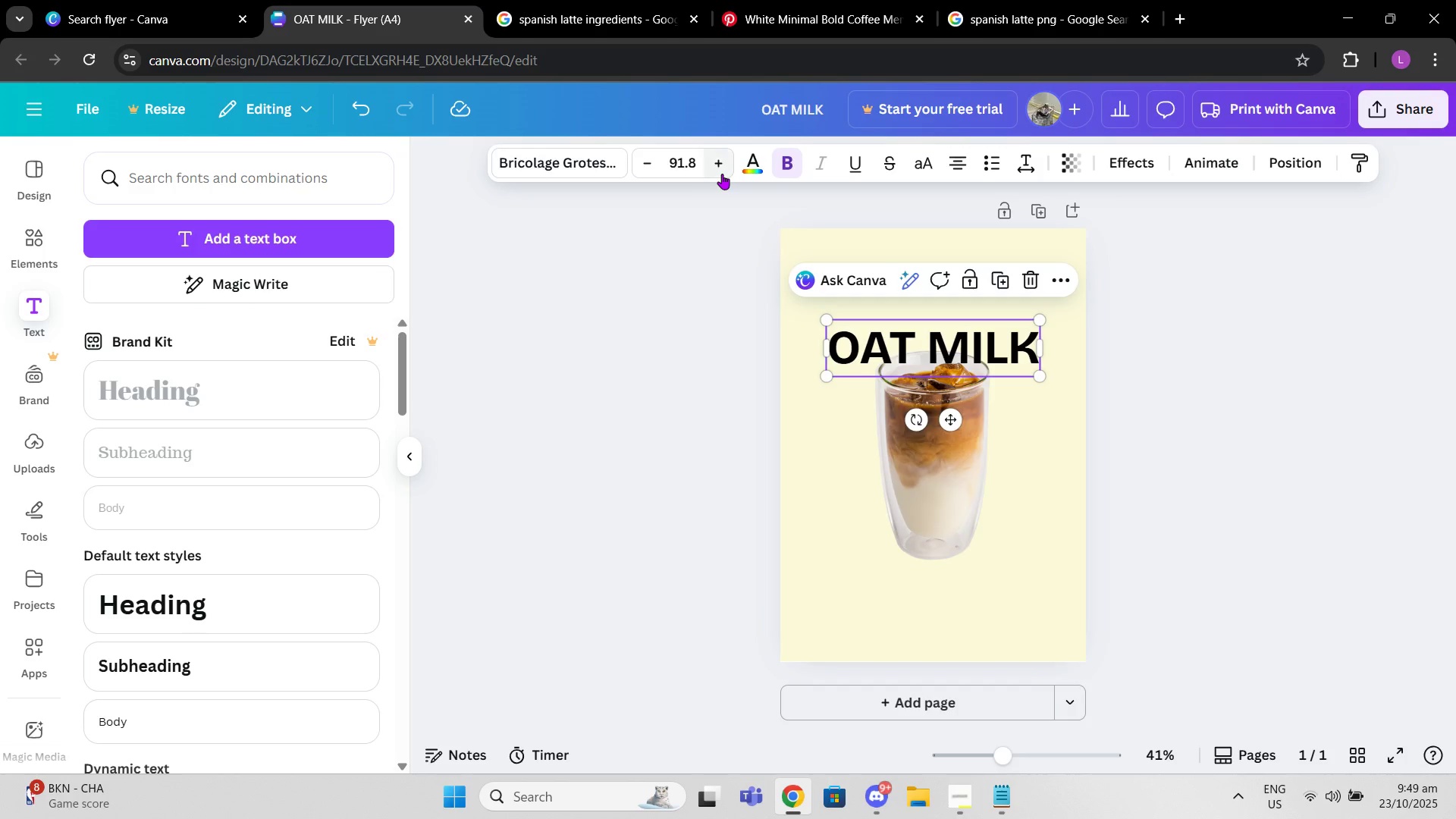 
double_click([722, 174])
 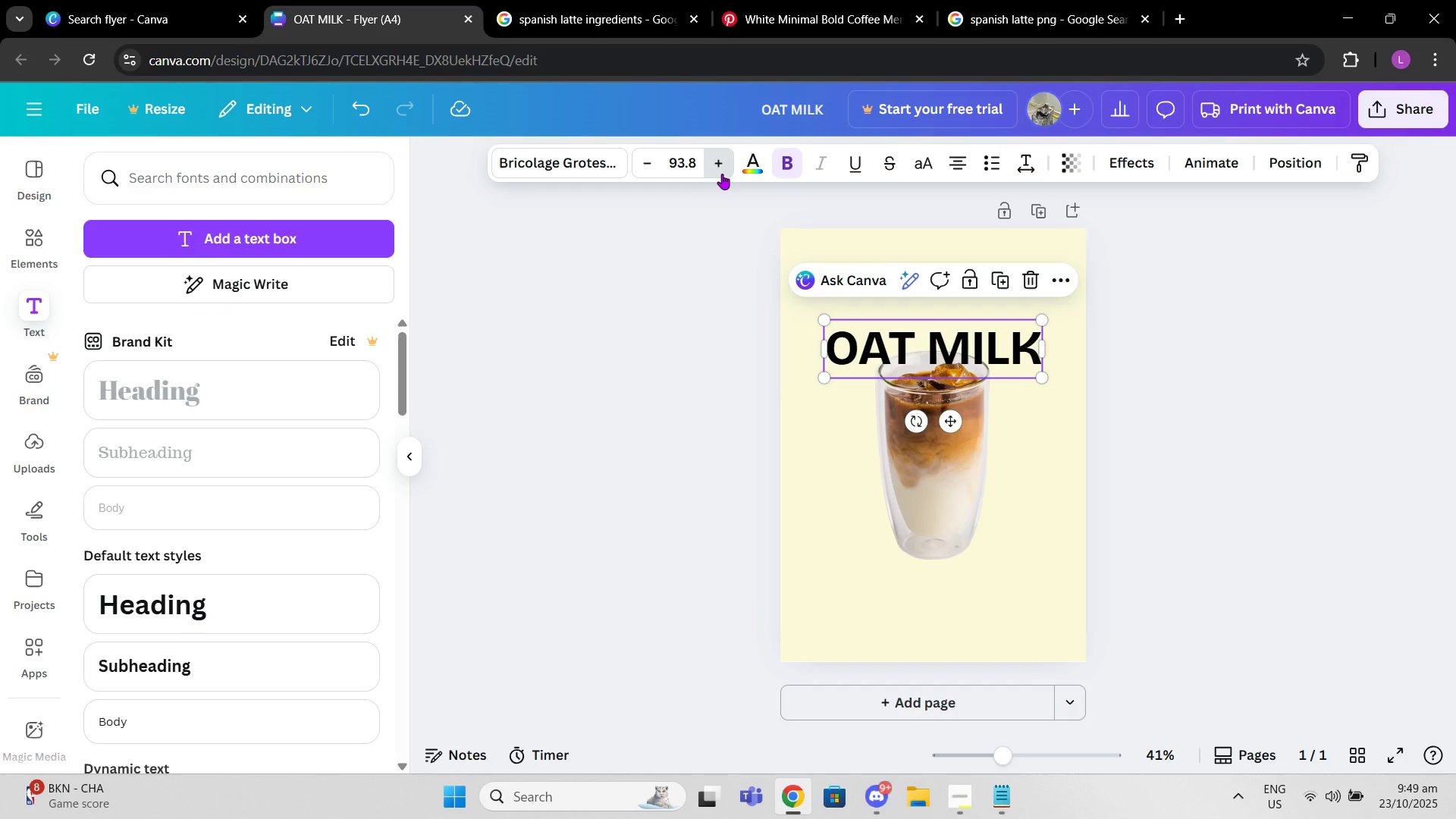 
triple_click([722, 174])
 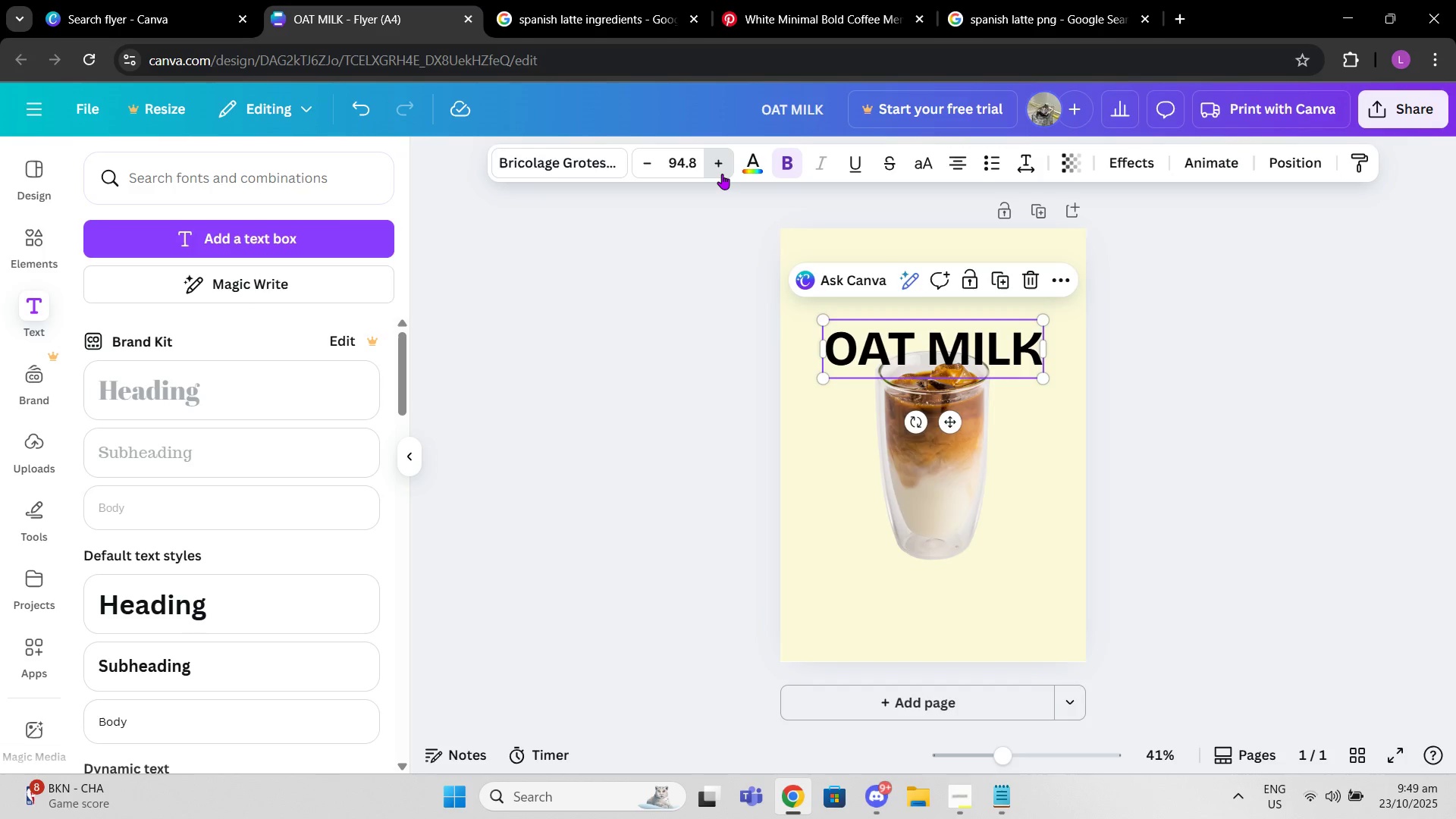 
triple_click([722, 174])
 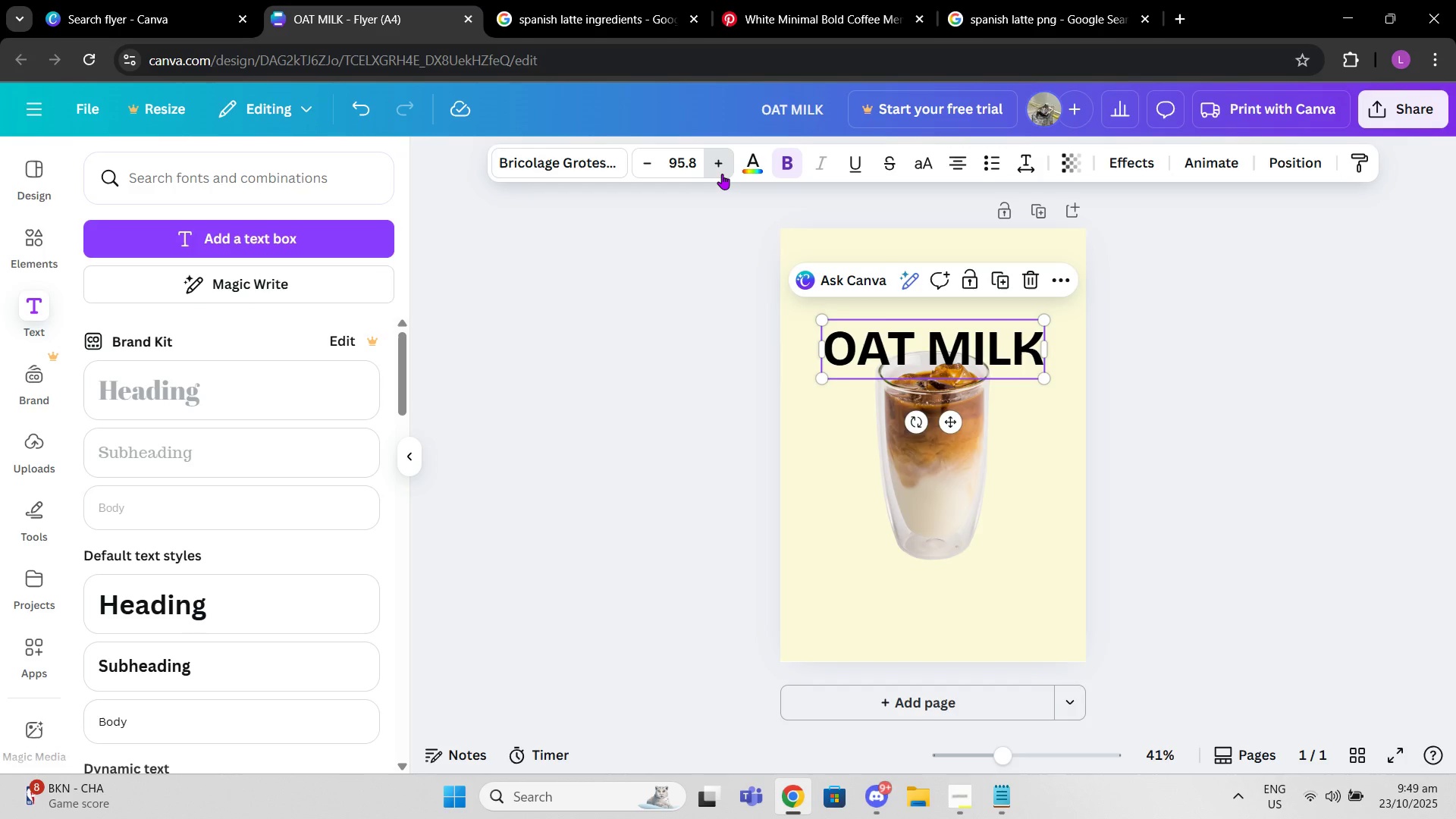 
triple_click([722, 174])
 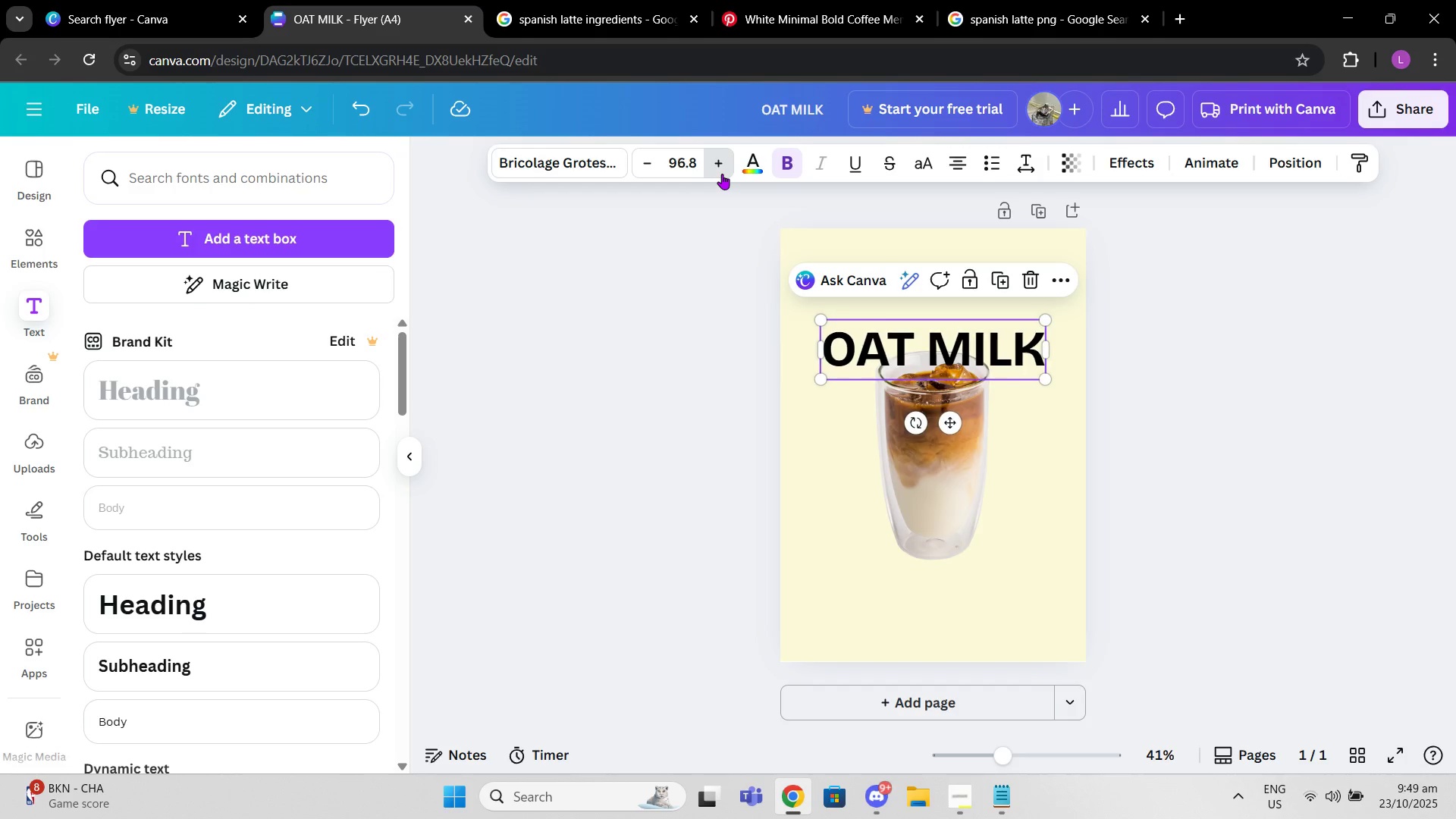 
triple_click([722, 174])
 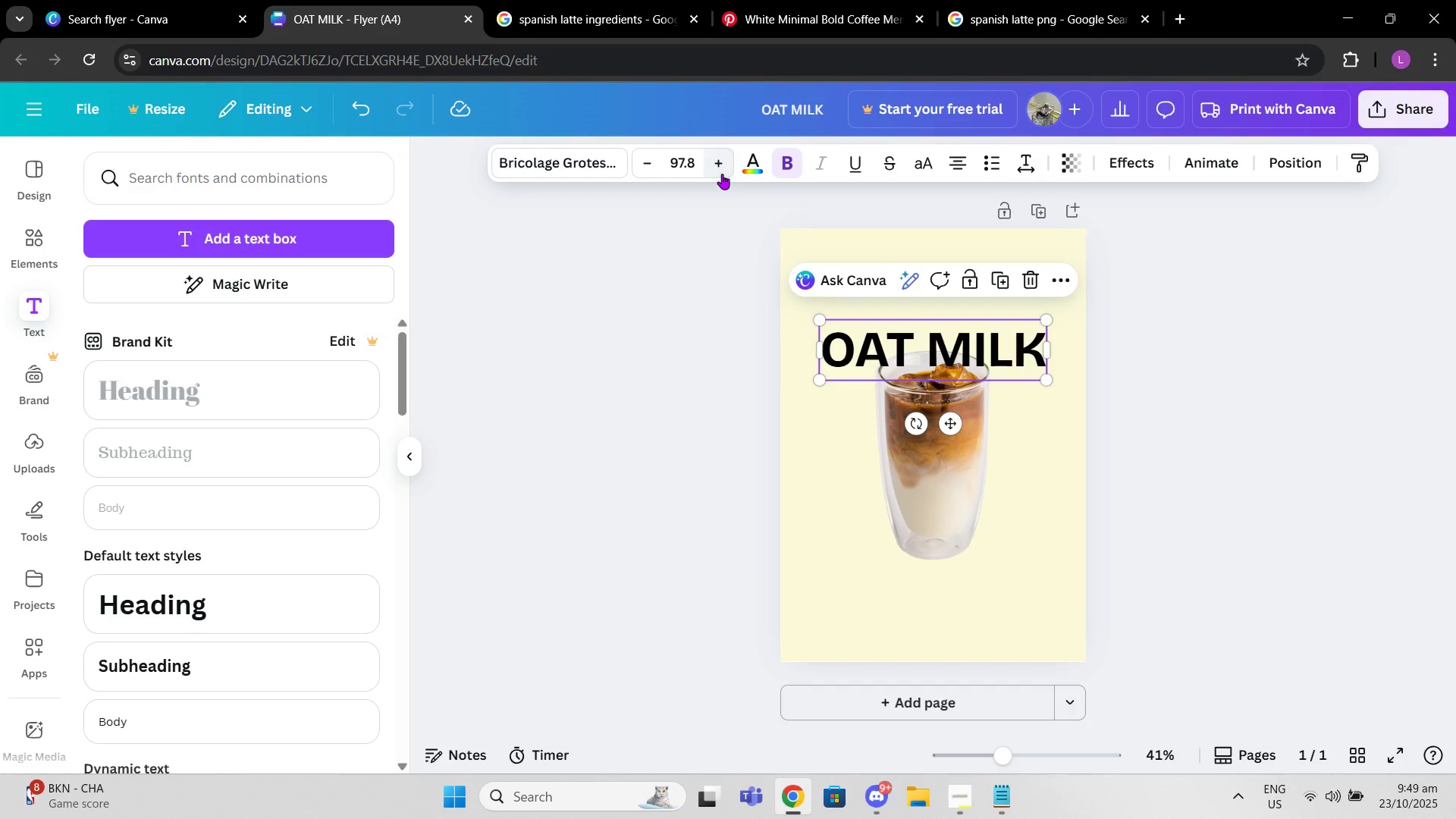 
triple_click([722, 174])
 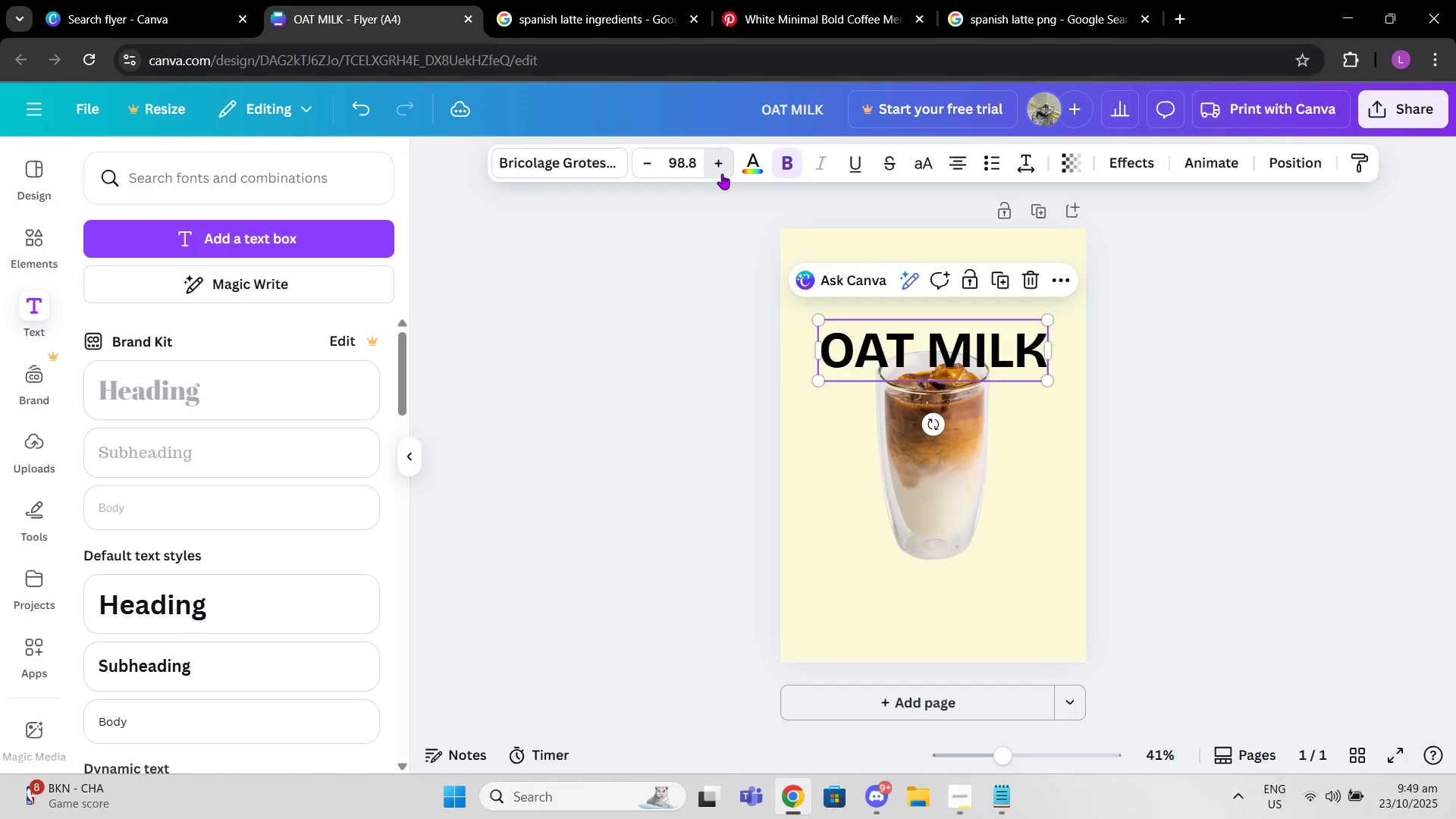 
triple_click([722, 174])
 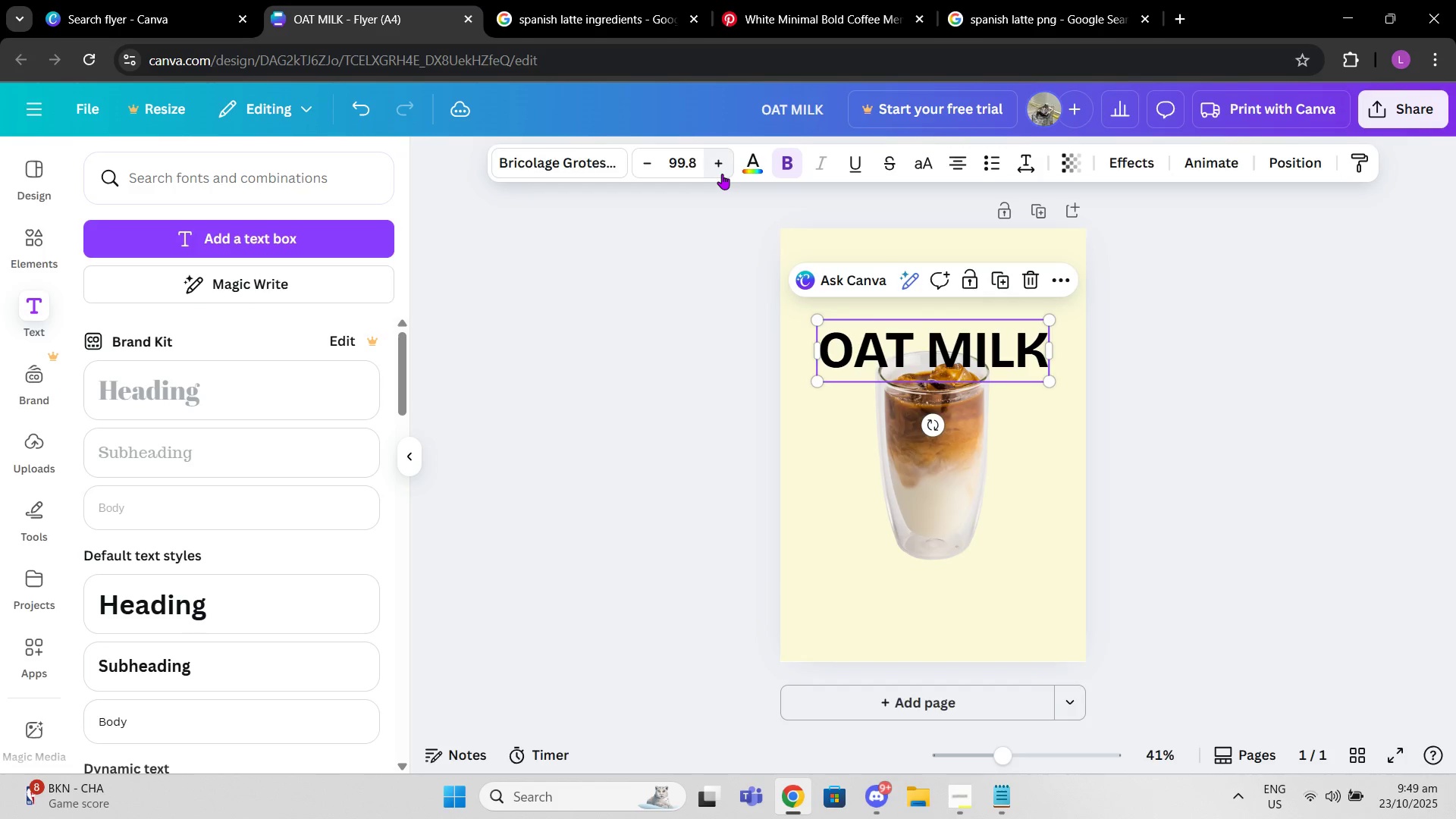 
triple_click([722, 174])
 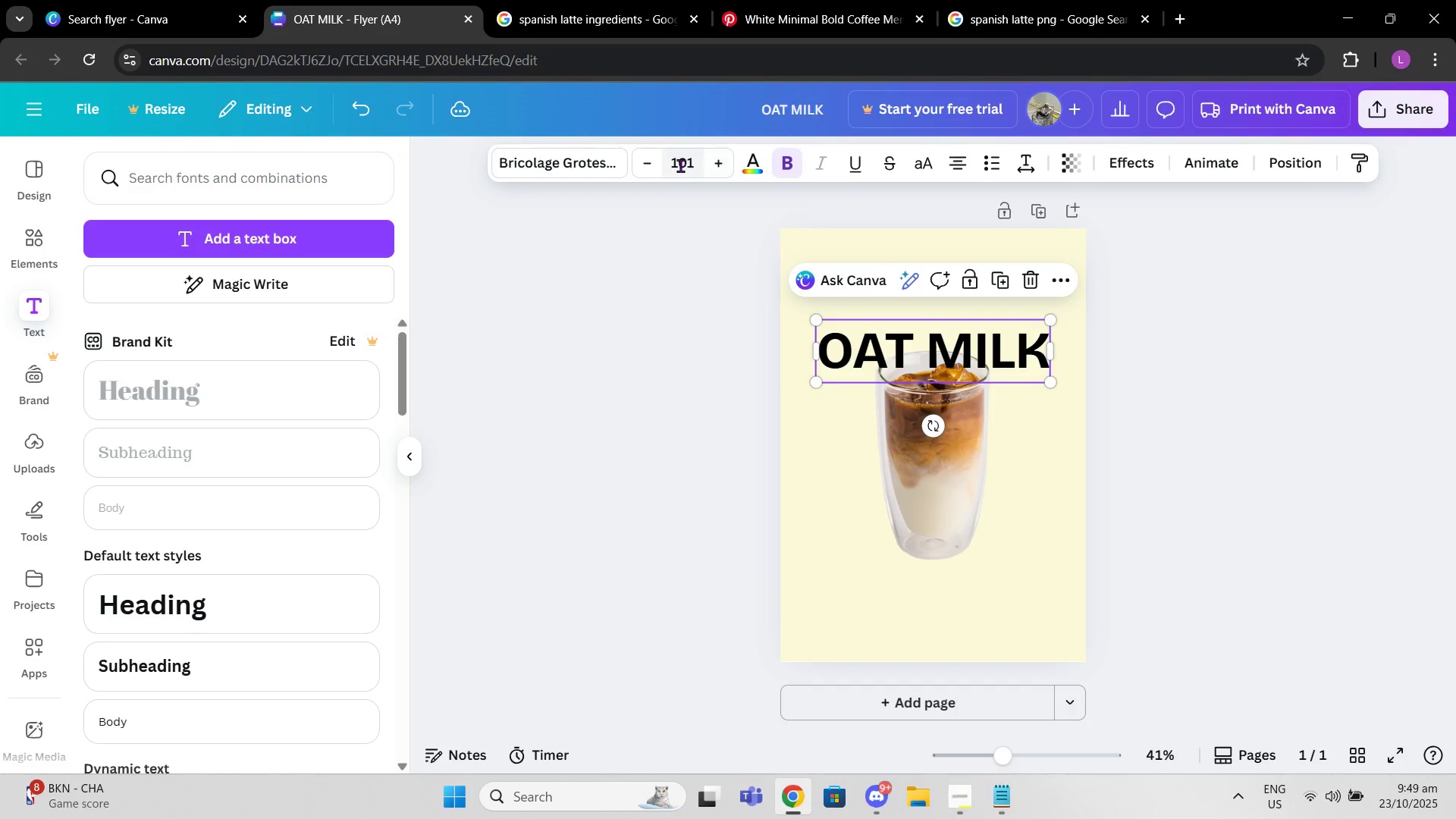 
left_click([680, 165])
 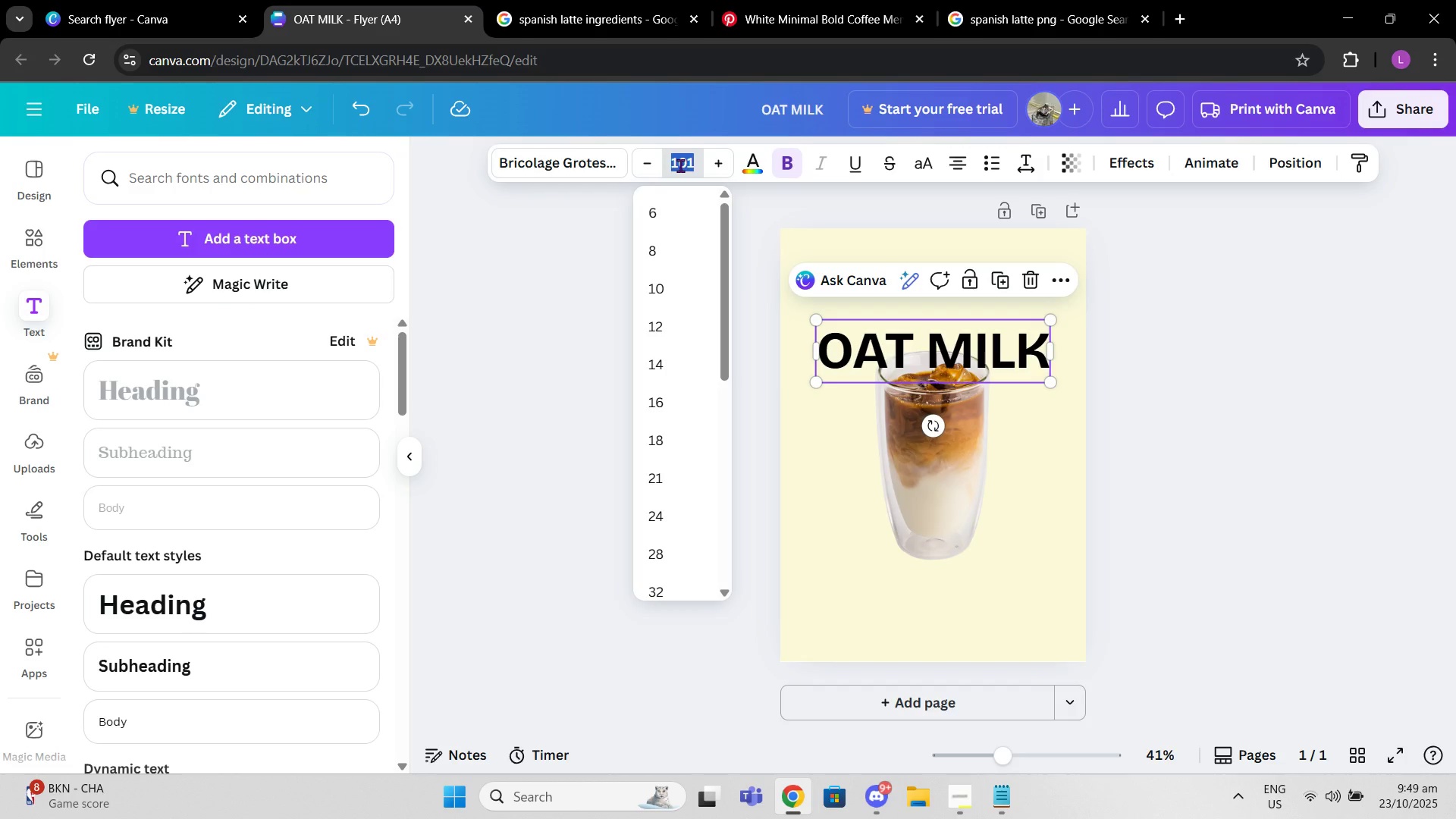 
type(100)
 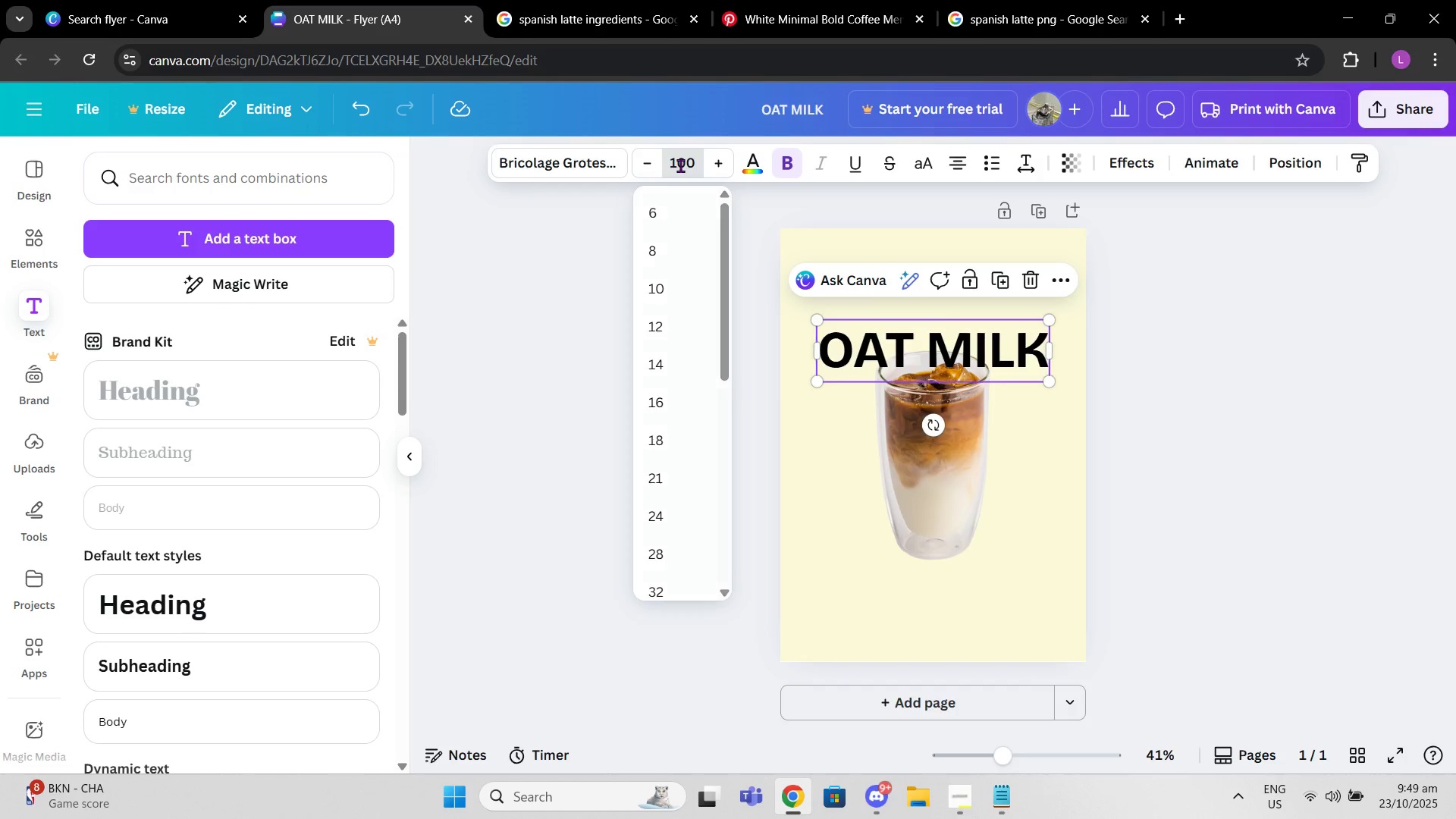 
key(Enter)
 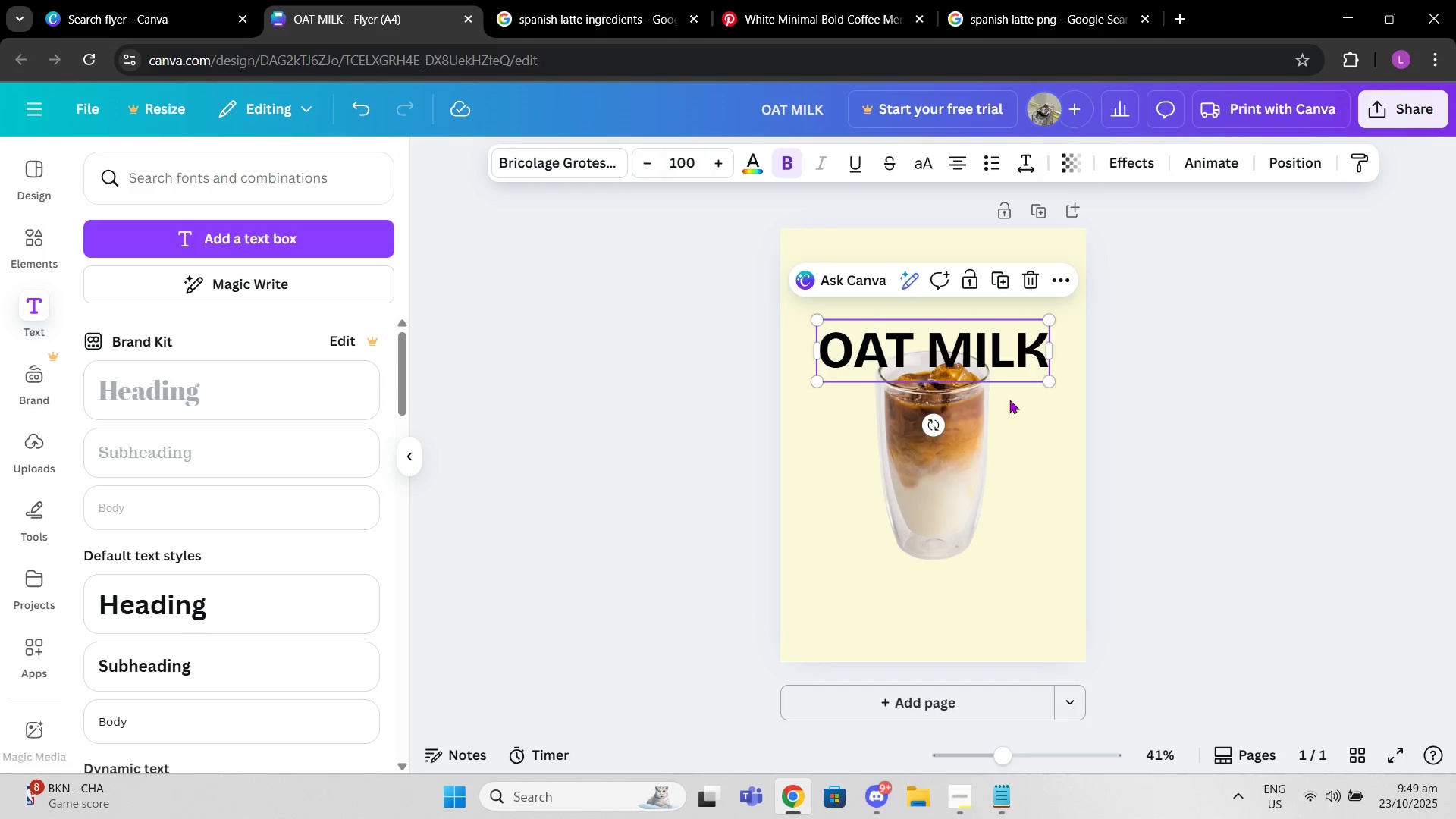 
left_click_drag(start_coordinate=[1064, 460], to_coordinate=[1068, 466])
 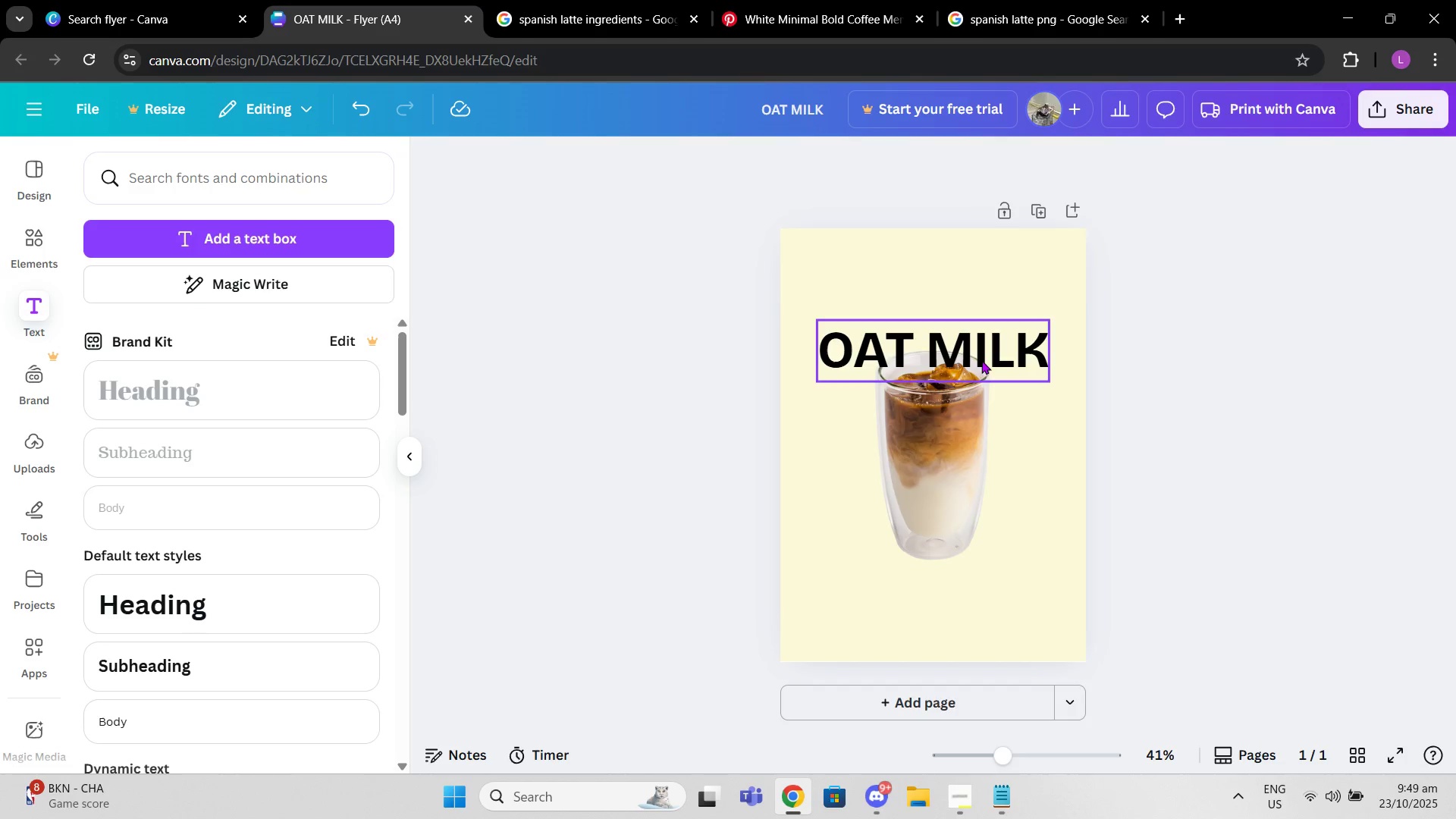 
left_click_drag(start_coordinate=[980, 357], to_coordinate=[979, 351])
 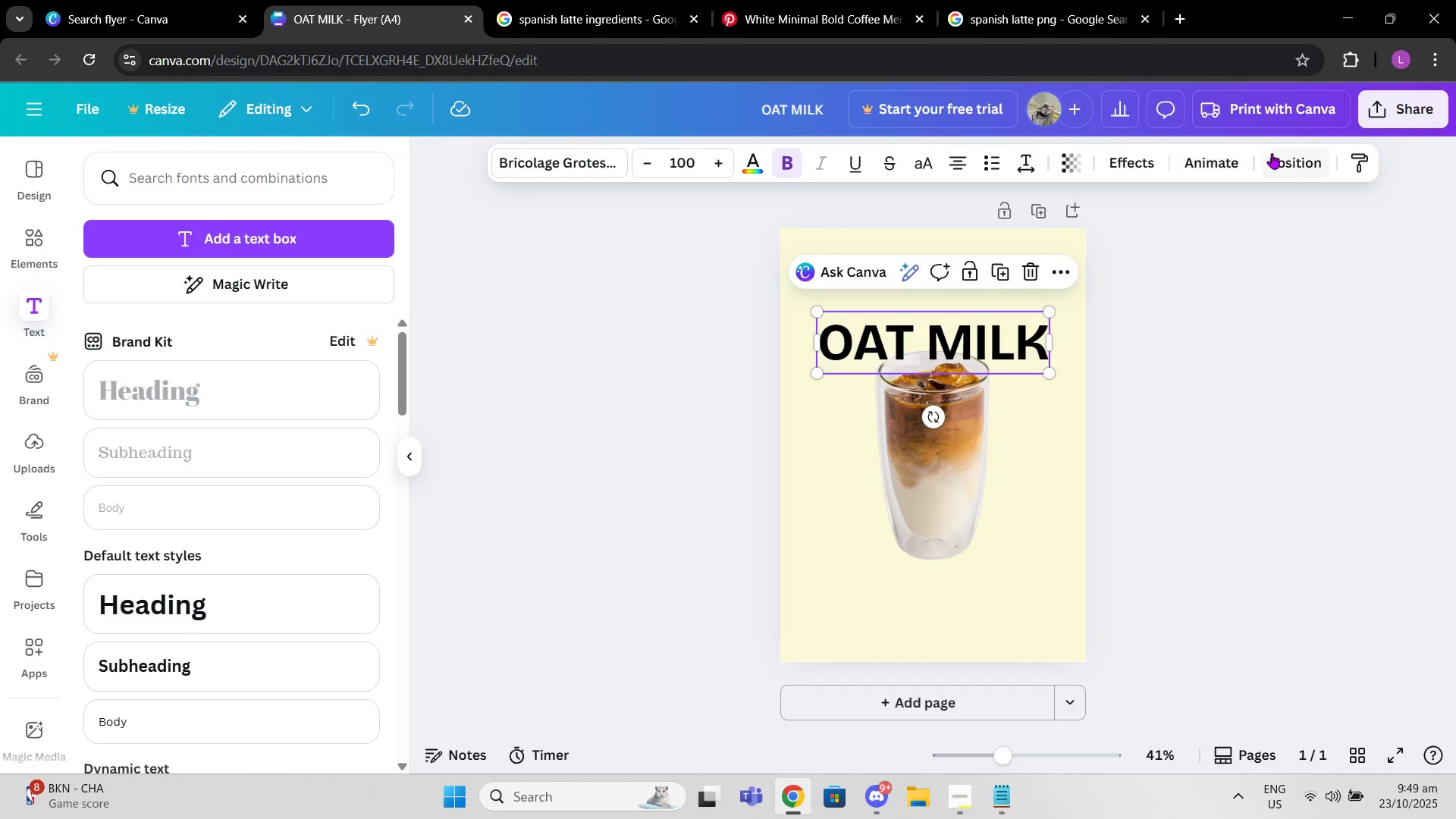 
left_click([1290, 159])
 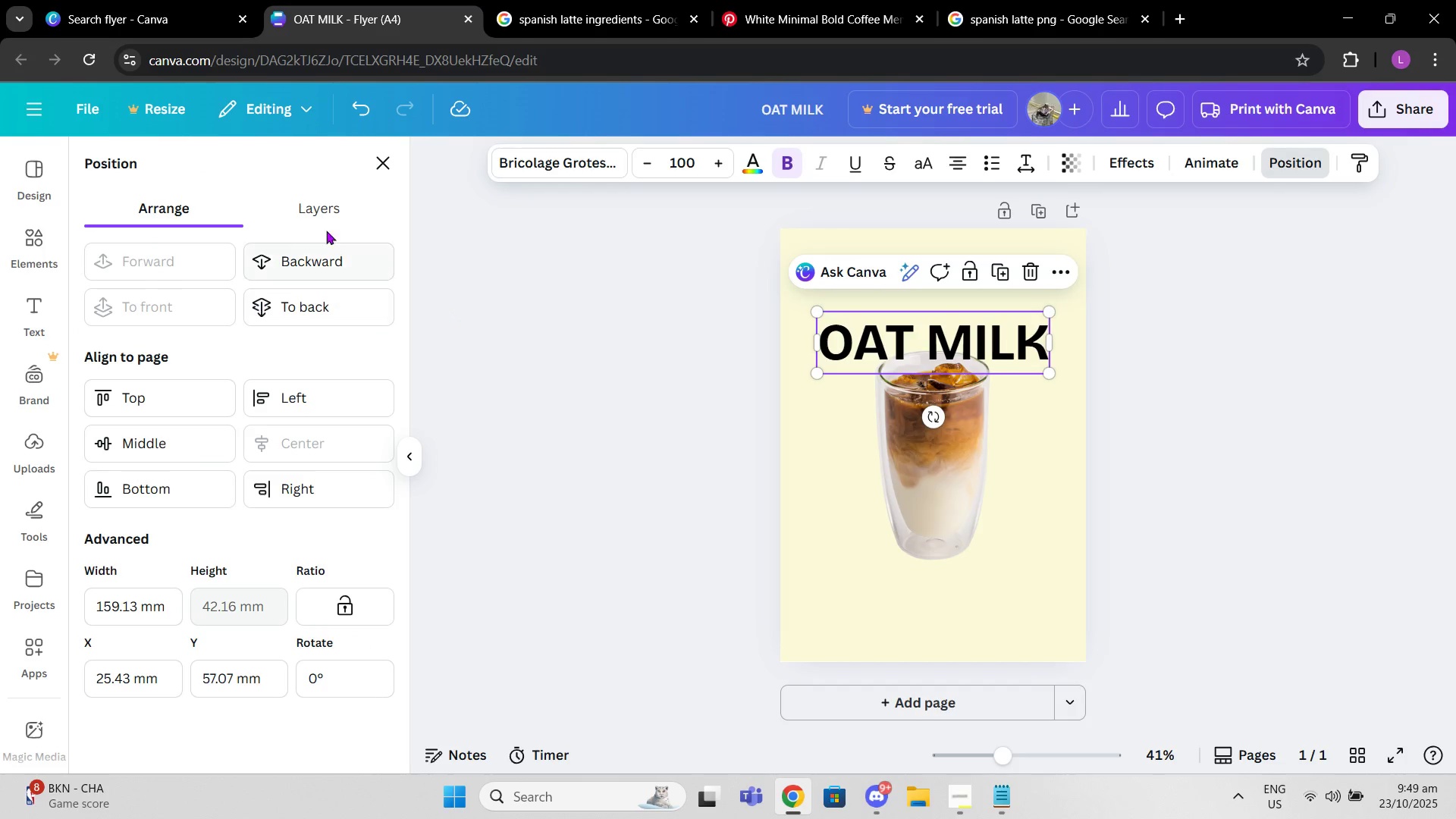 
left_click([338, 215])
 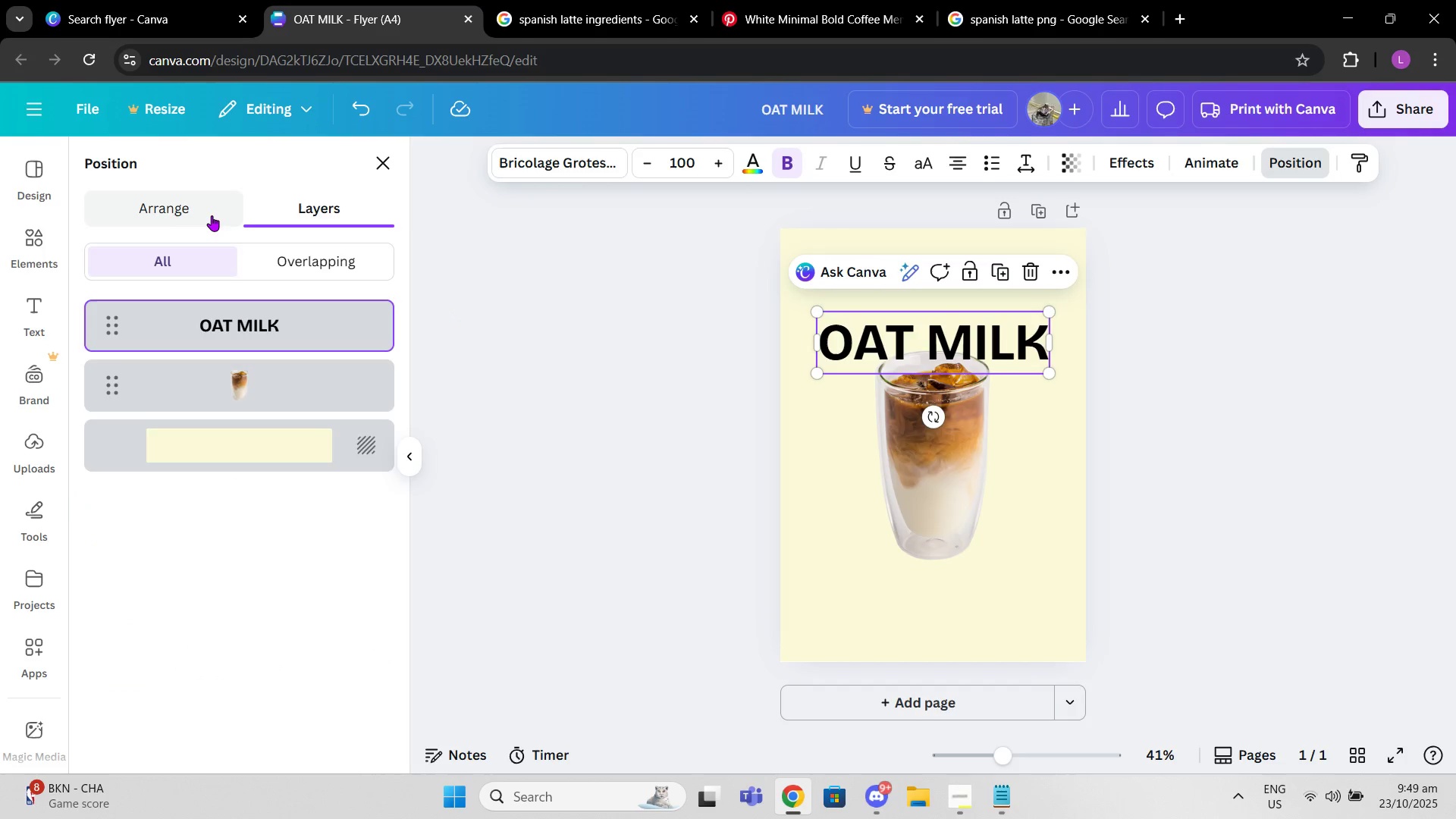 
left_click([212, 215])
 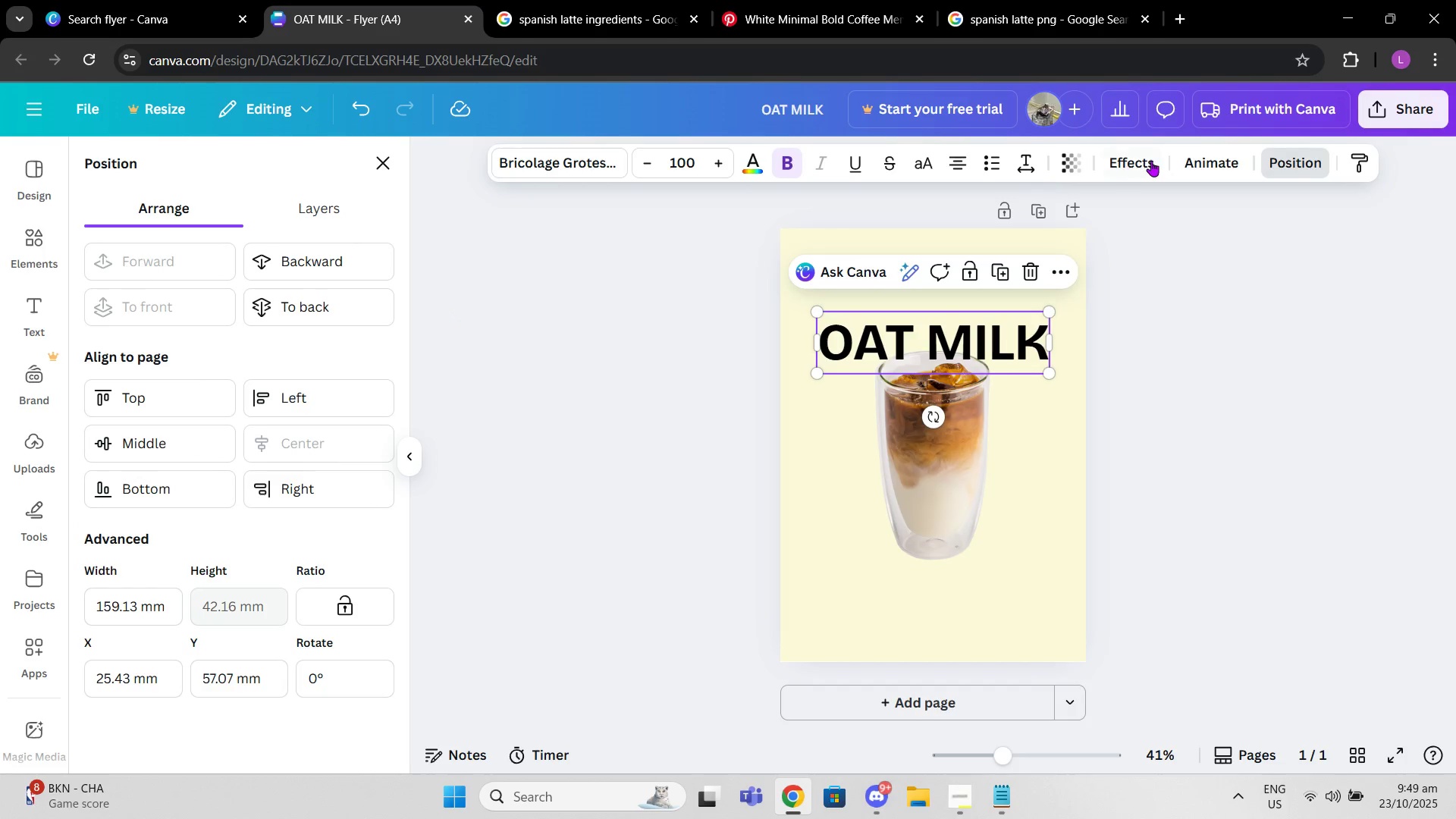 
left_click([1152, 161])
 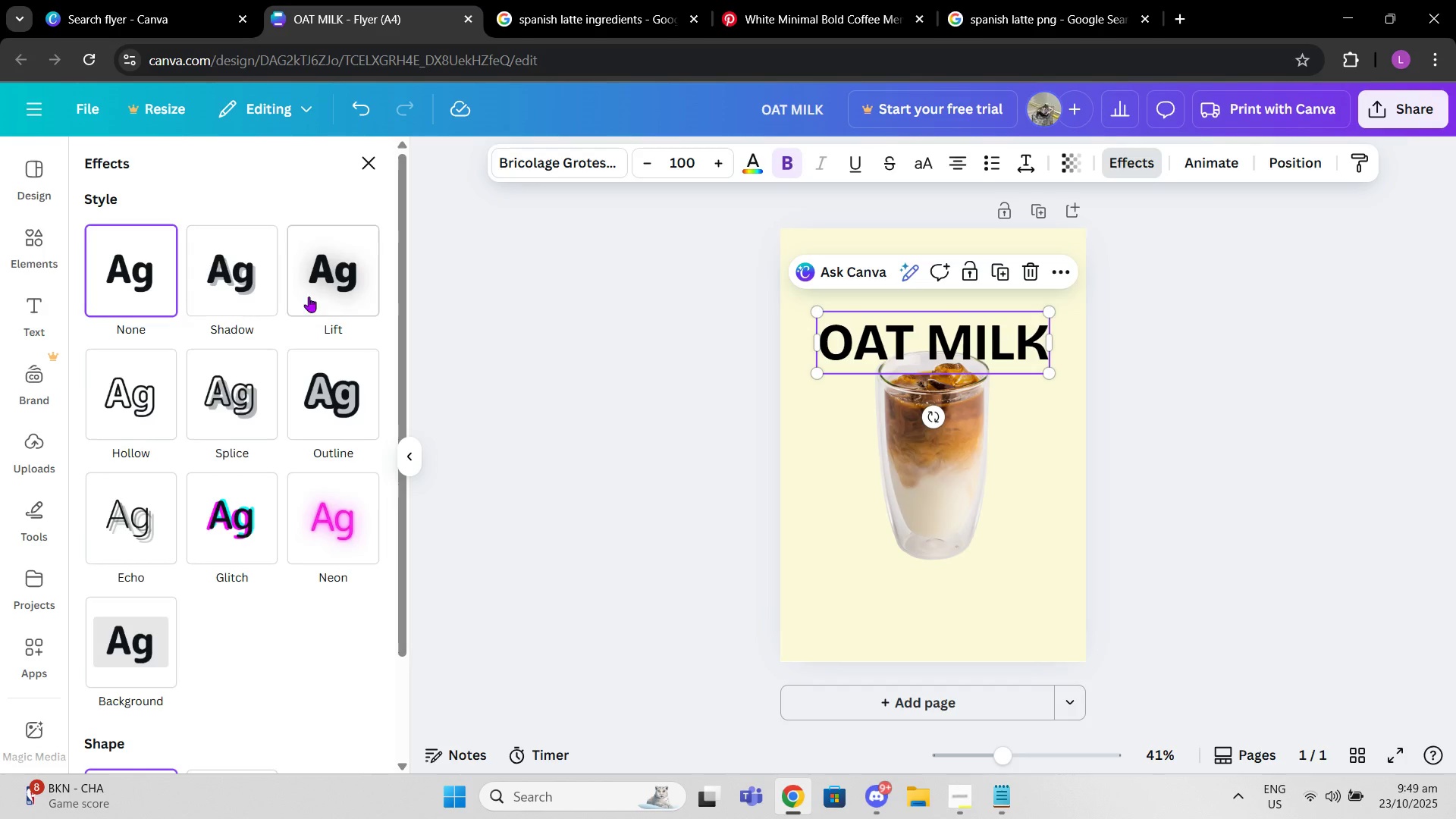 
left_click([330, 291])
 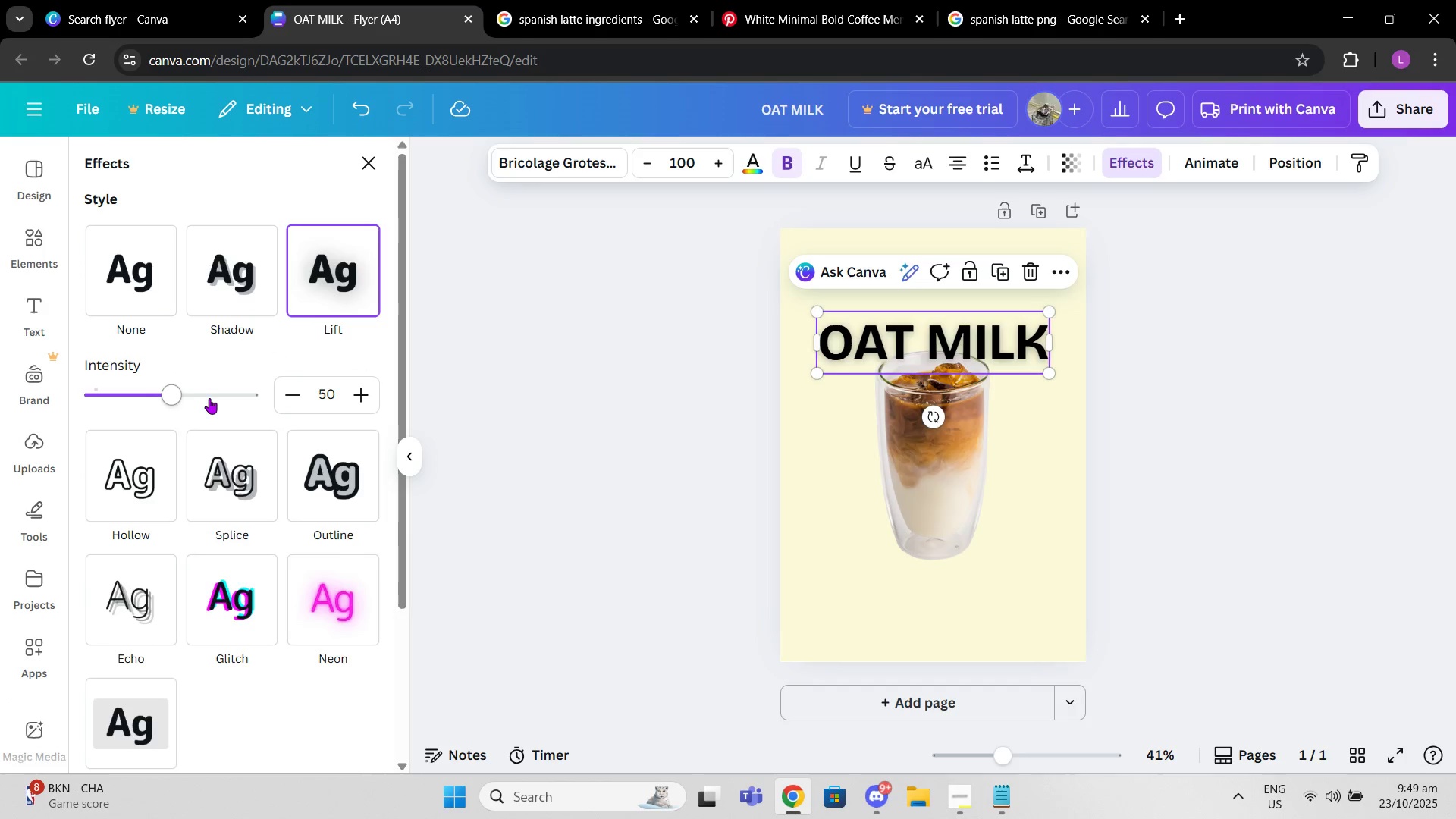 
left_click_drag(start_coordinate=[198, 401], to_coordinate=[359, 402])
 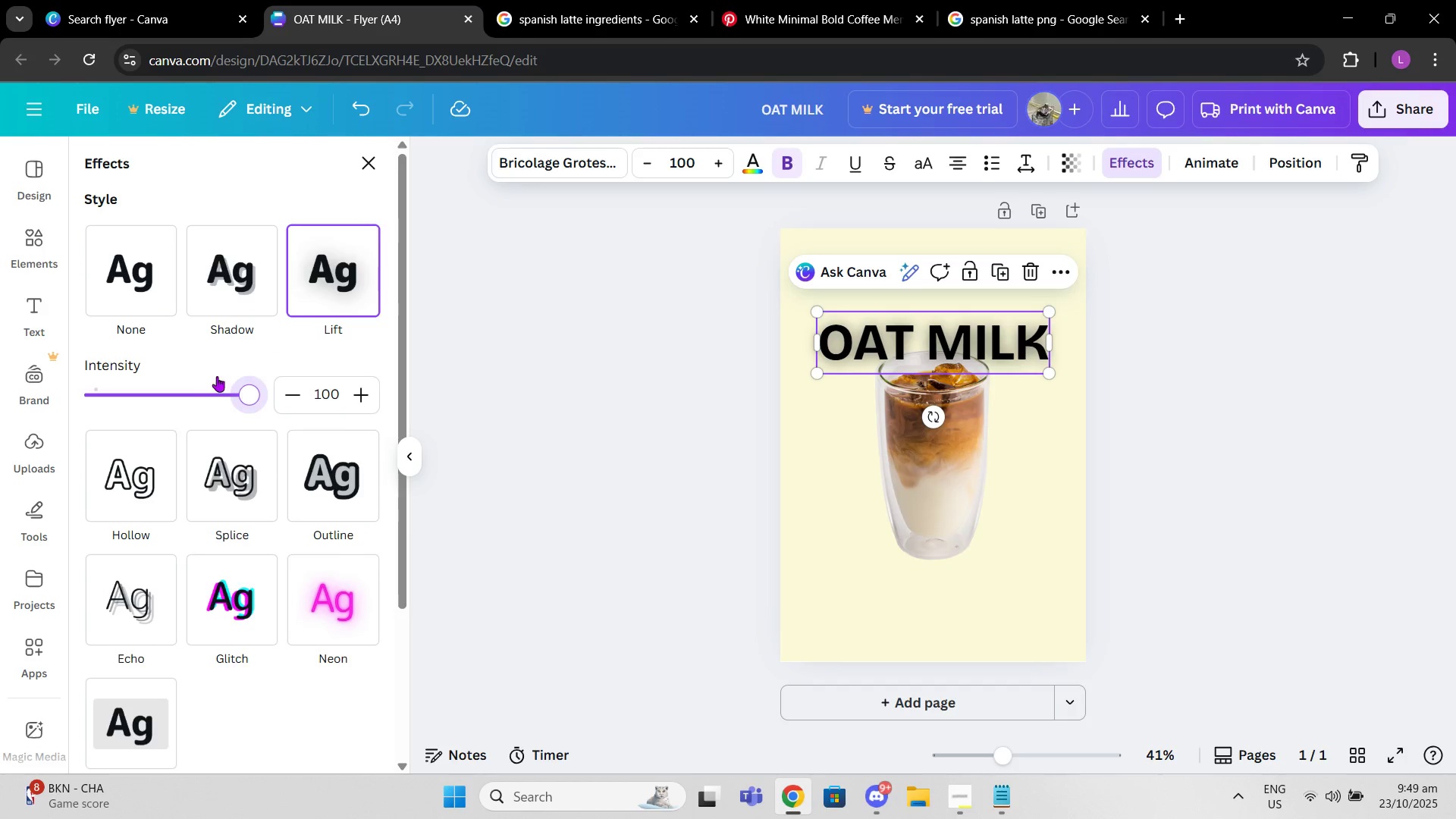 
left_click_drag(start_coordinate=[242, 391], to_coordinate=[0, 364])
 